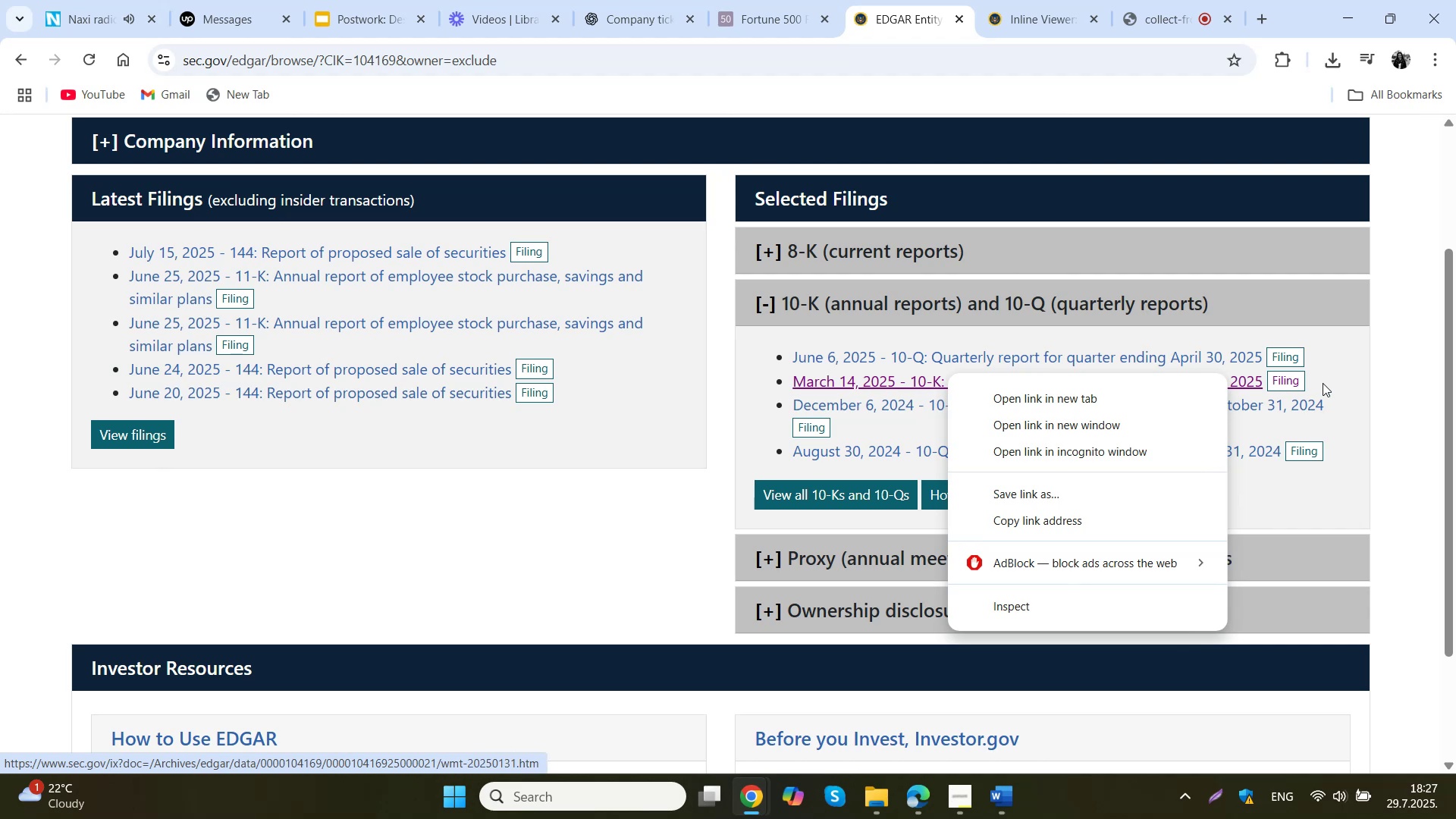 
right_click([828, 382])
 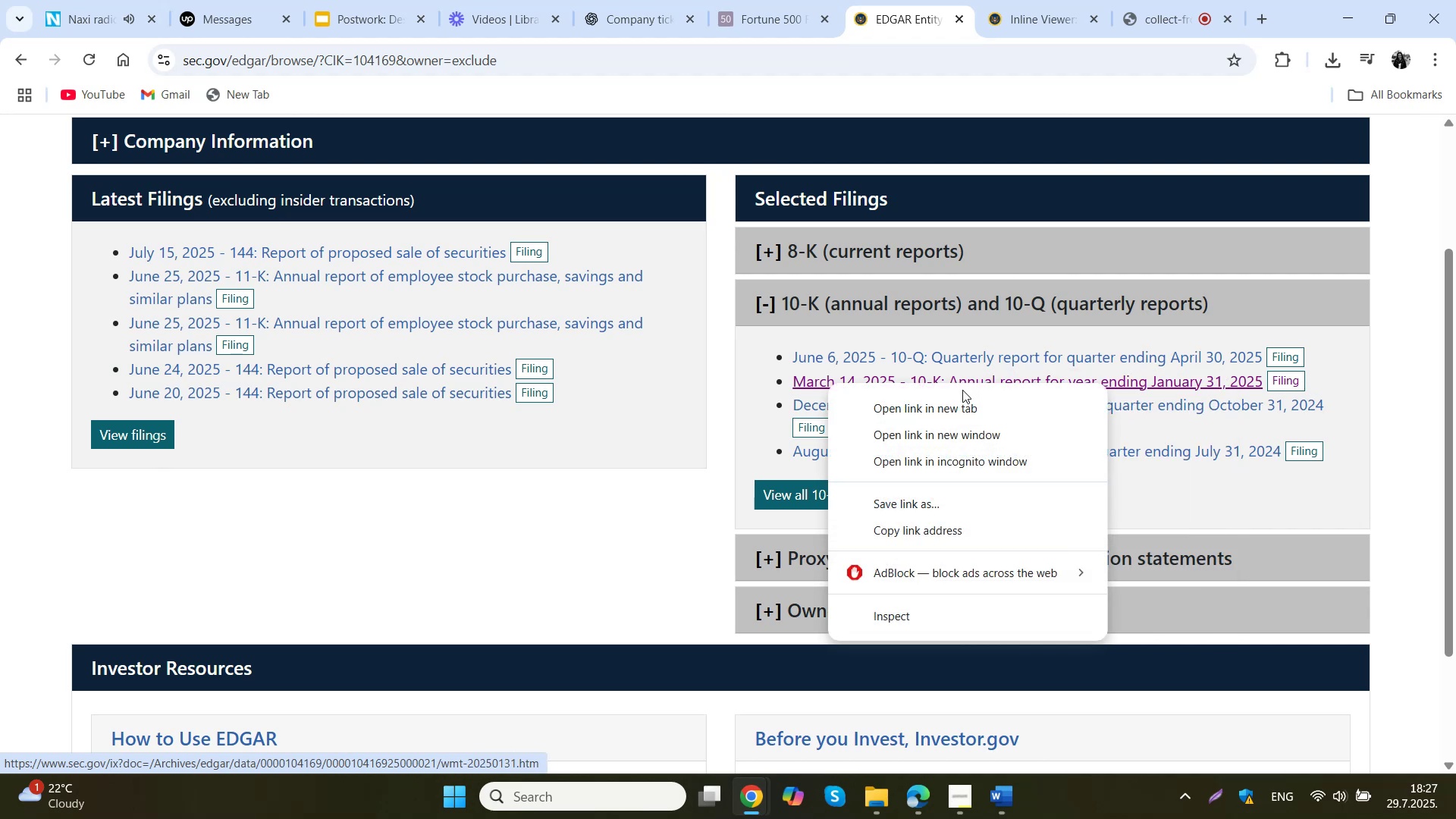 
mouse_move([1265, 397])
 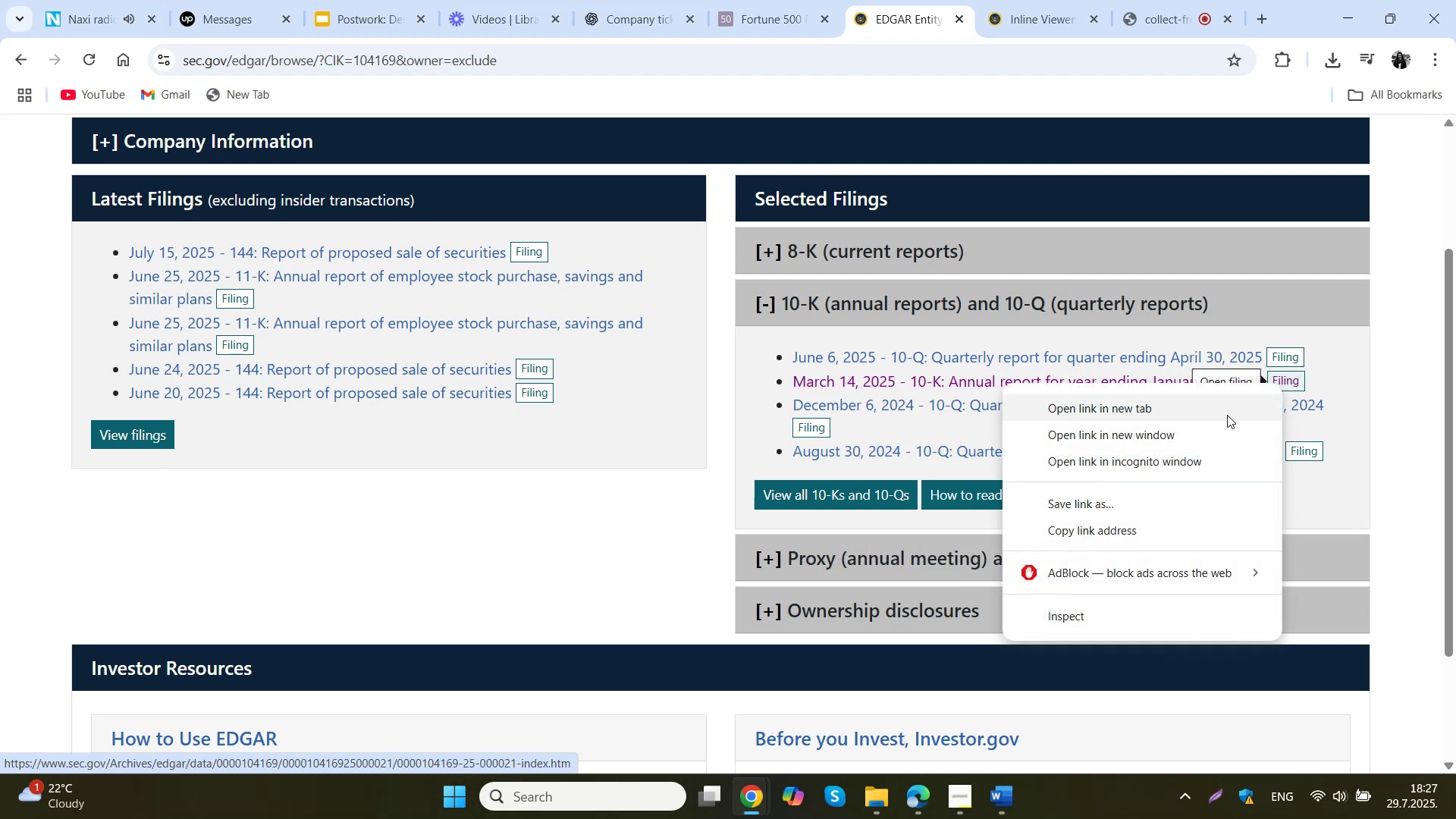 
scroll: coordinate [746, 482], scroll_direction: down, amount: 2.0
 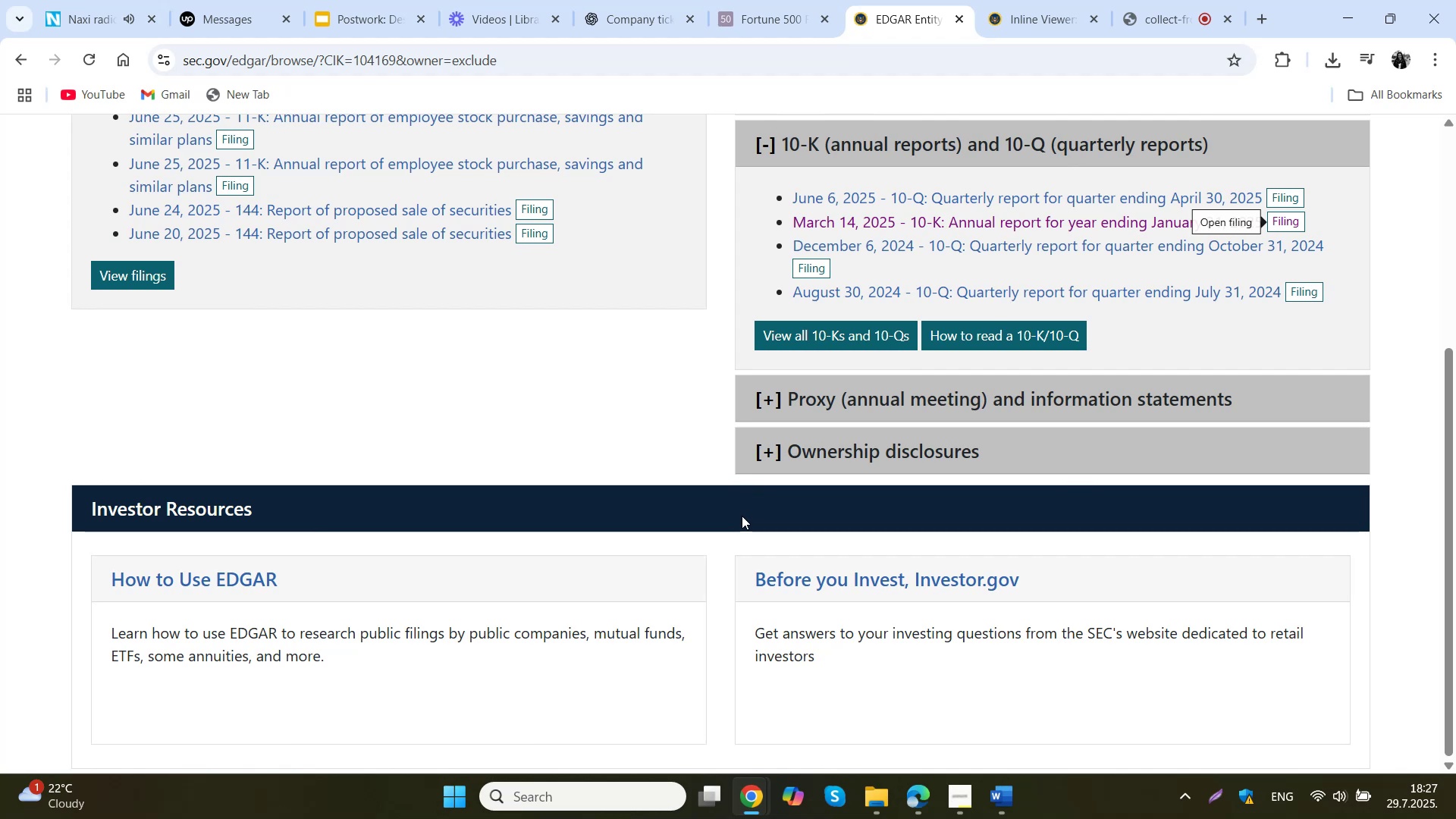 
scroll: coordinate [396, 341], scroll_direction: up, amount: 4.0
 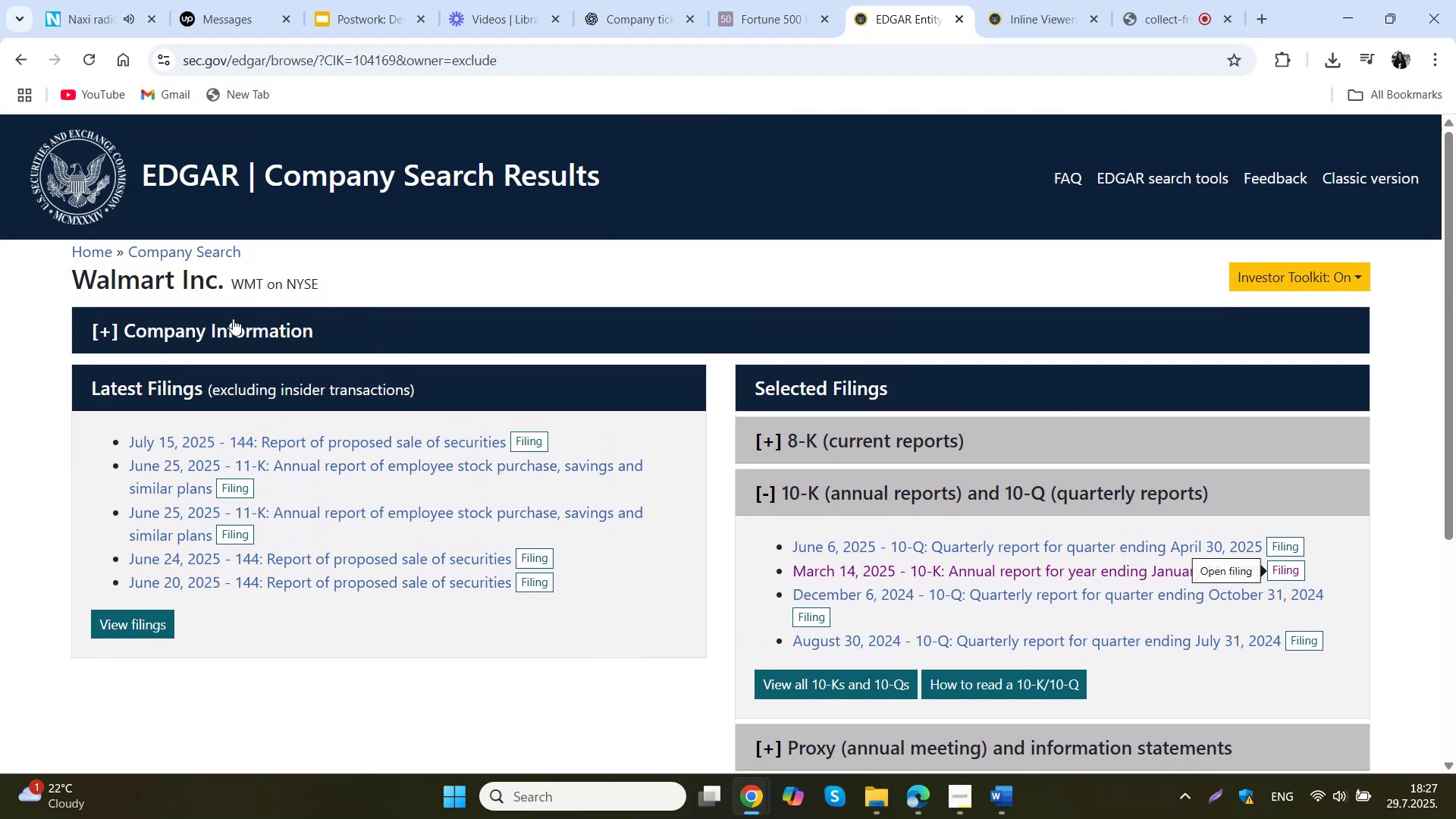 
left_click([220, 344])
 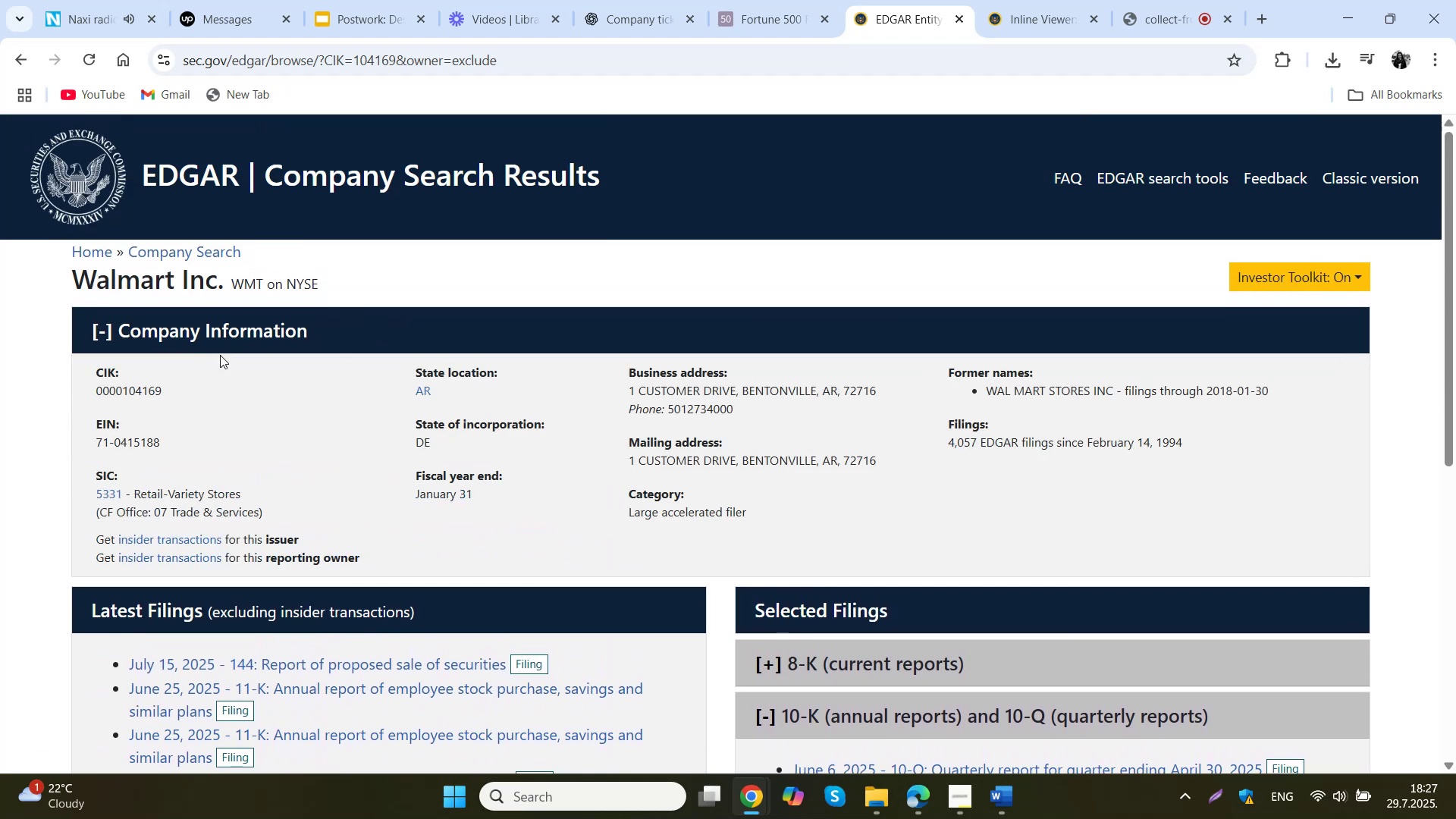 
scroll: coordinate [220, 369], scroll_direction: none, amount: 0.0
 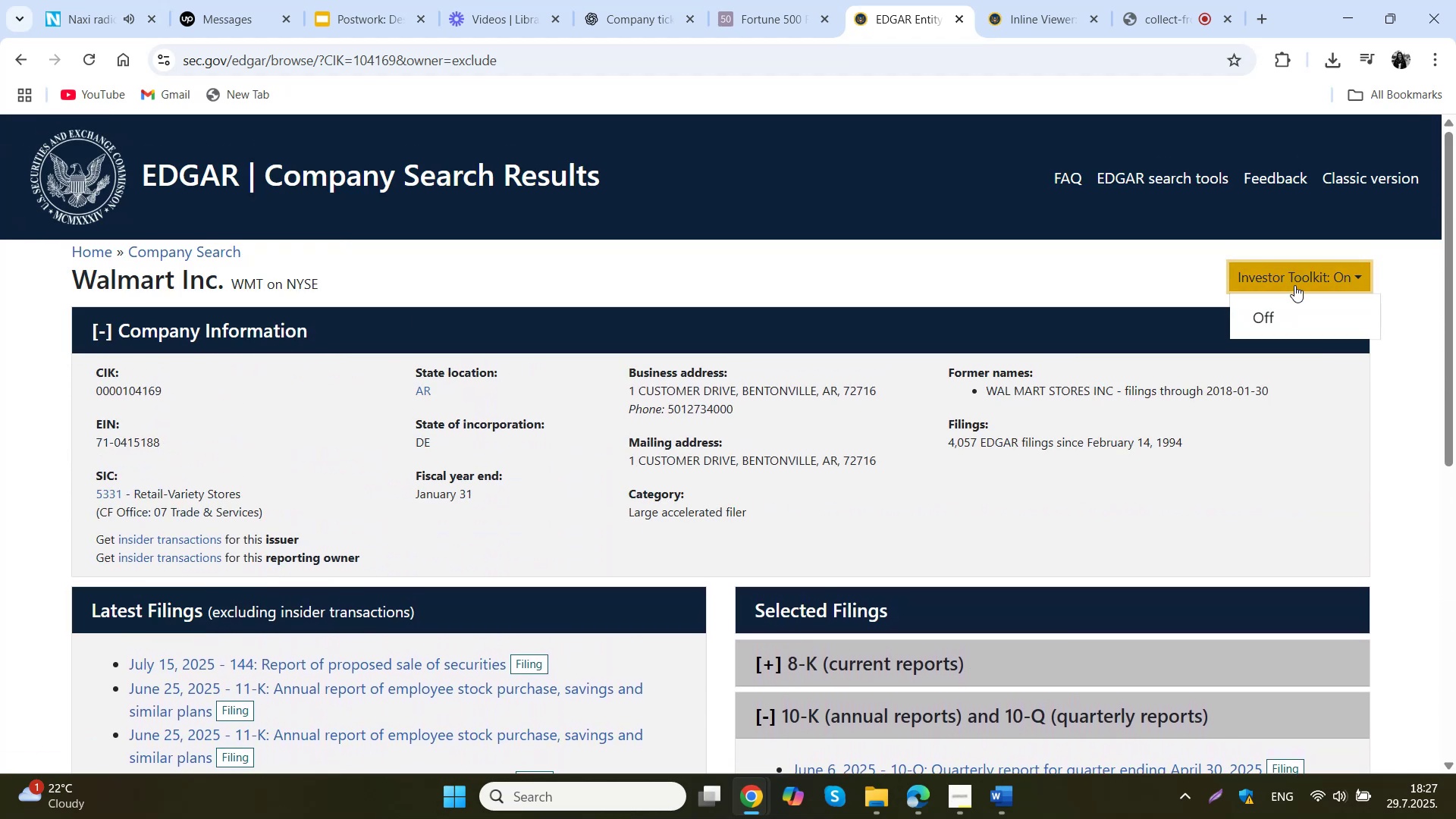 
scroll: coordinate [950, 503], scroll_direction: down, amount: 5.0
 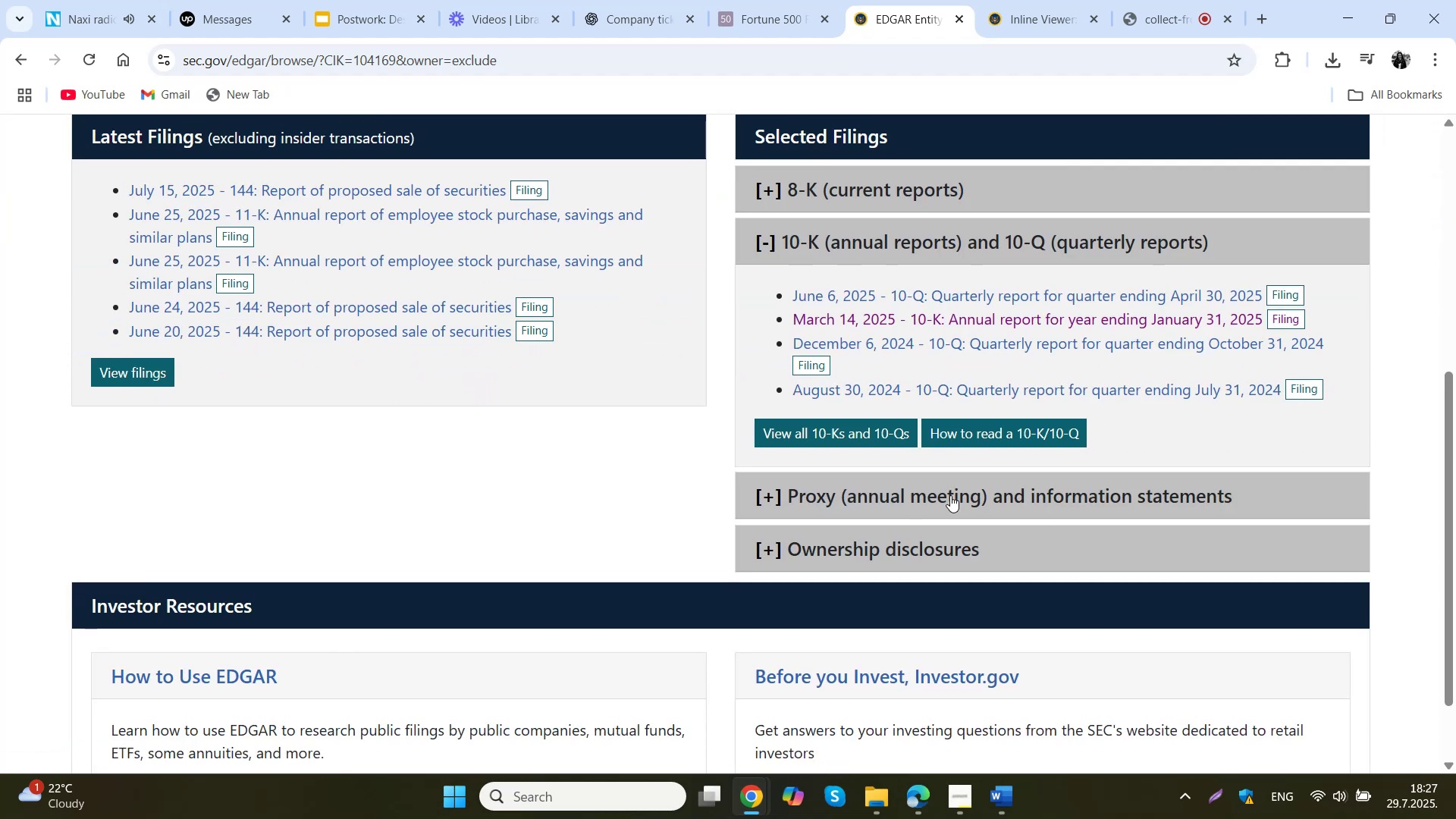 
scroll: coordinate [950, 495], scroll_direction: up, amount: 6.0
 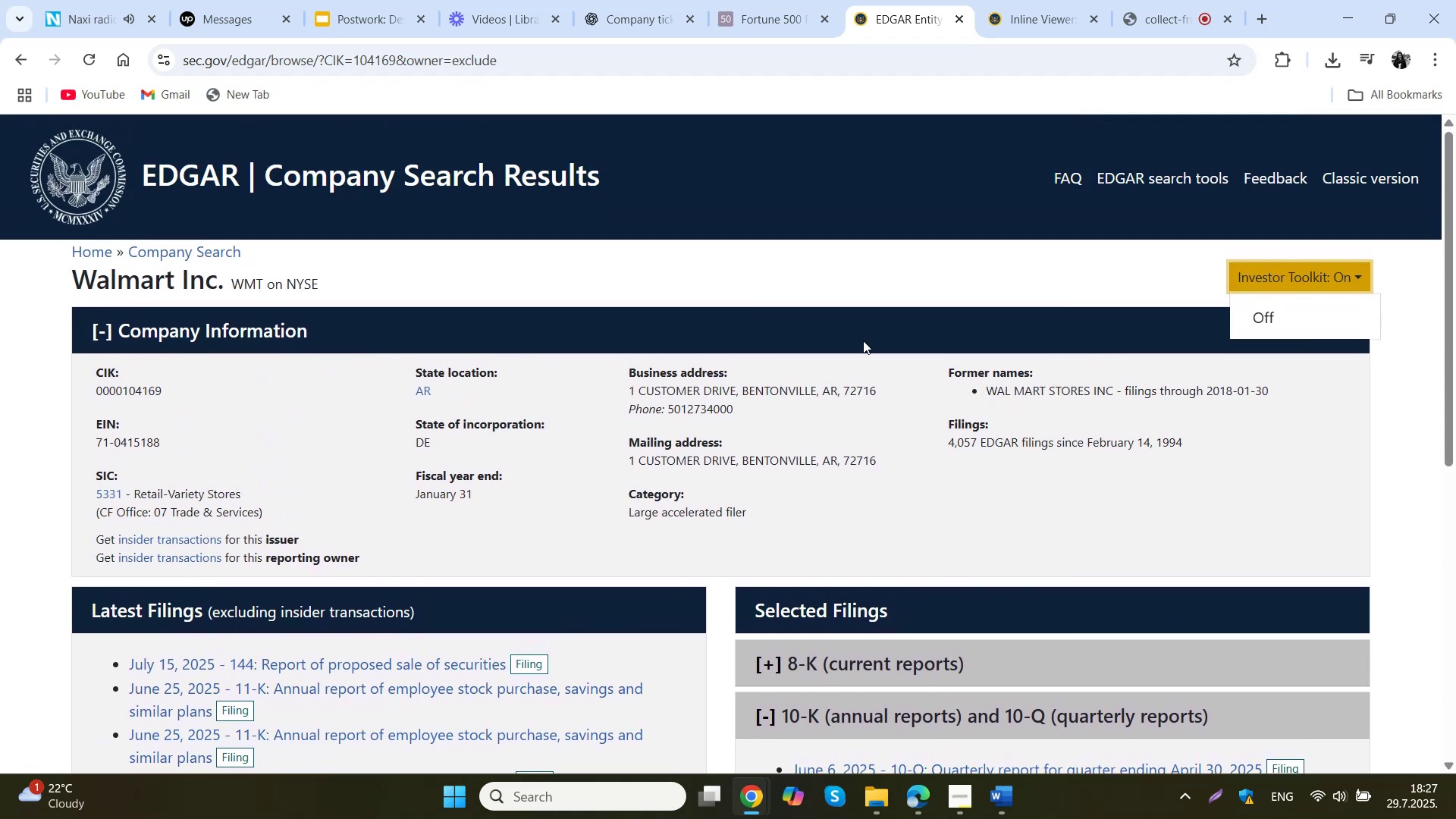 
left_click_drag(start_coordinate=[635, 171], to_coordinate=[137, 168])
 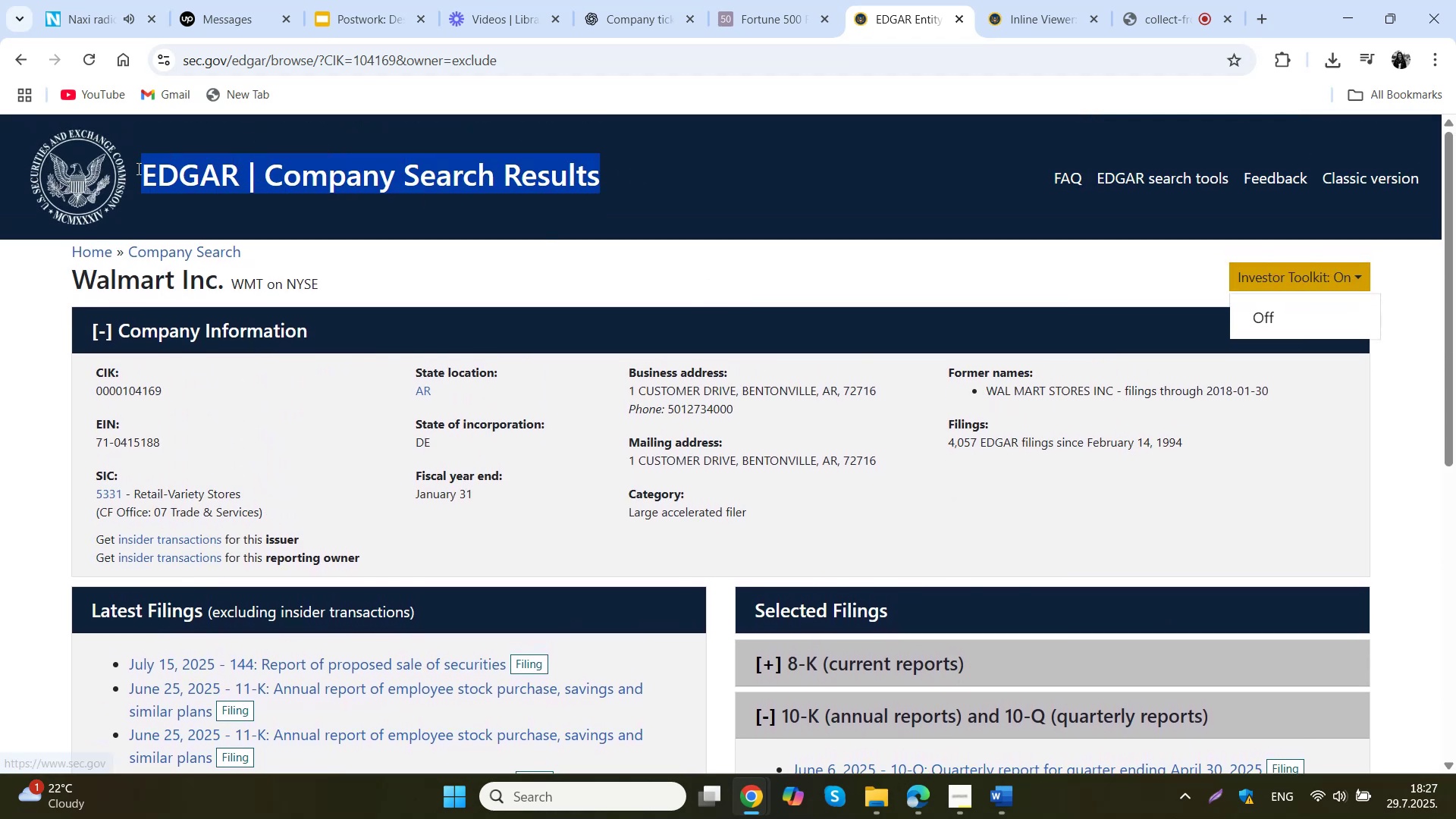 
key(Control+C)
 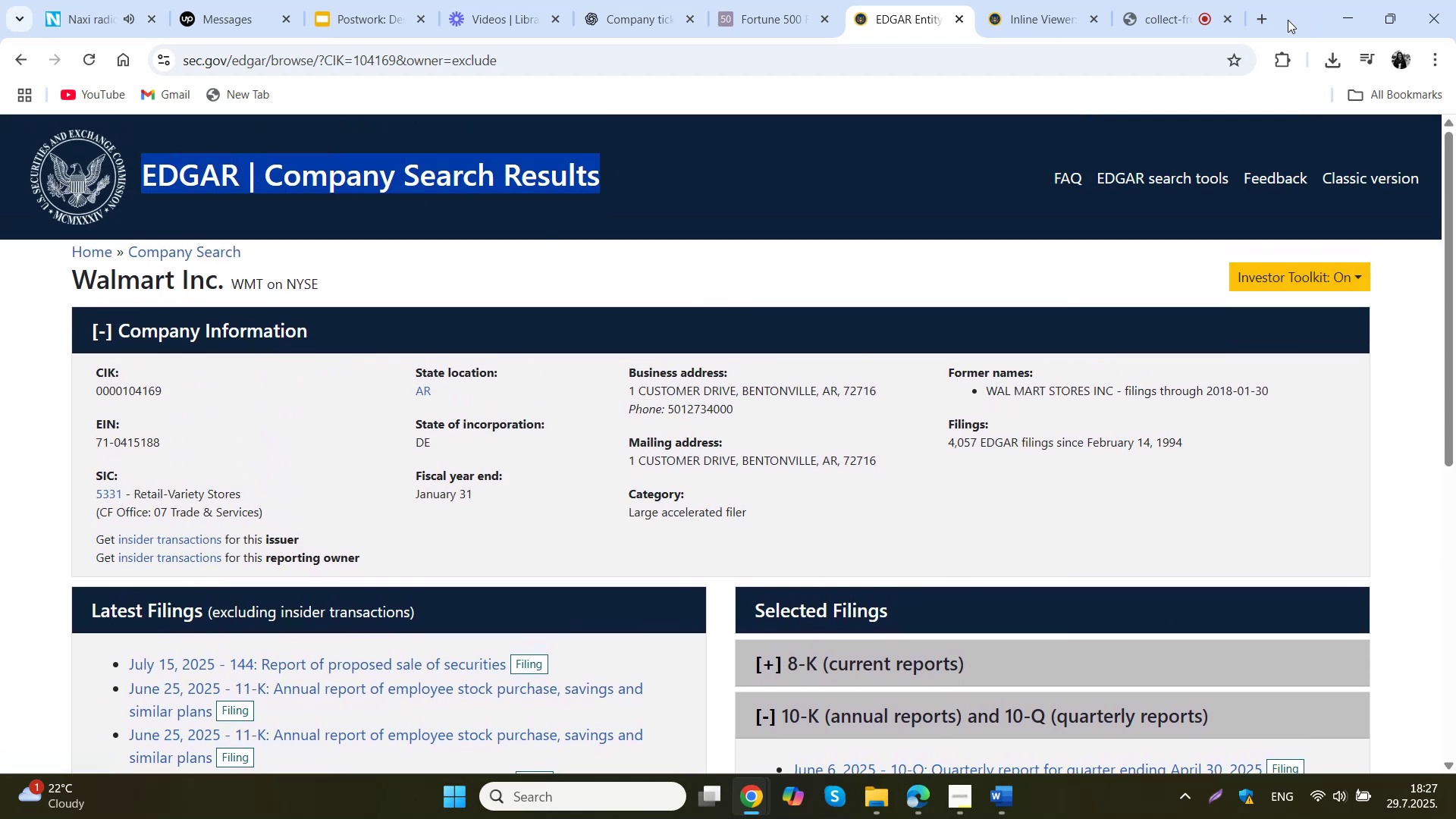 
left_click([1264, 20])
 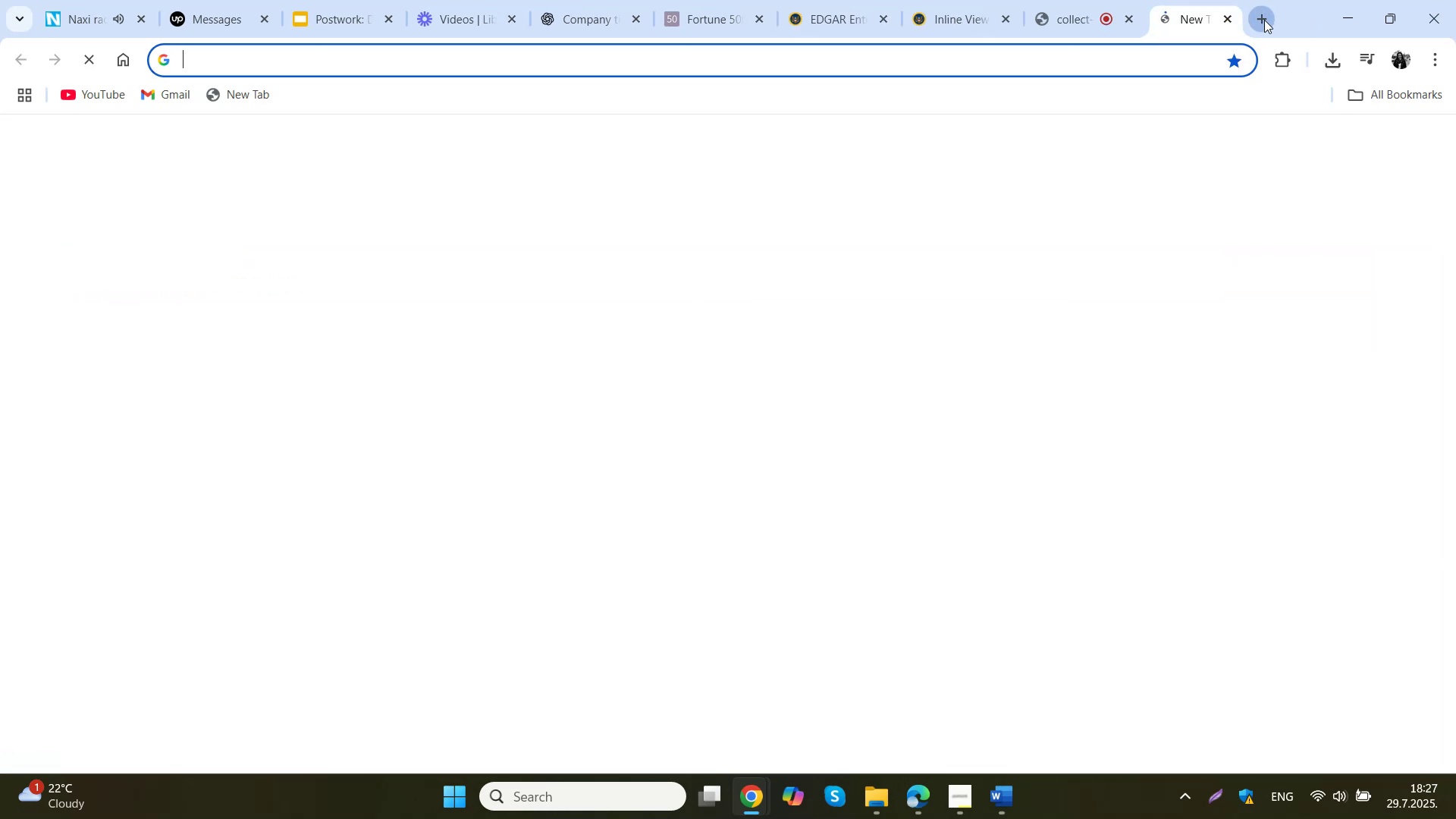 
key(Y)
 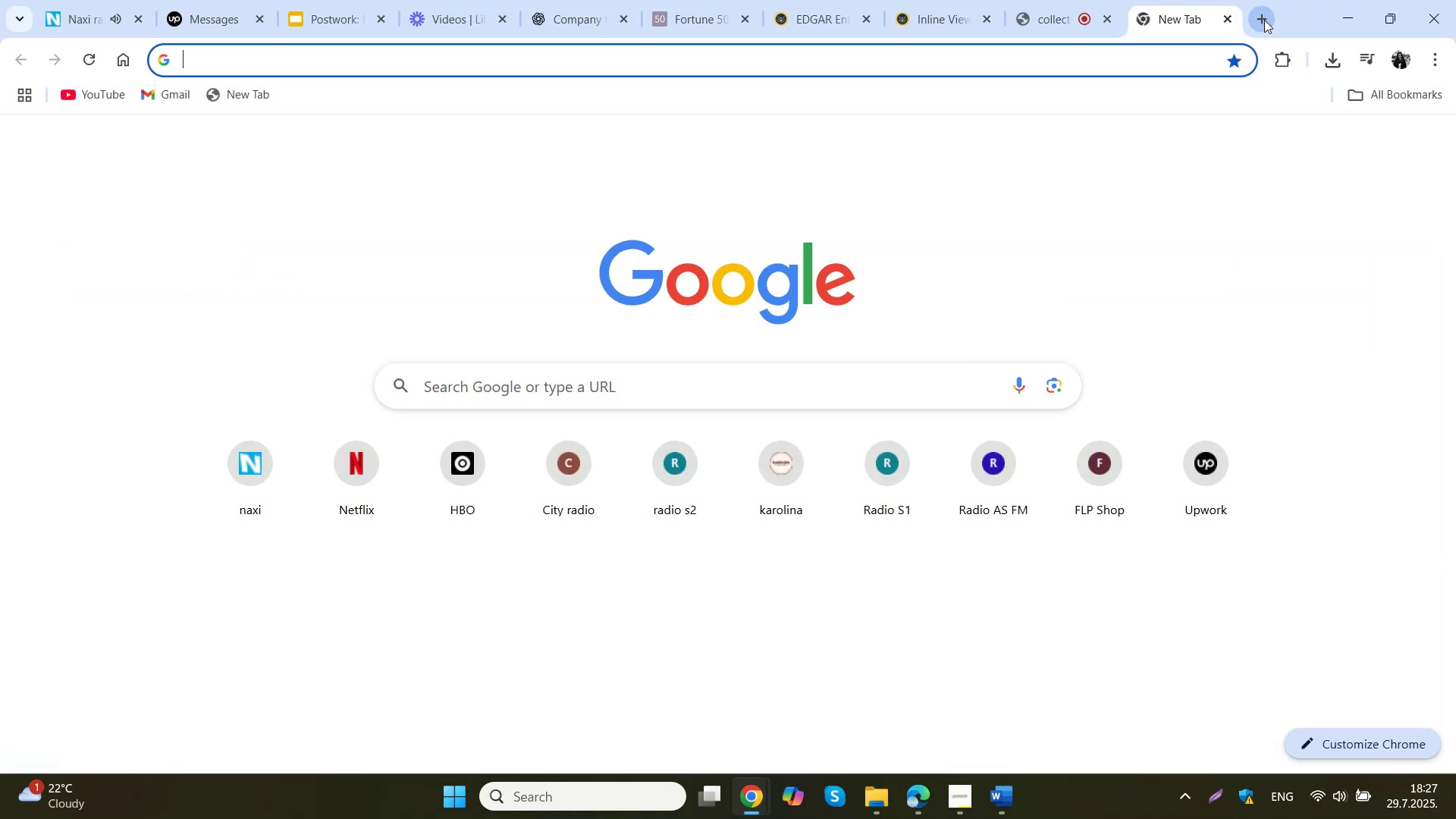 
key(NumpadEnter)
 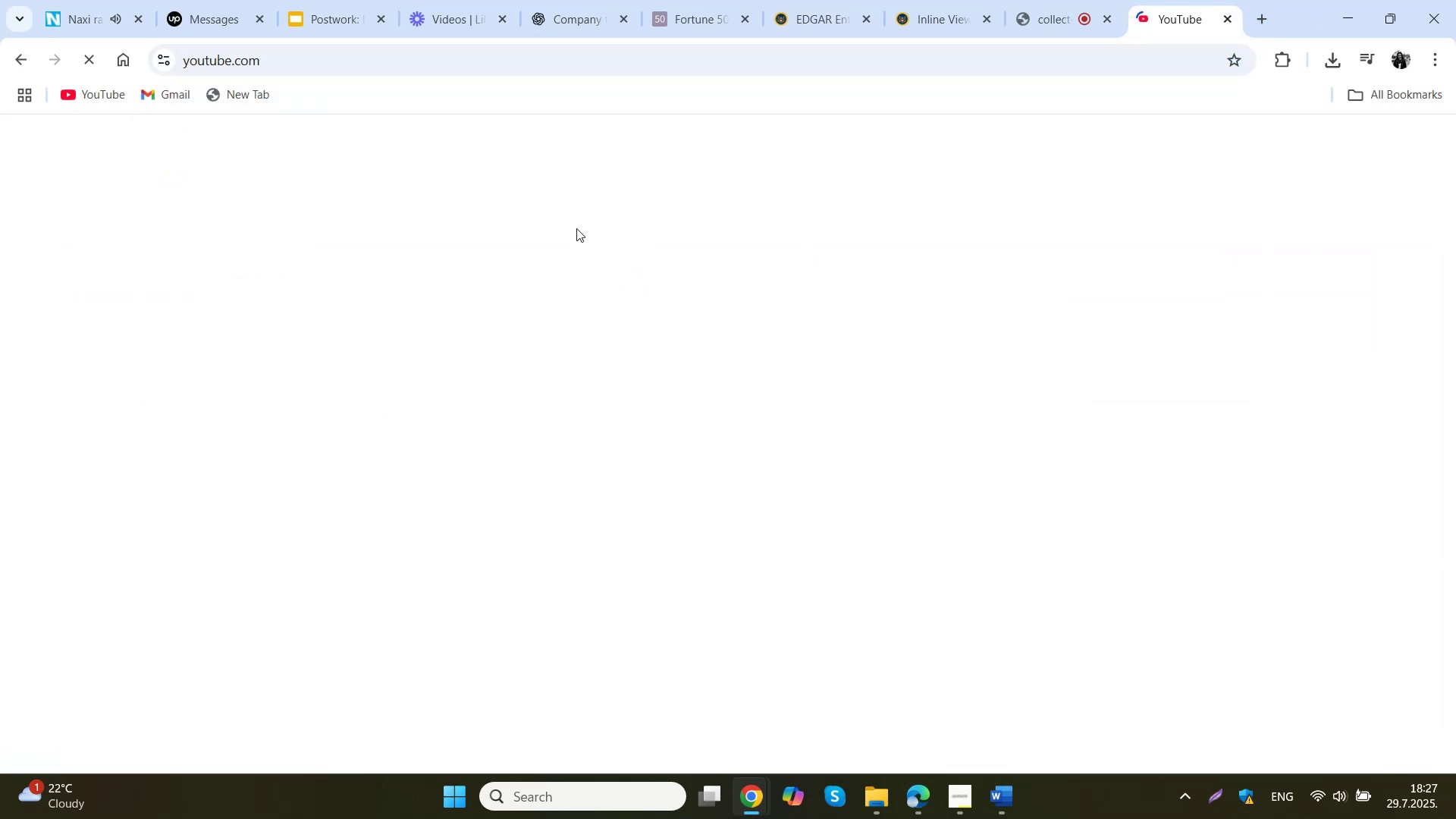 
left_click([492, 148])
 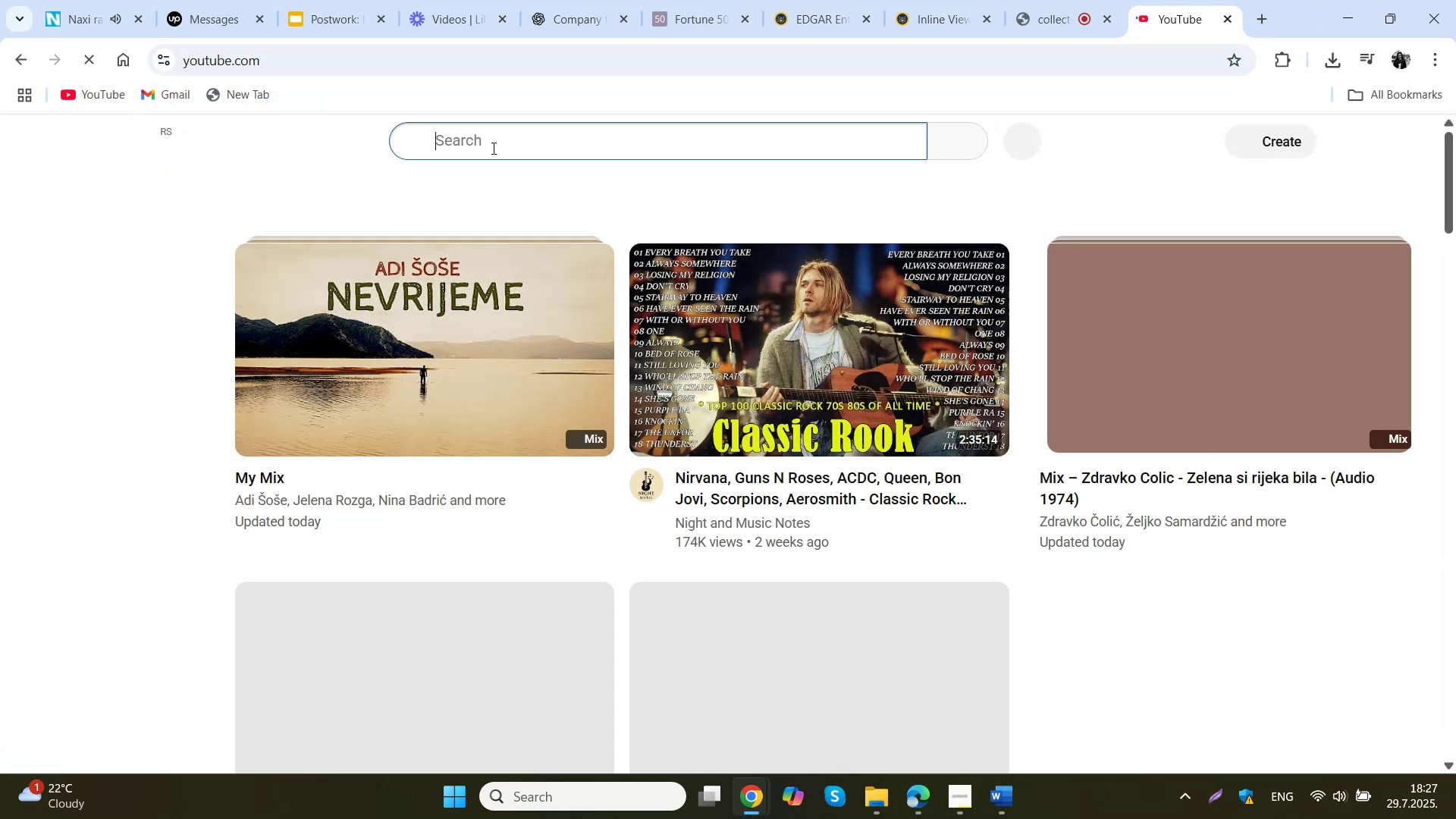 
type(how to download pdf file from )
 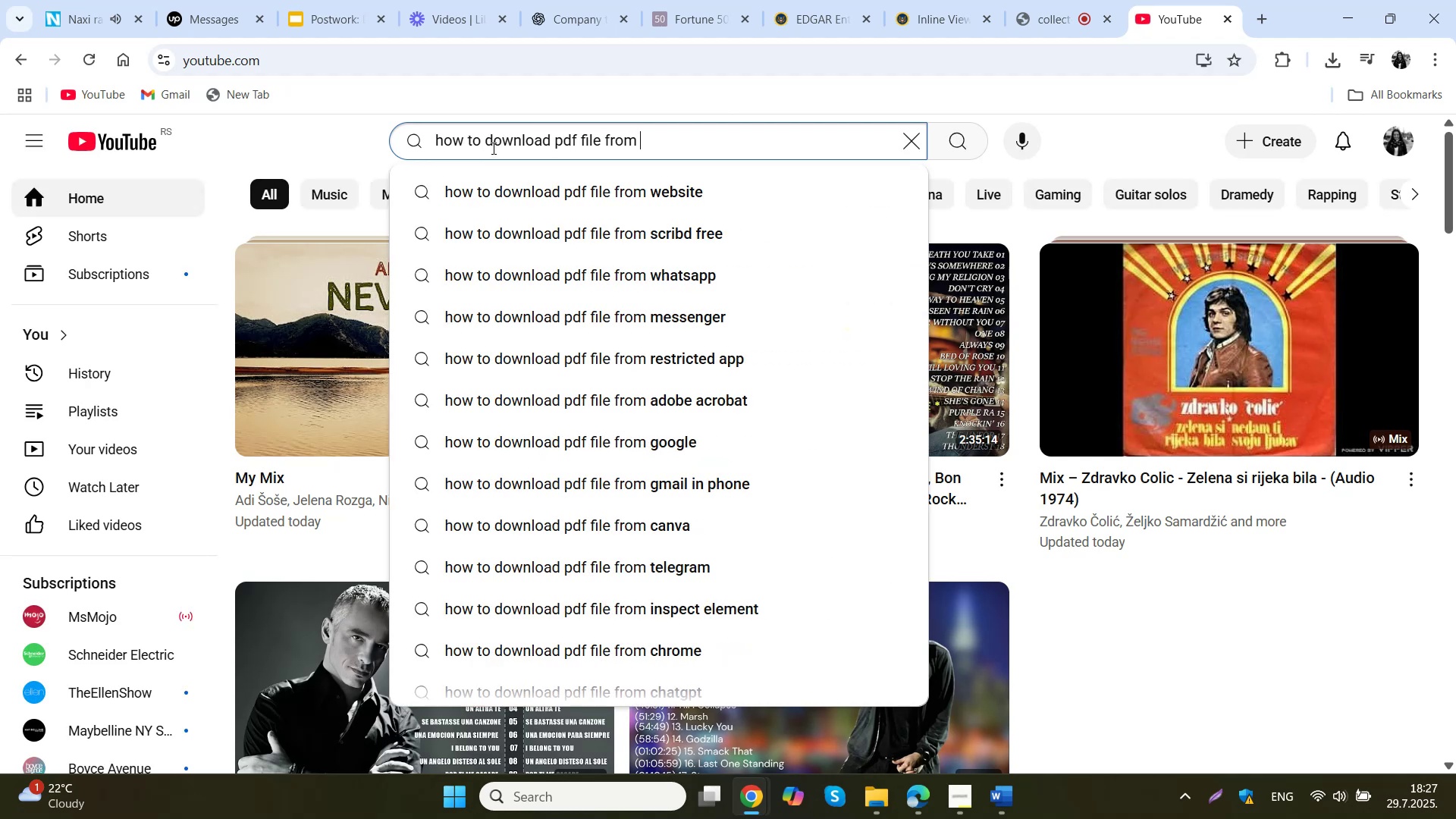 
key(Control+ControlLeft)
 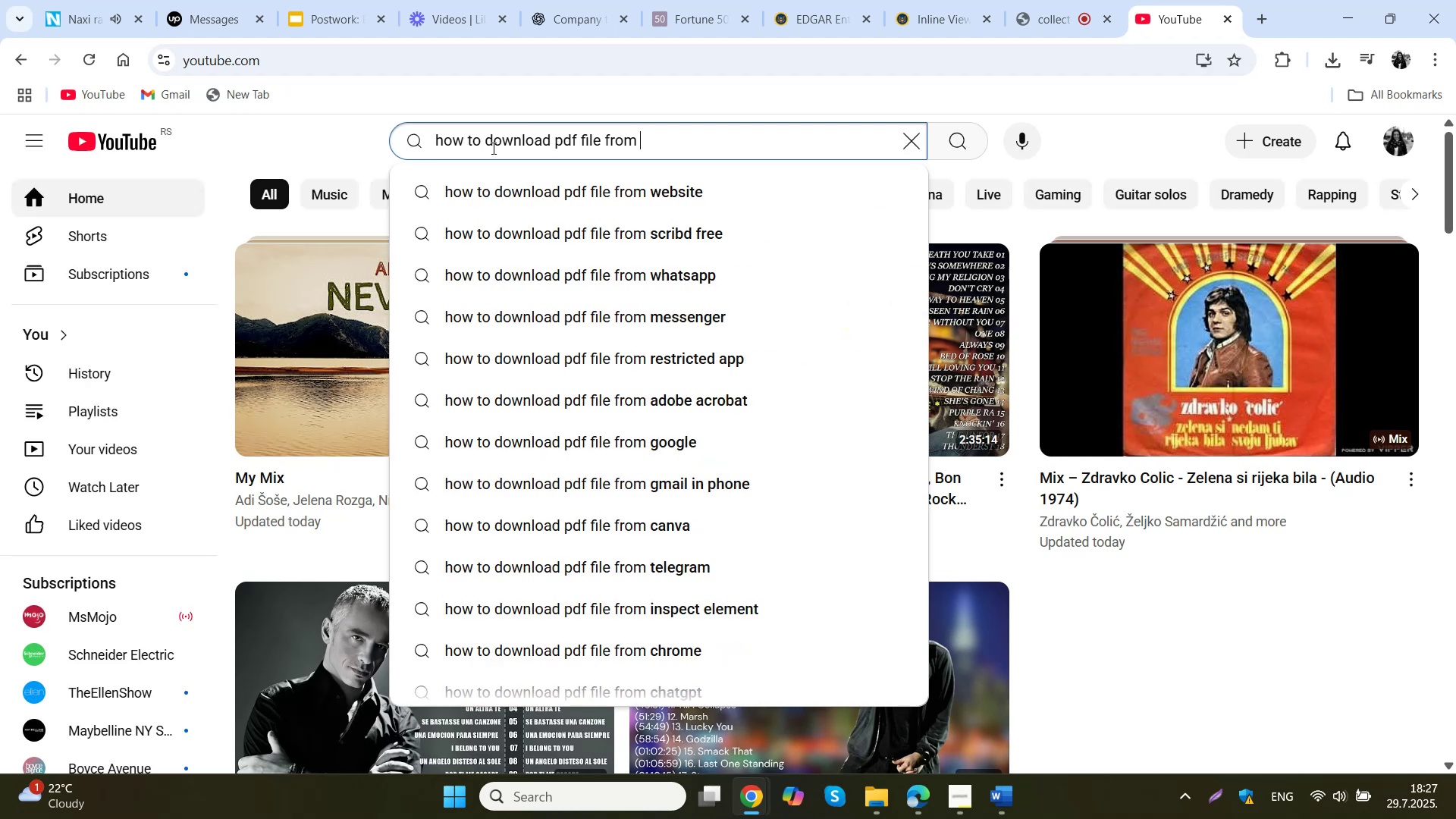 
key(Control+V)
 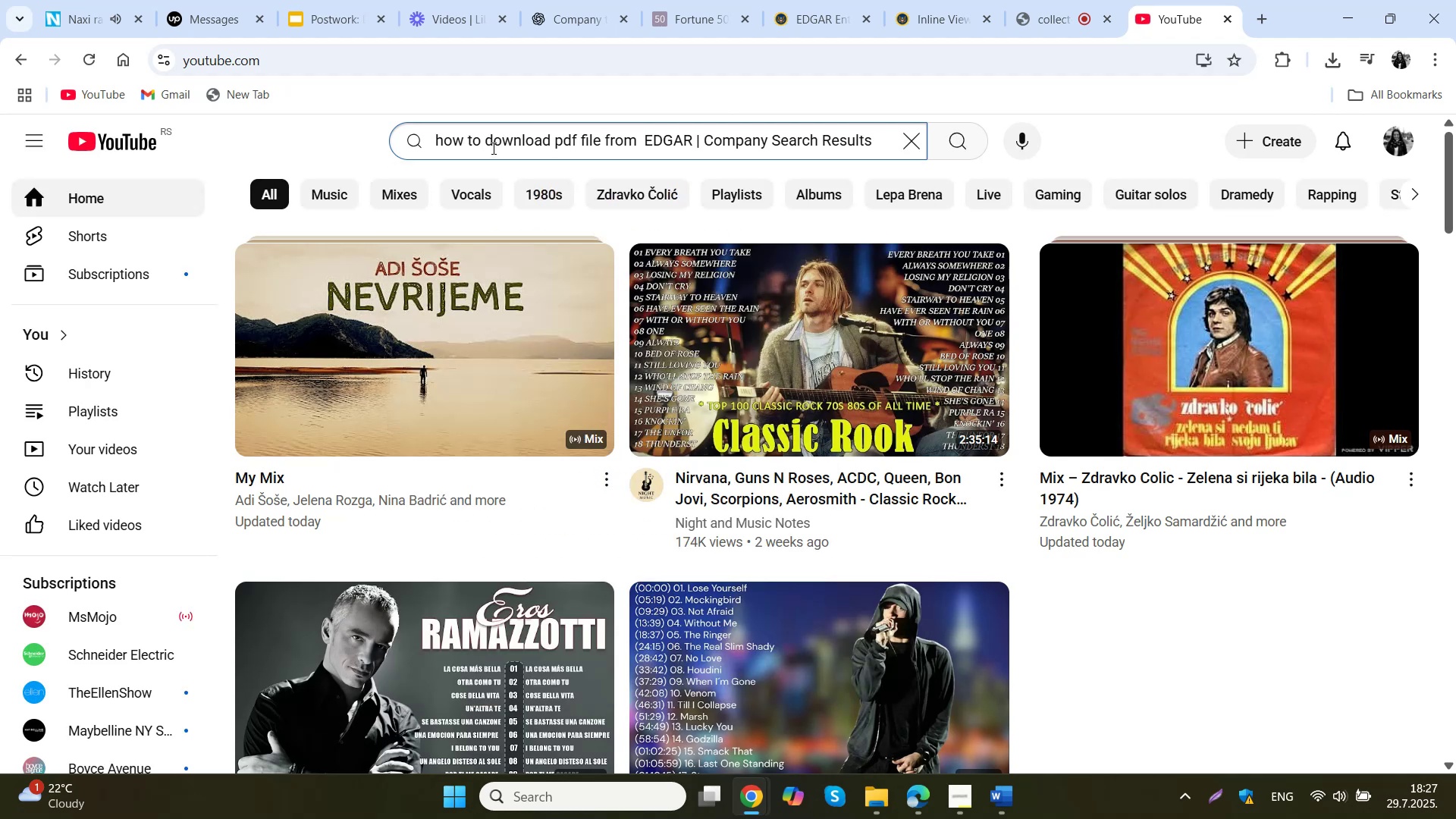 
key(Enter)
 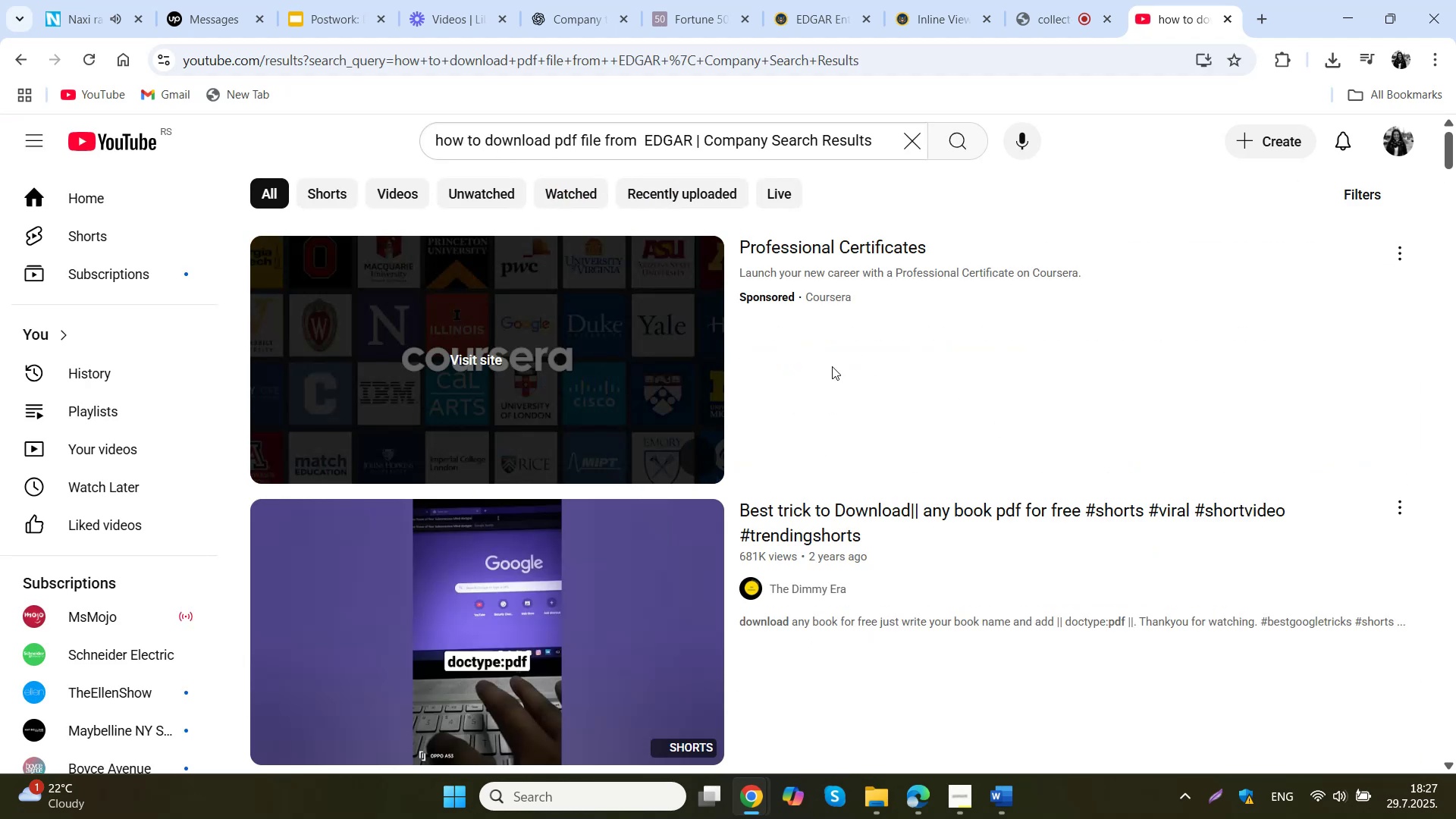 
scroll: coordinate [832, 366], scroll_direction: down, amount: 4.0
 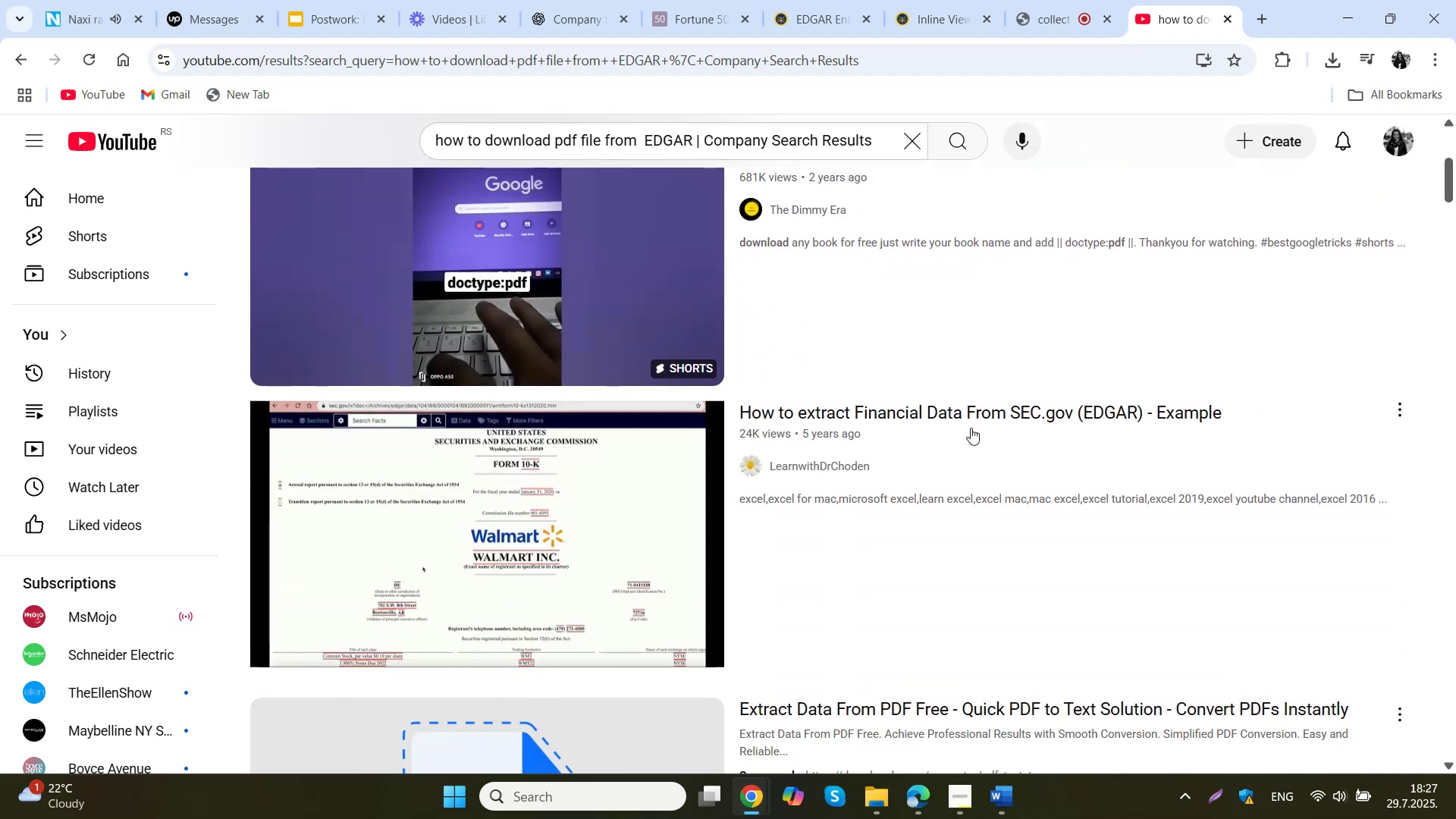 
left_click([554, 514])
 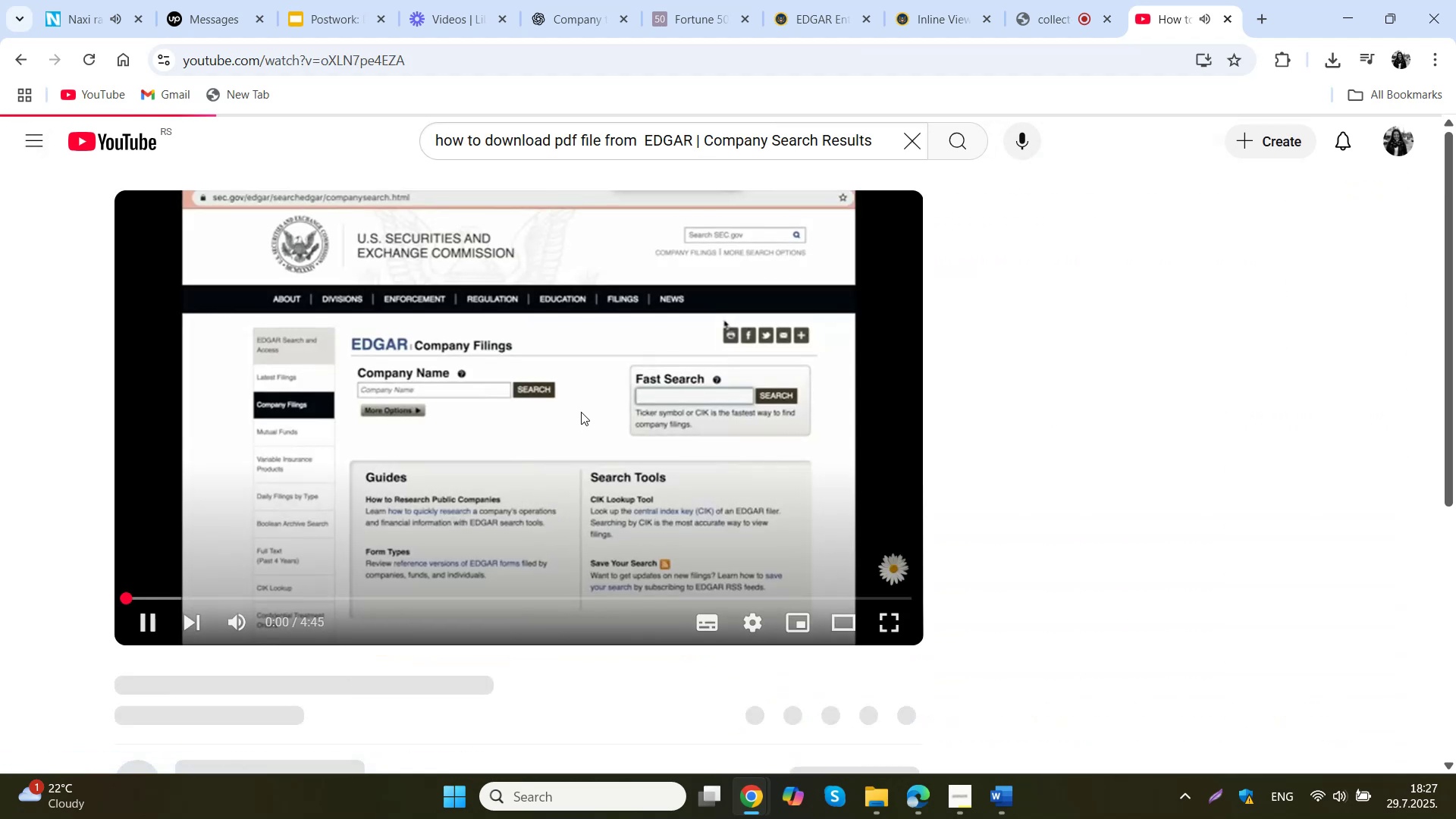 
left_click([89, 0])
 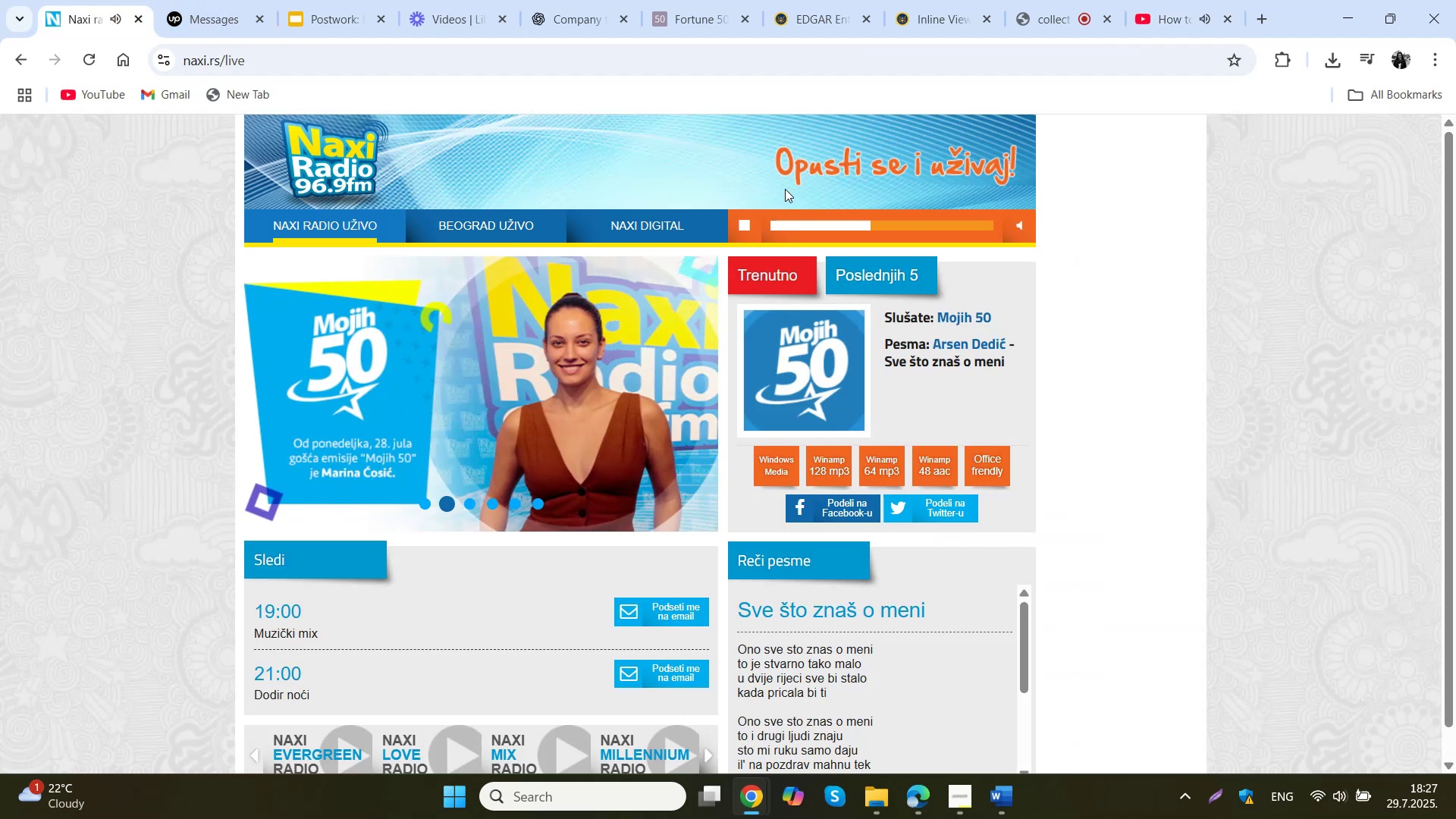 
left_click([742, 234])
 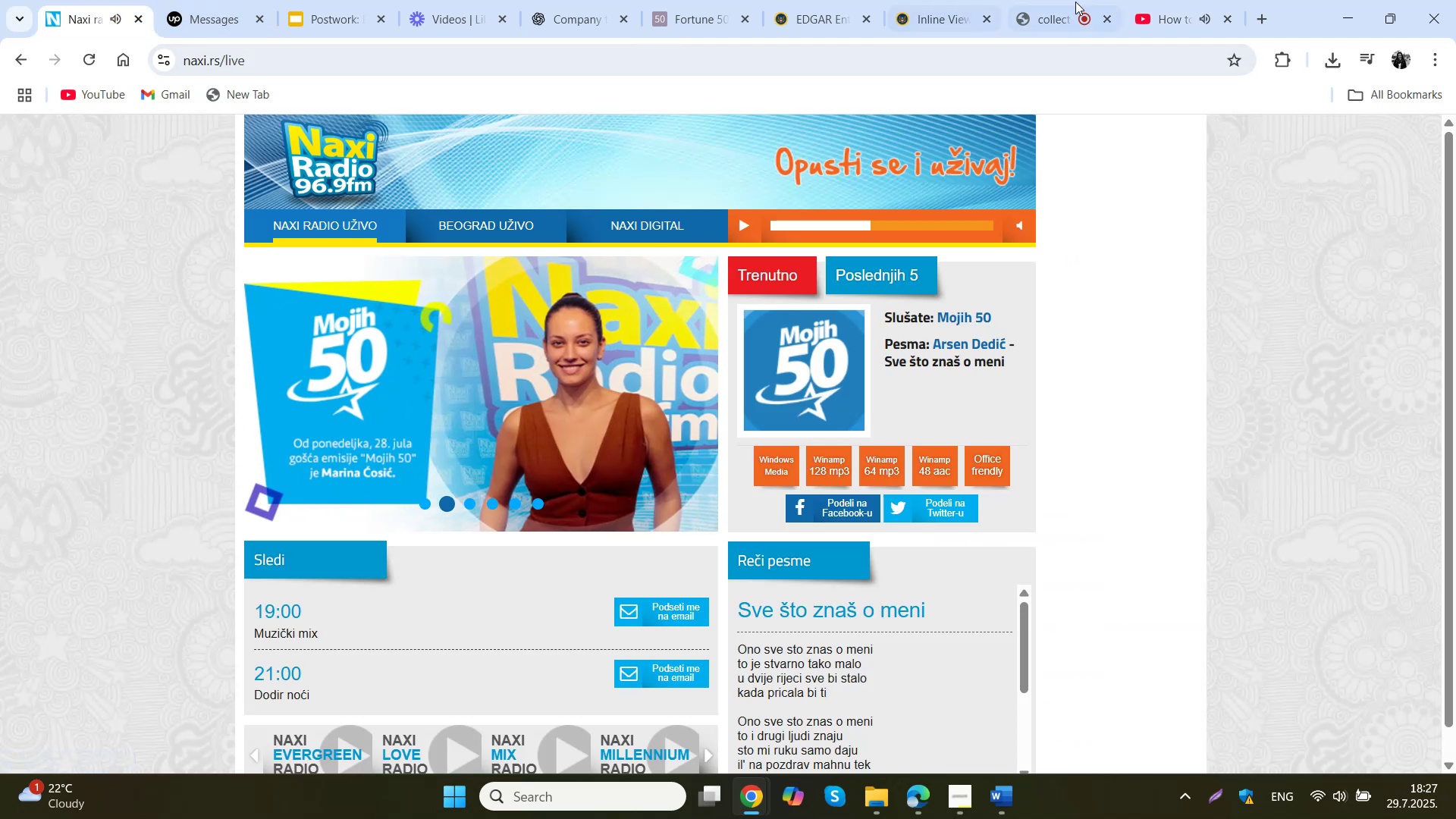 
left_click([1166, 0])
 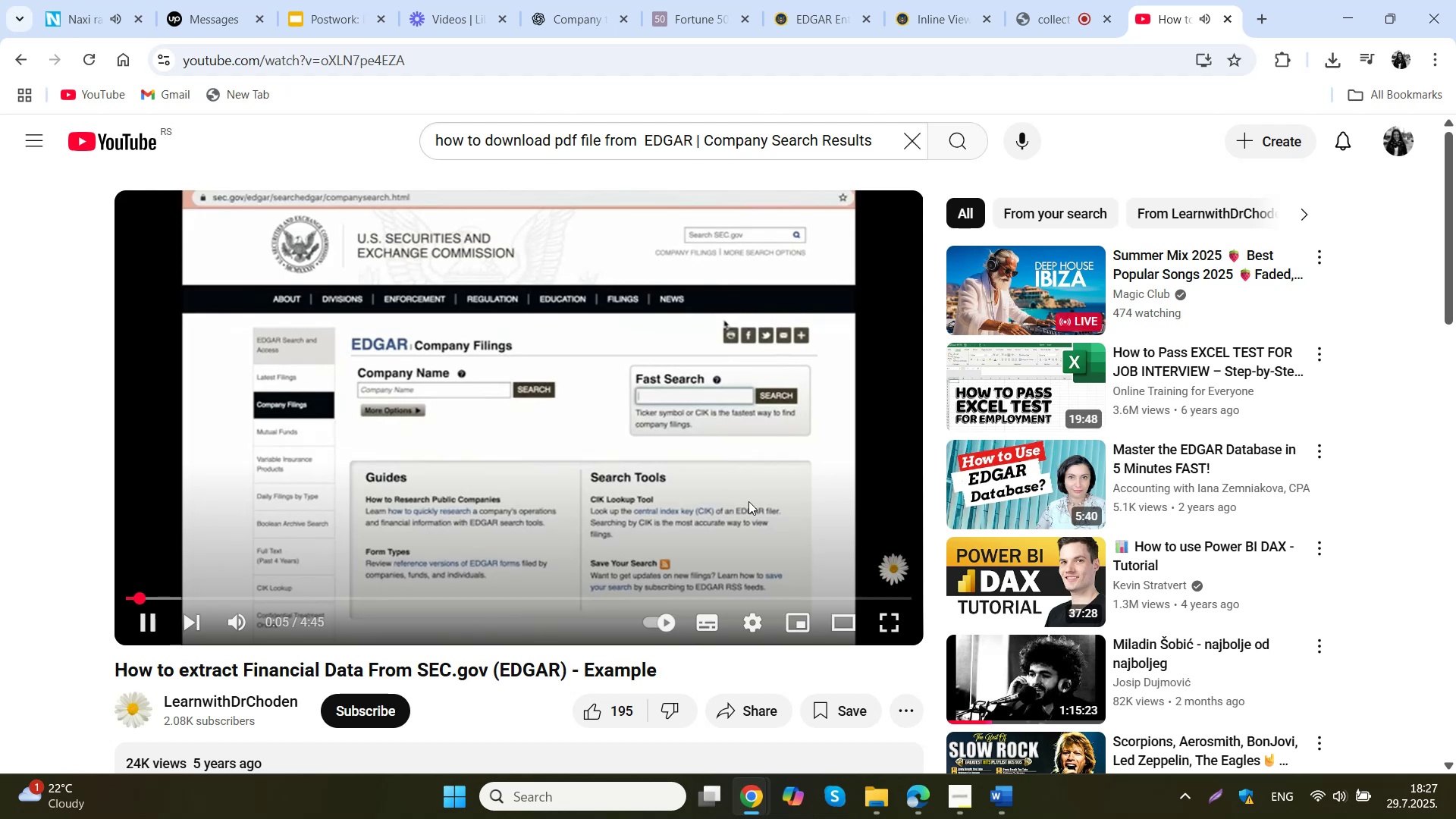 
left_click([902, 626])
 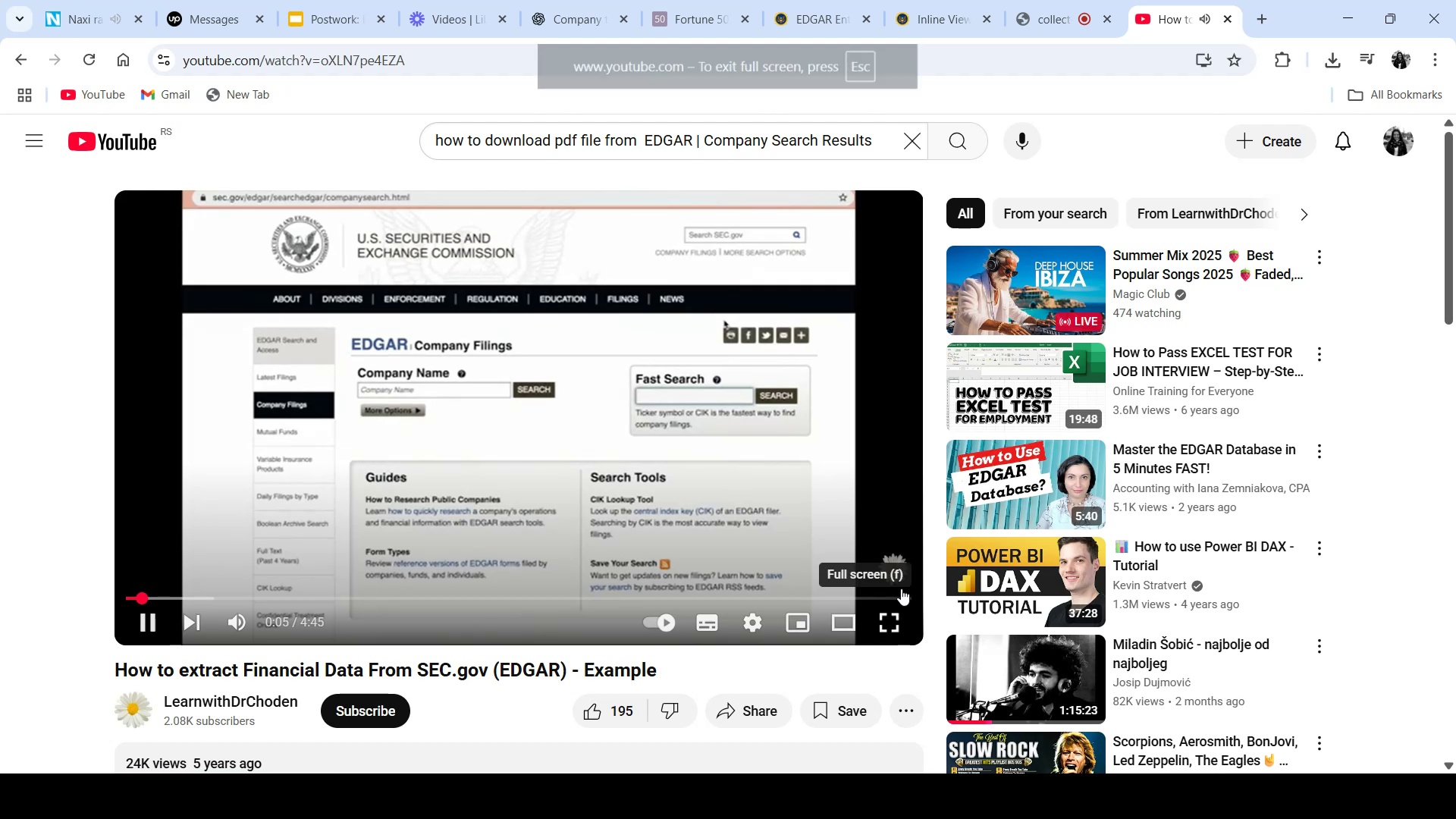 
mouse_move([994, 402])
 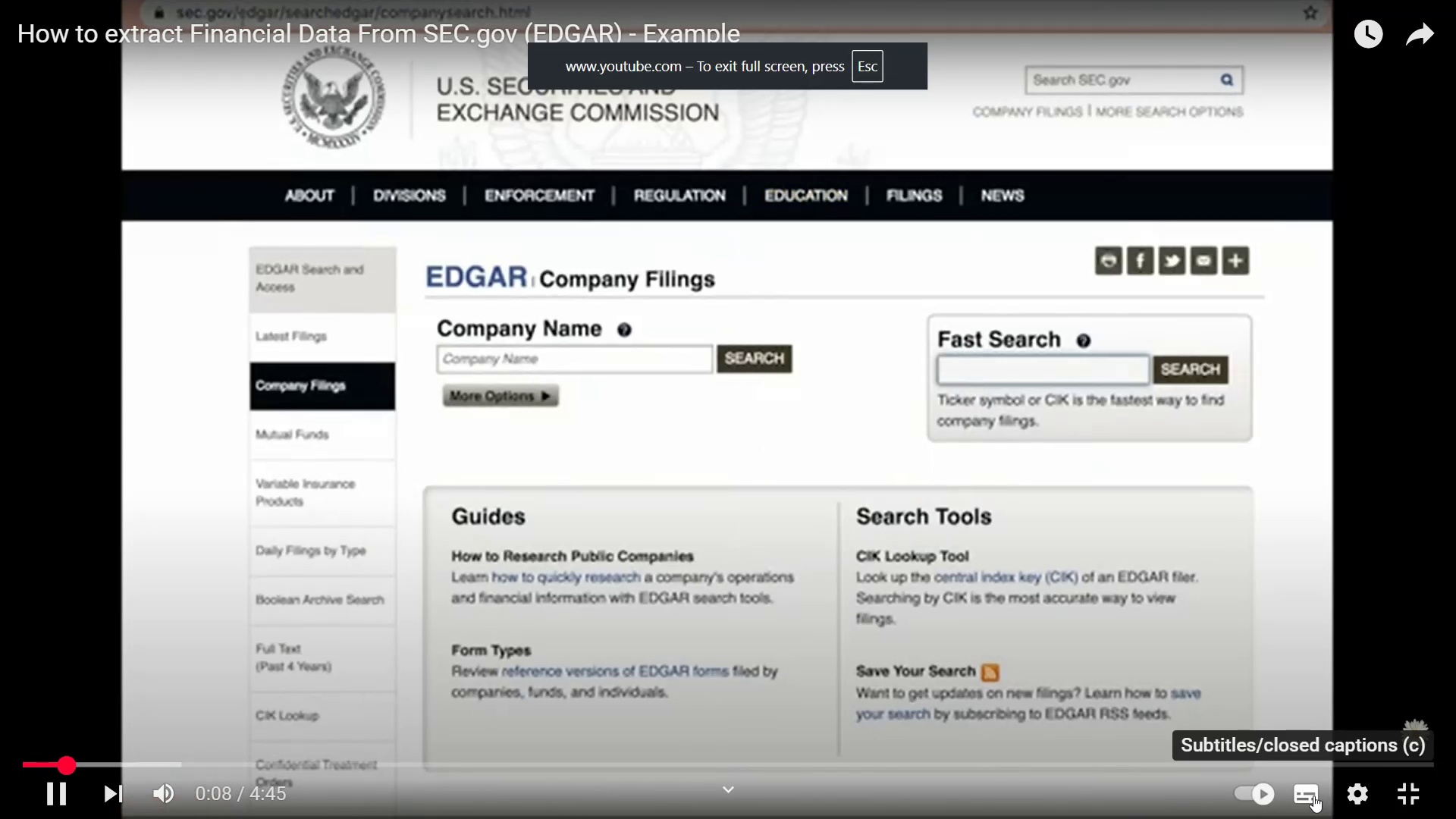 
left_click([1354, 795])
 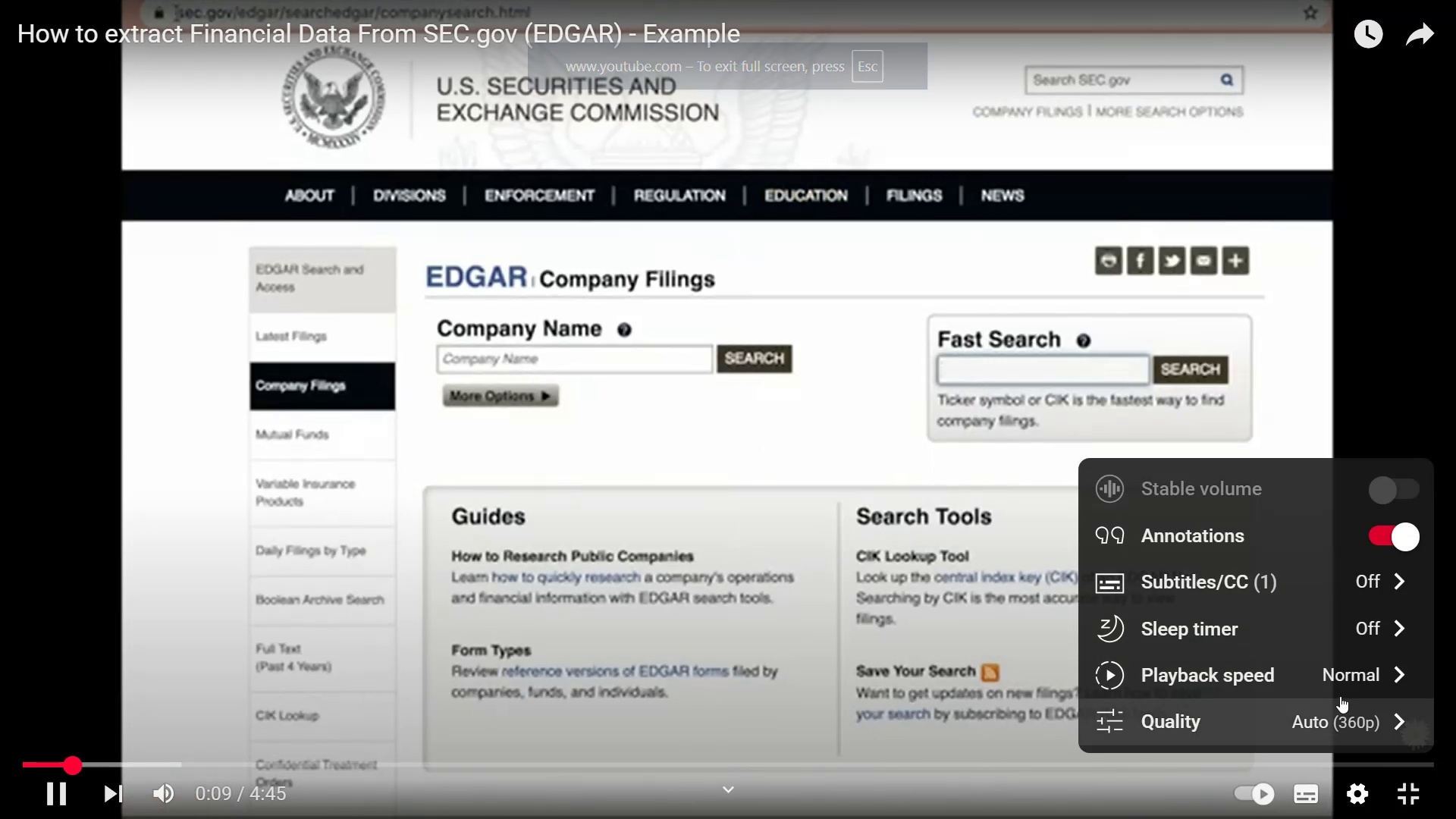 
left_click([1343, 721])
 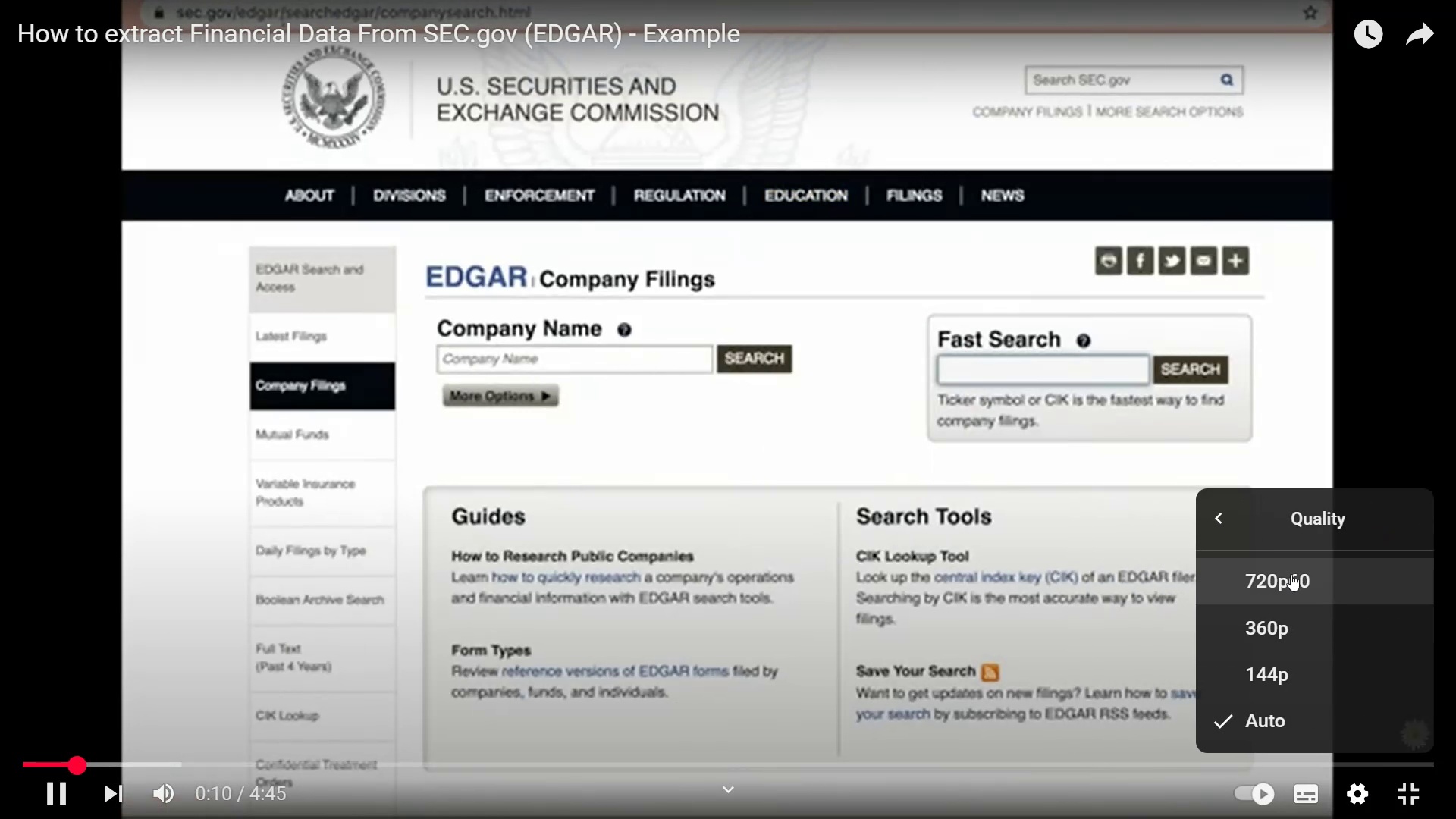 
left_click([1291, 574])
 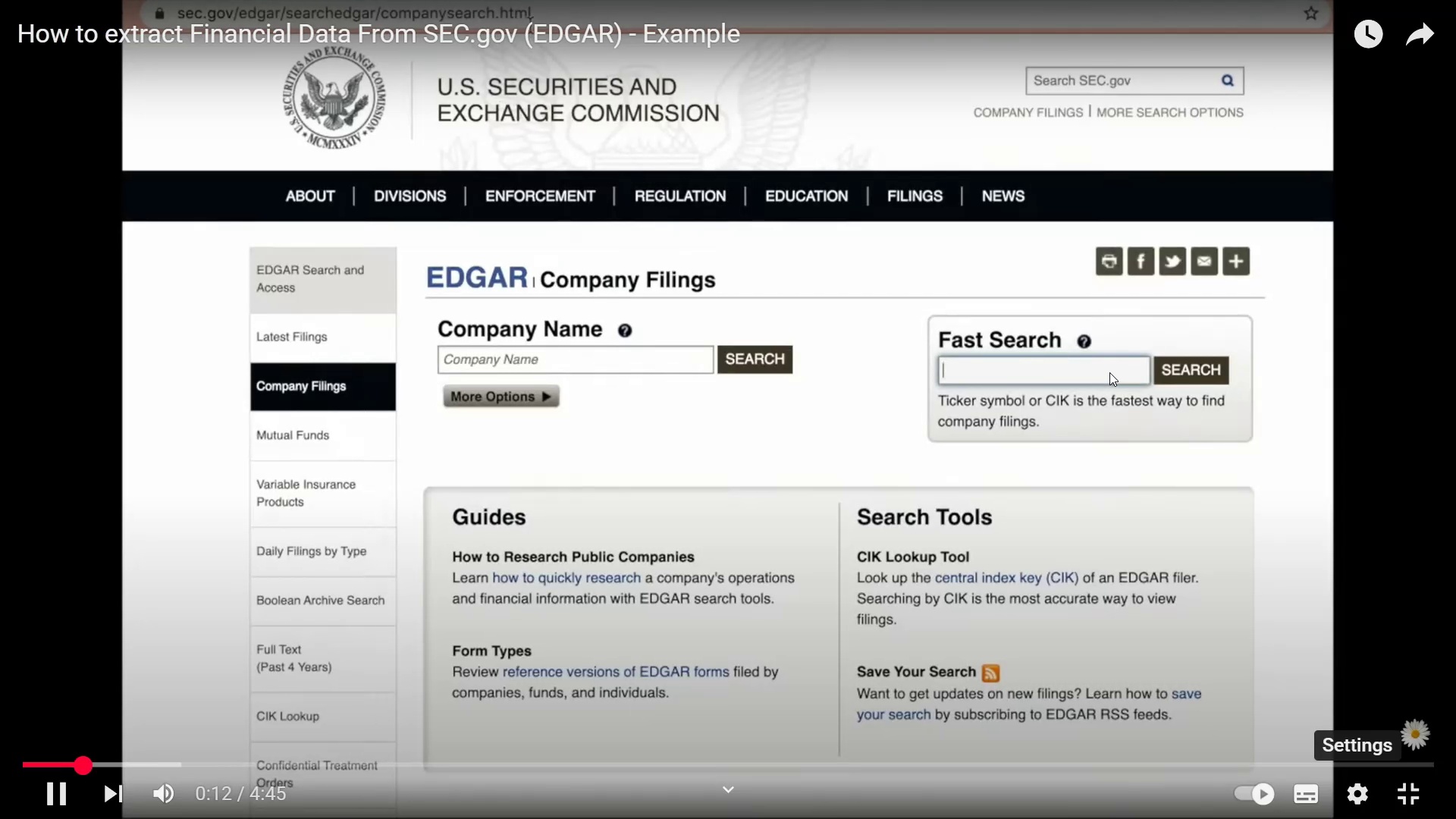 
left_click([1109, 372])
 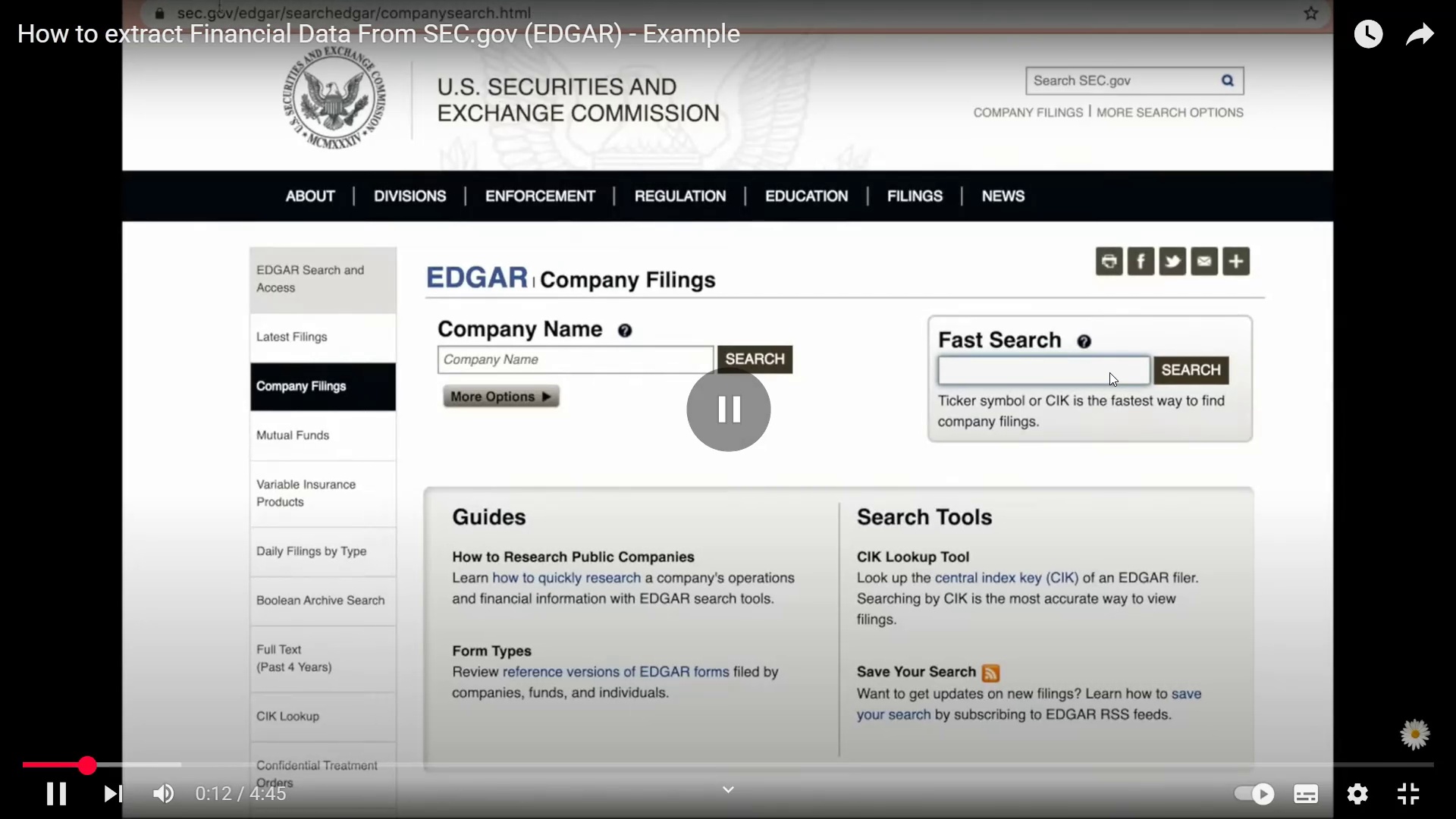 
left_click([1109, 372])
 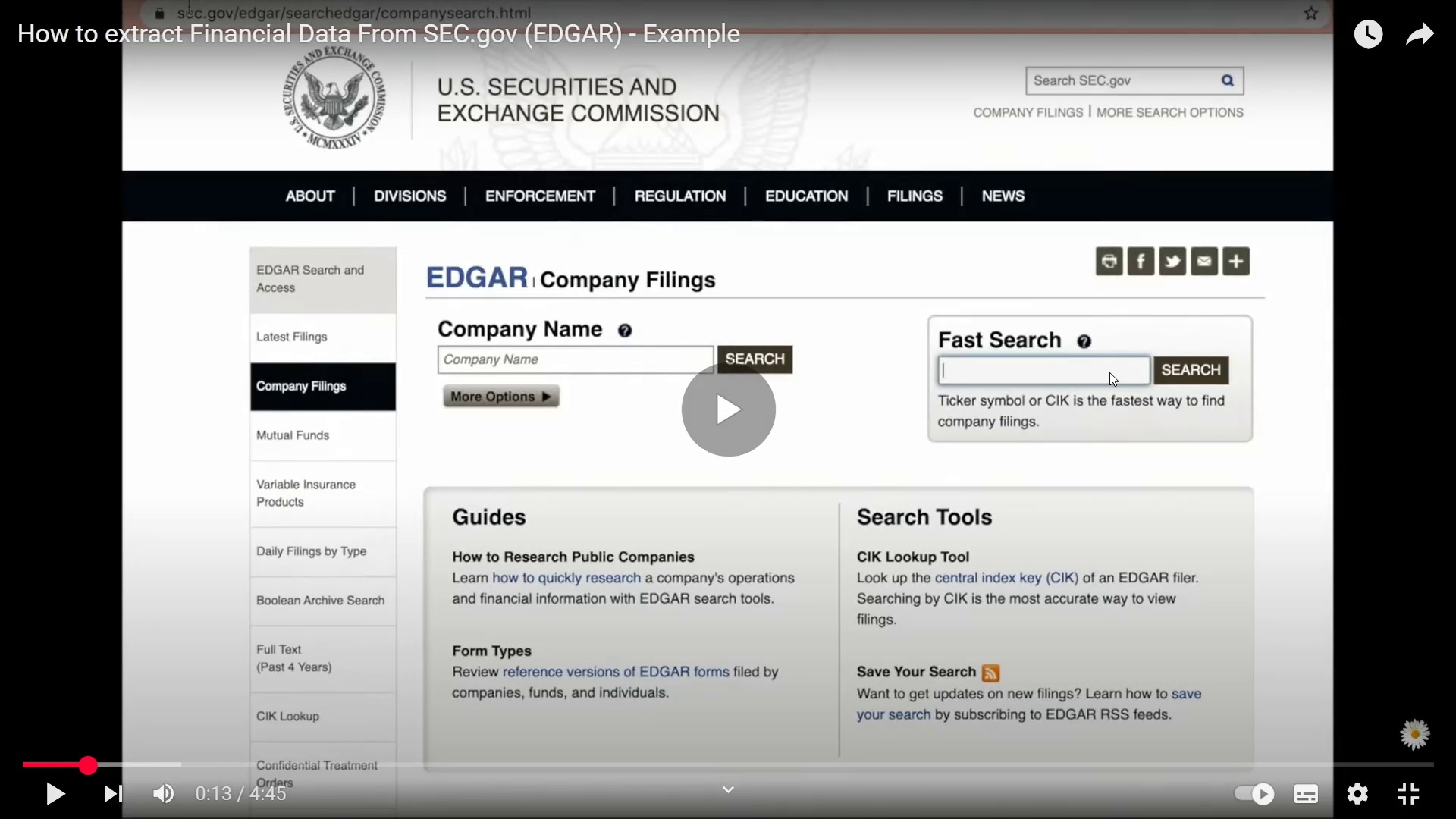 
key(ArrowRight)
 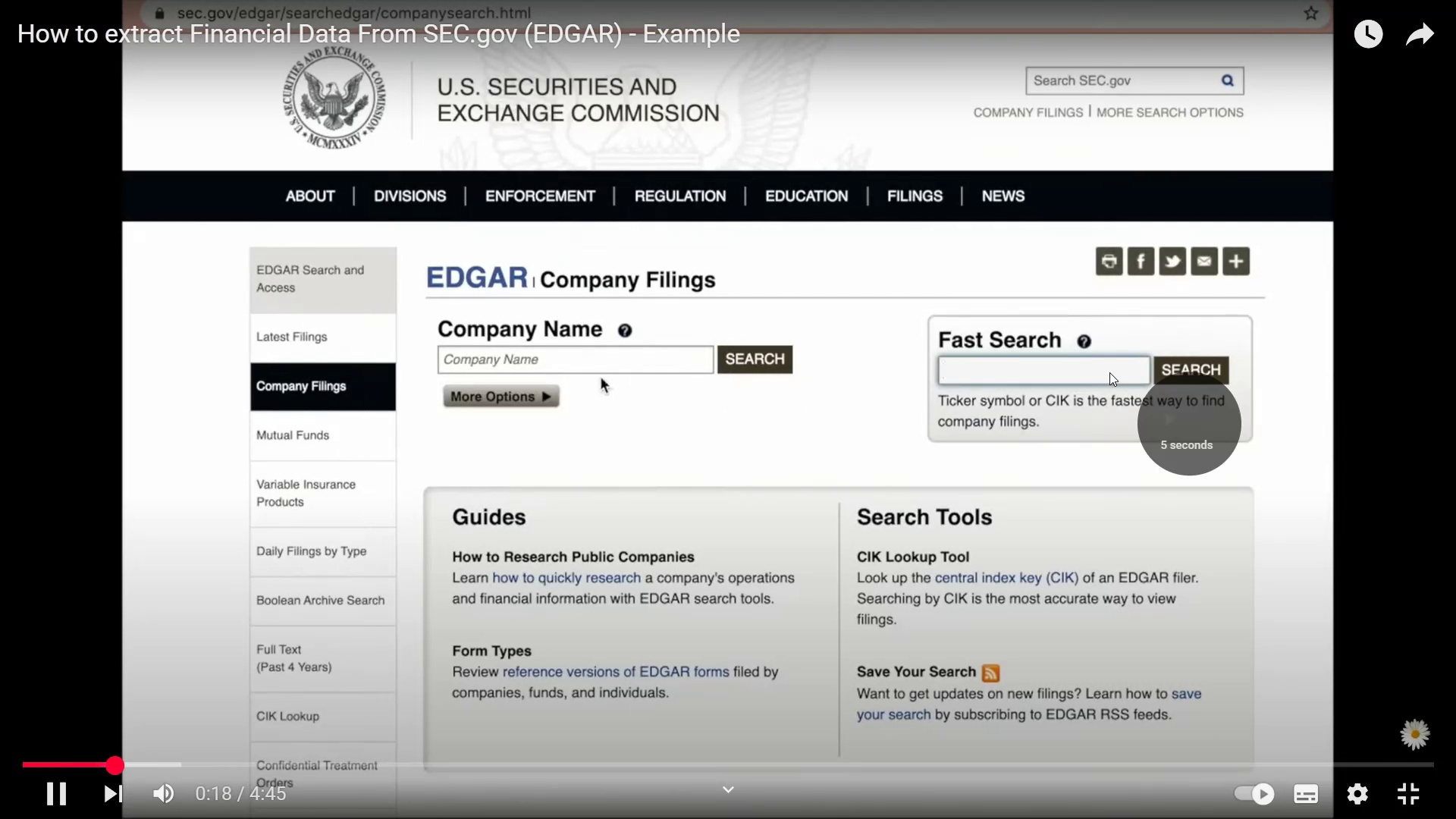 
key(ArrowRight)
 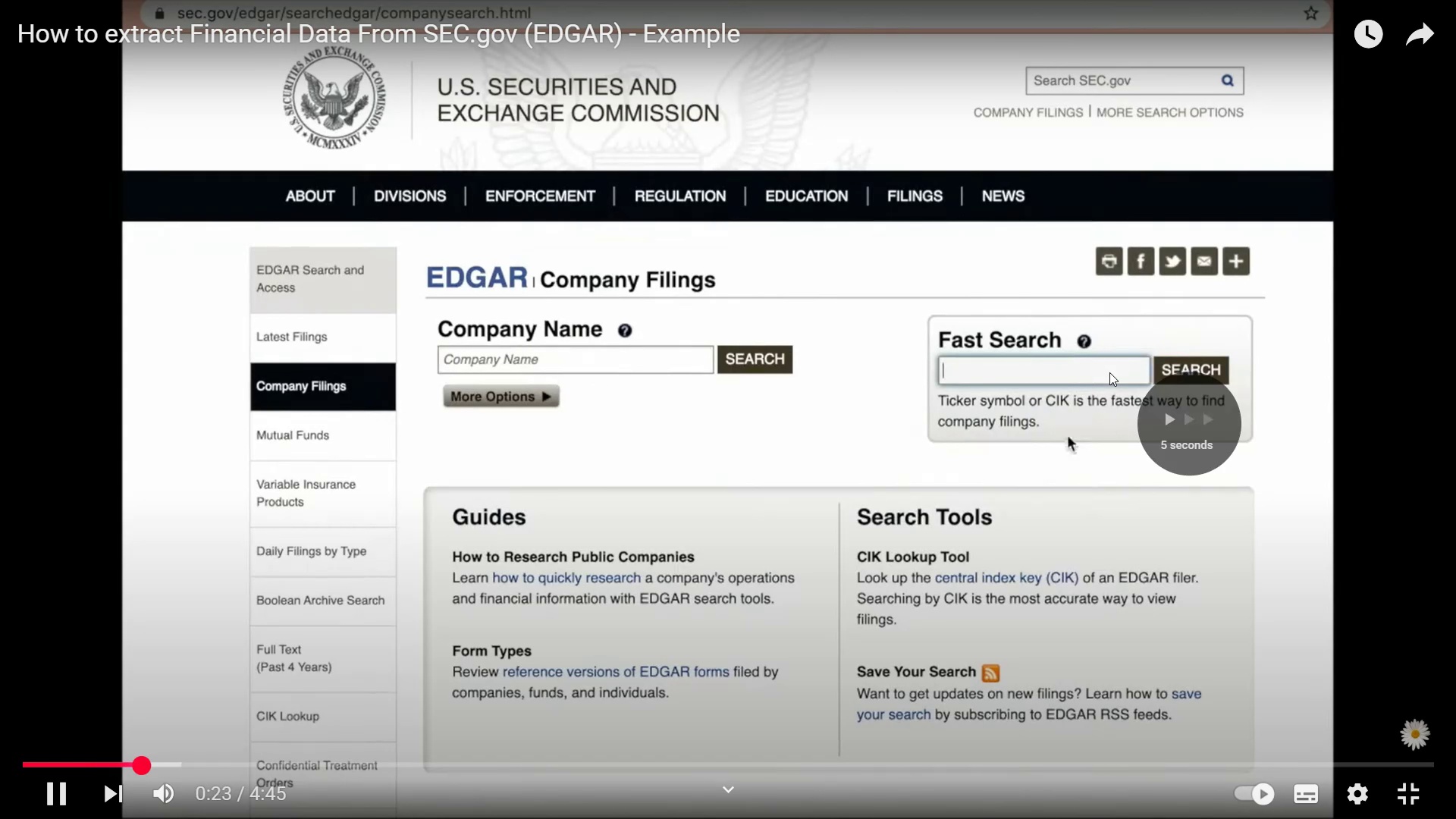 
key(ArrowRight)
 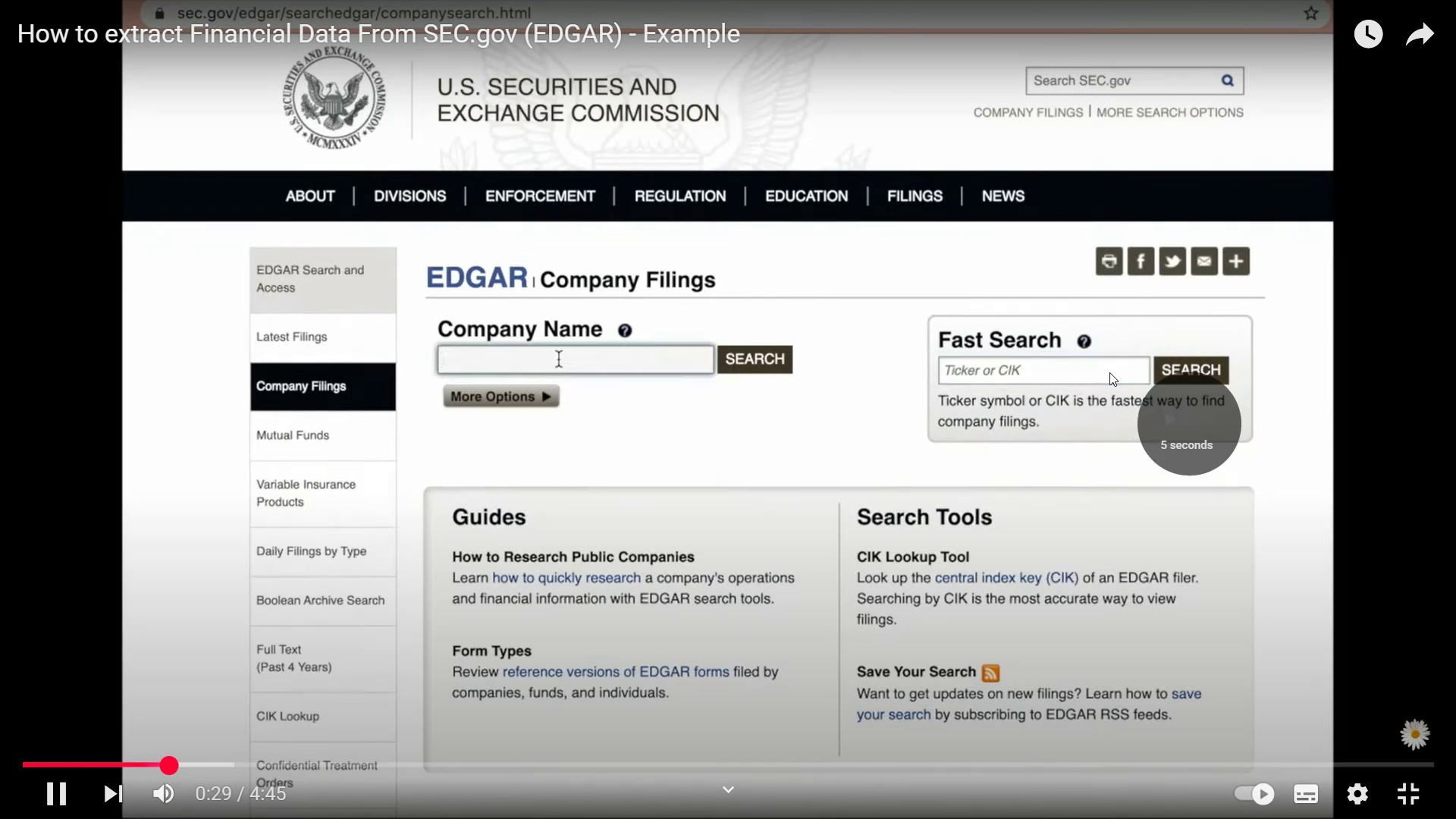 
key(ArrowRight)
 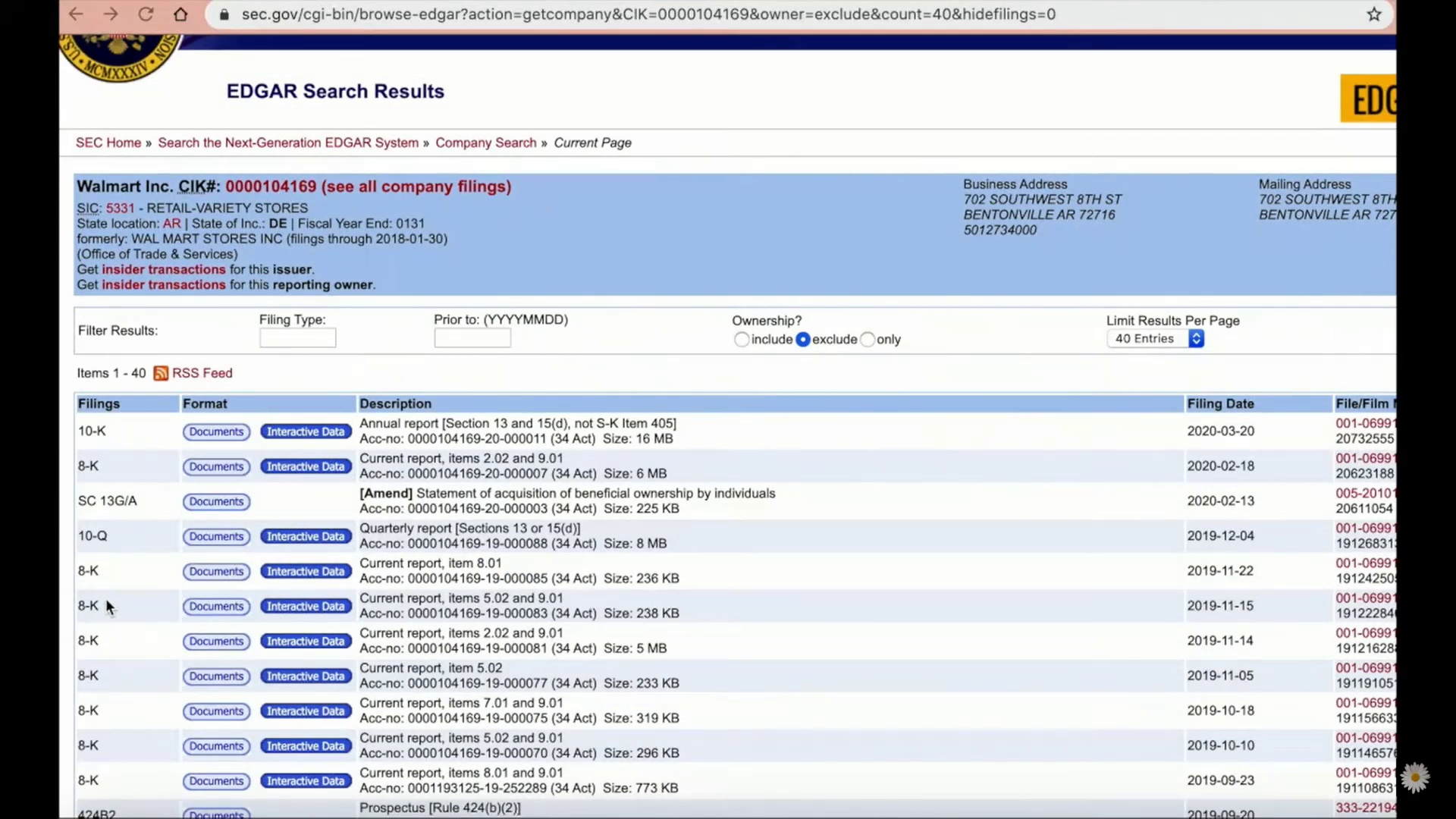 
wait(6.47)
 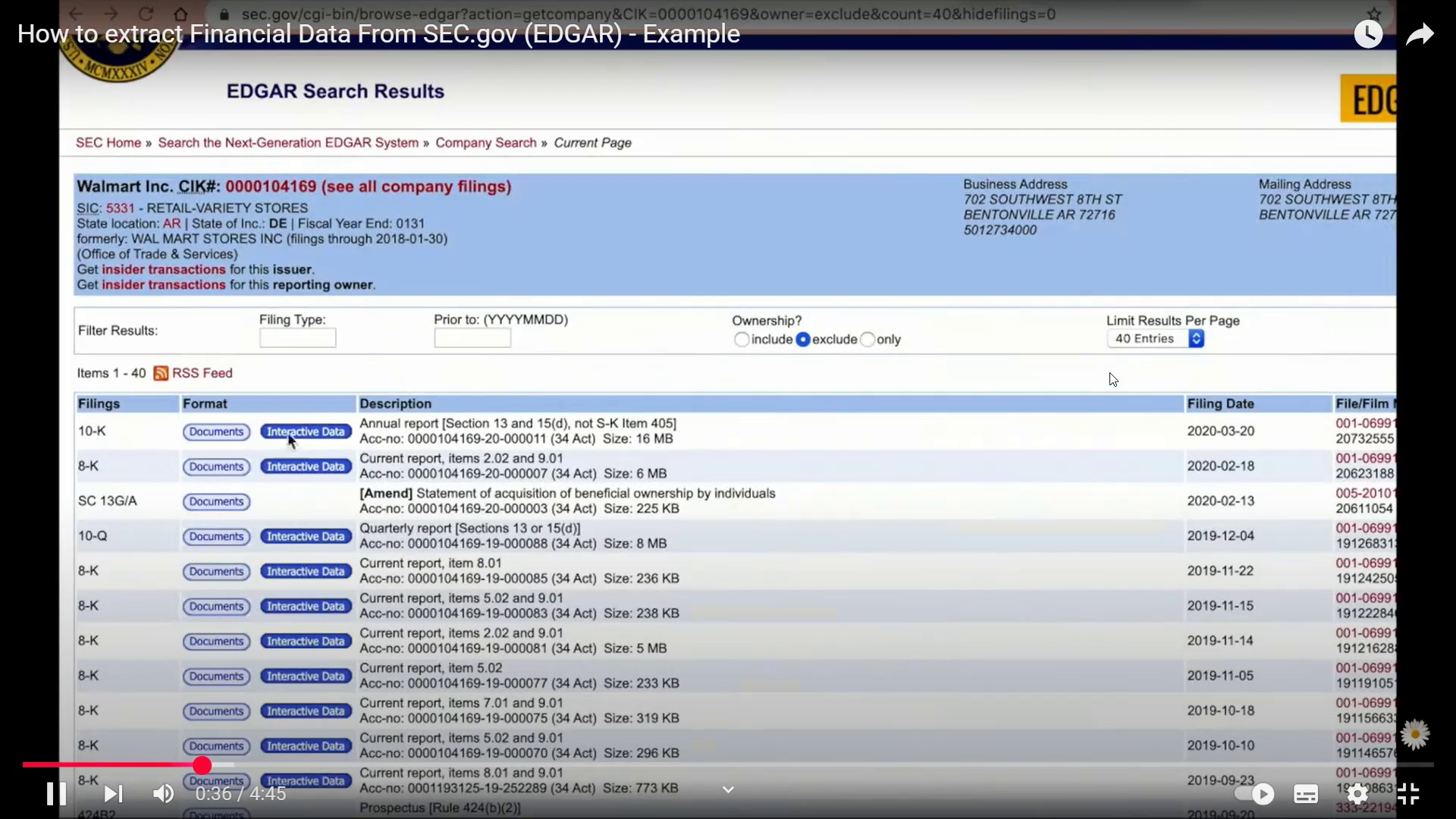 
key(ArrowRight)
 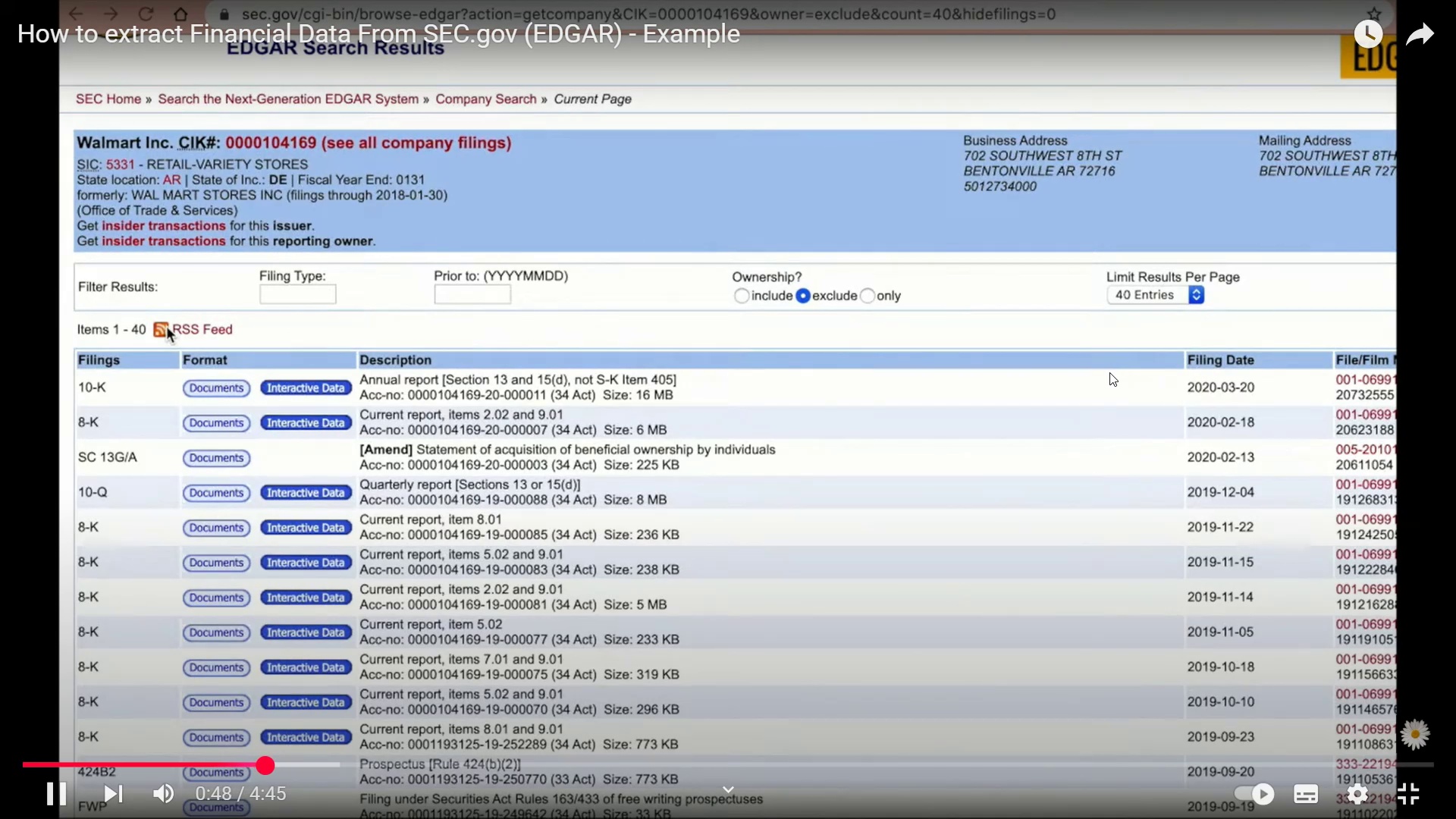 
key(ArrowRight)
 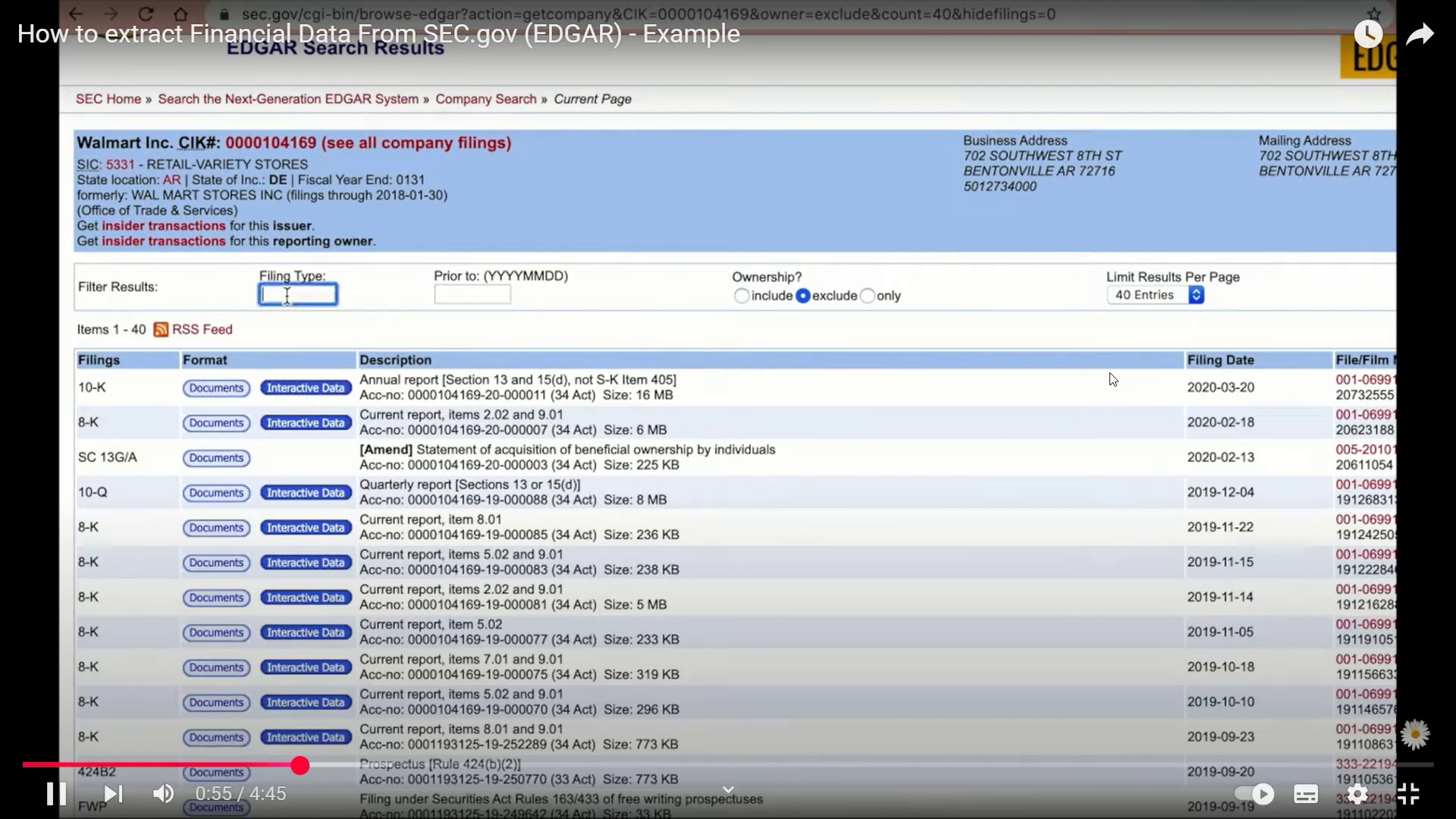 
key(ArrowRight)
 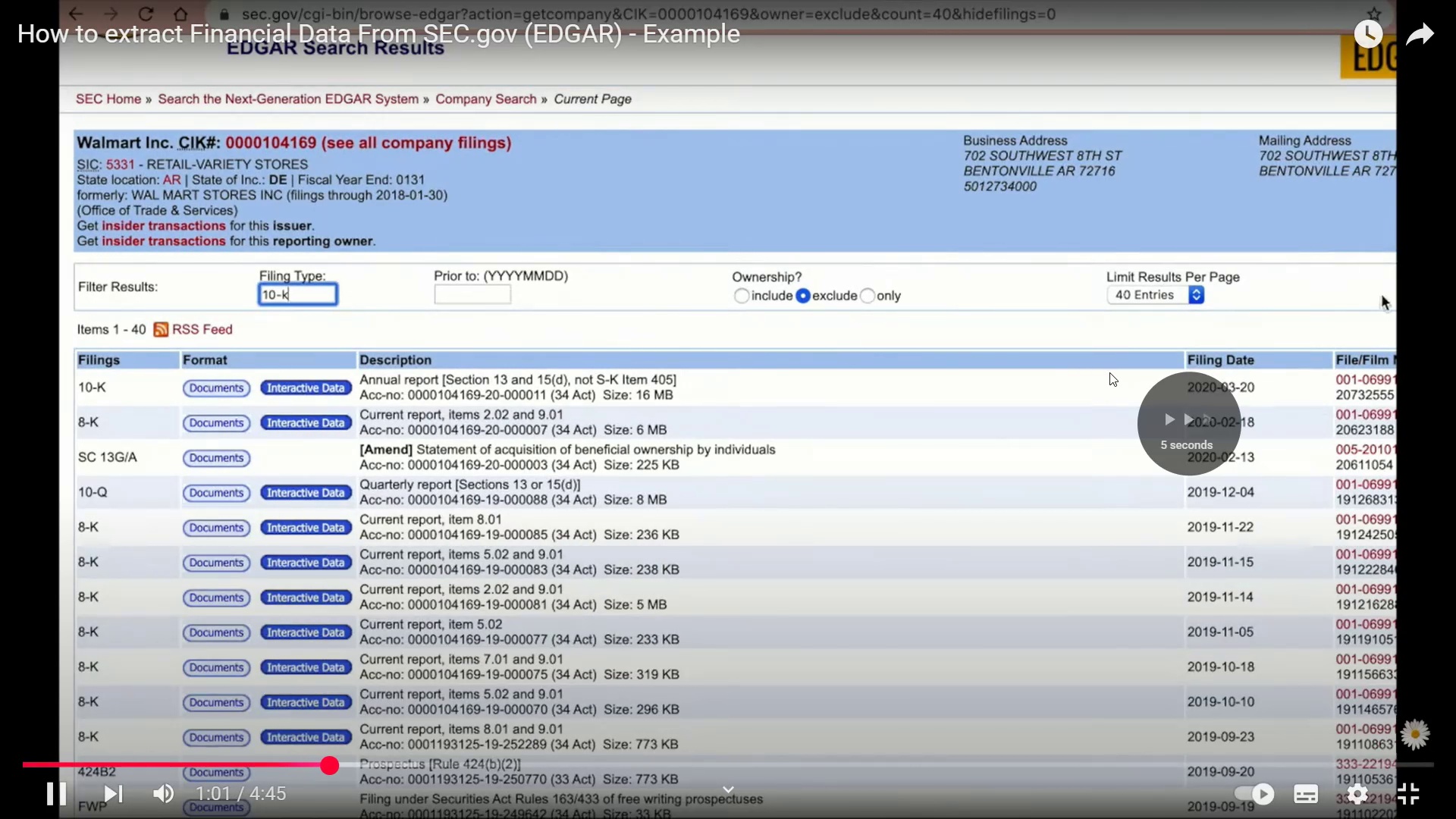 
key(ArrowRight)
 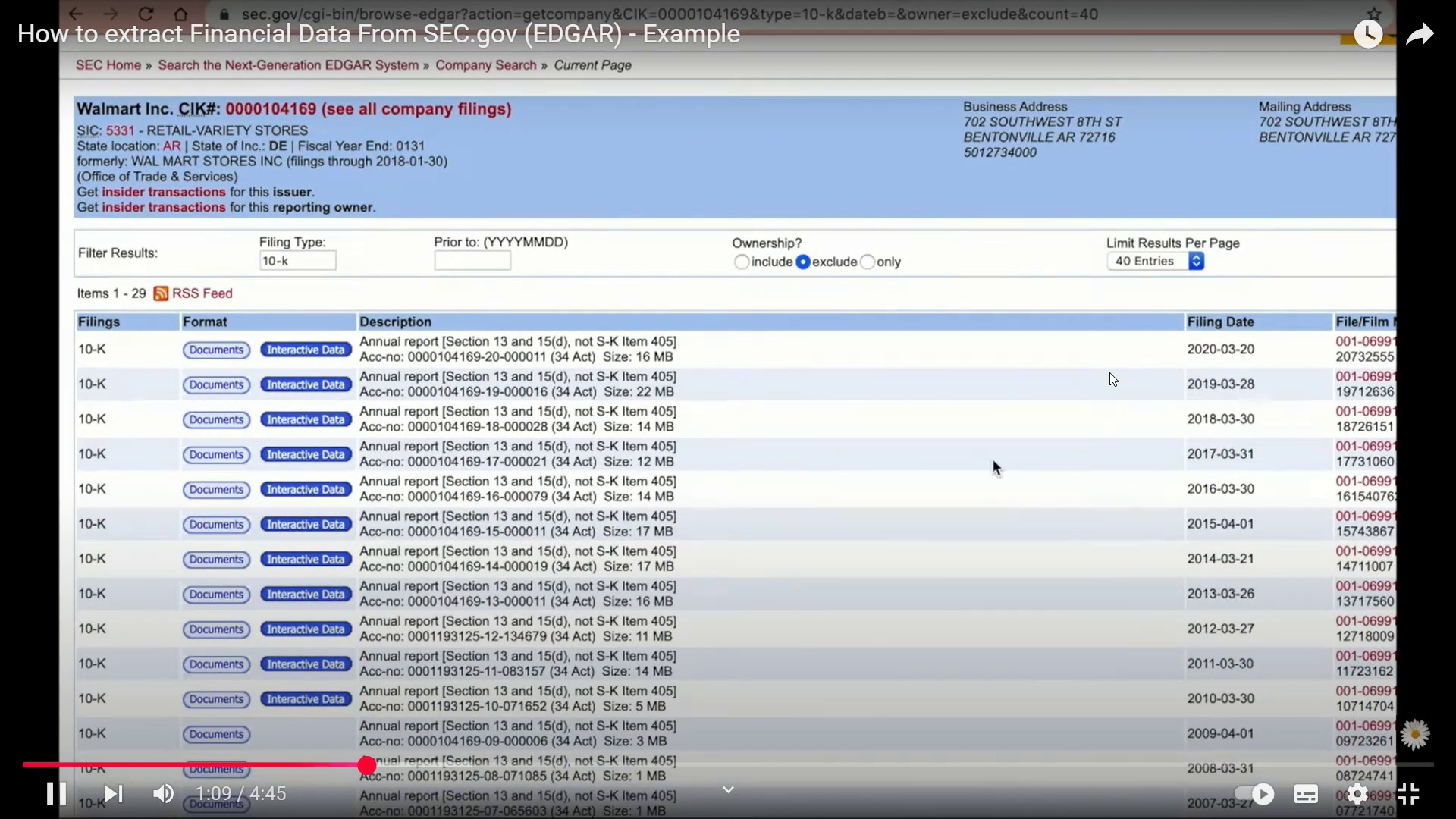 
key(ArrowRight)
 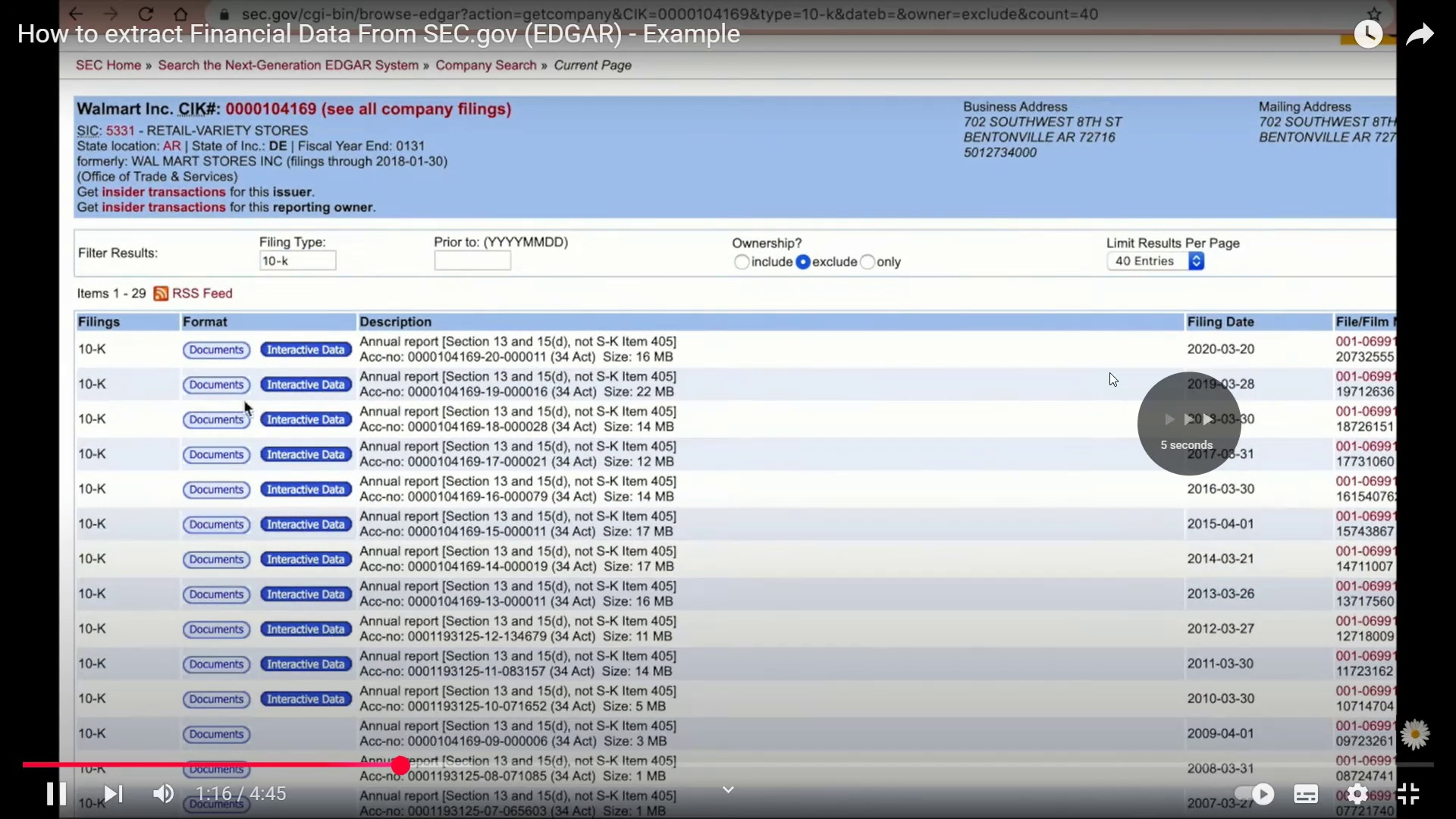 
key(ArrowRight)
 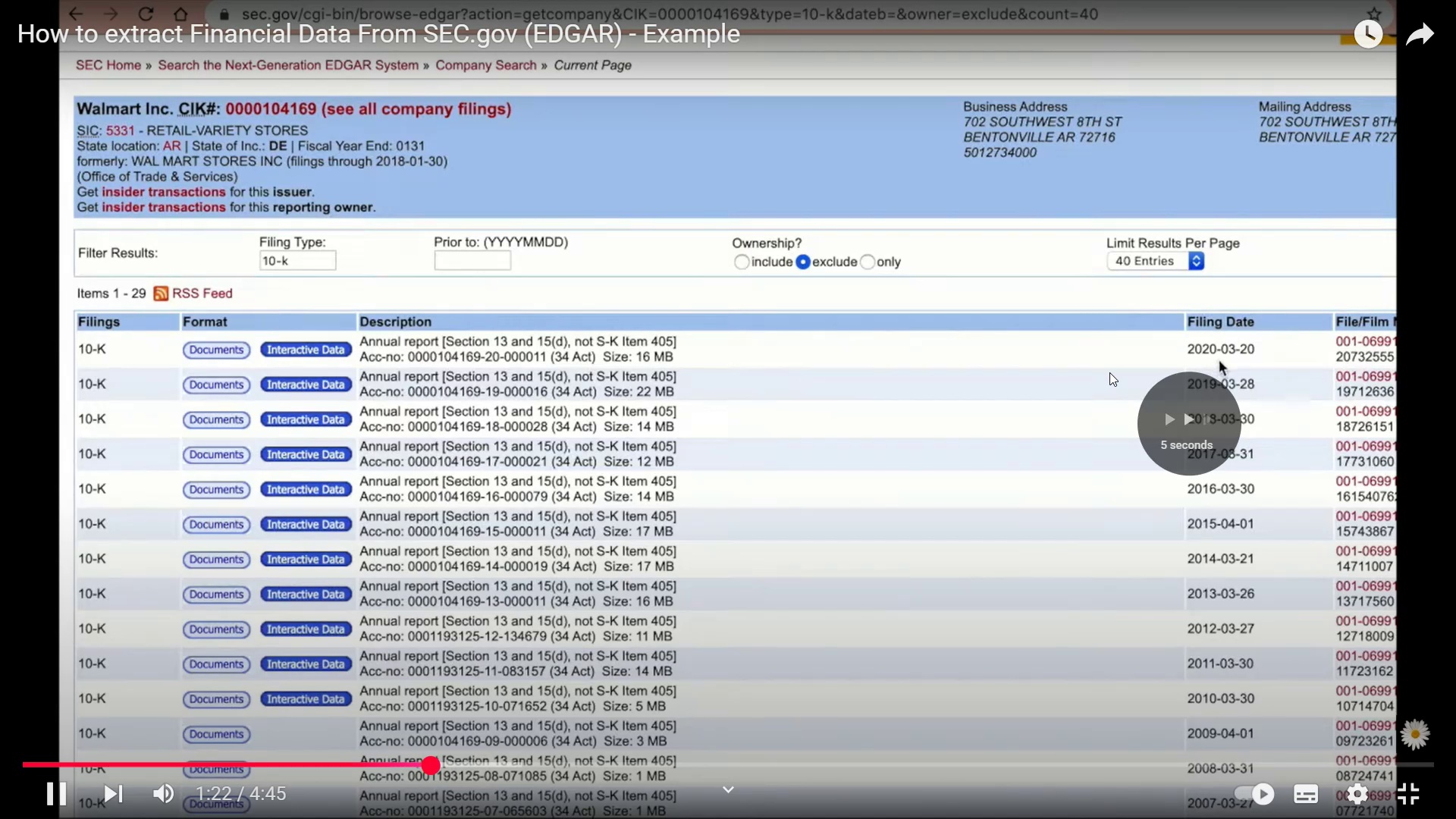 
key(ArrowRight)
 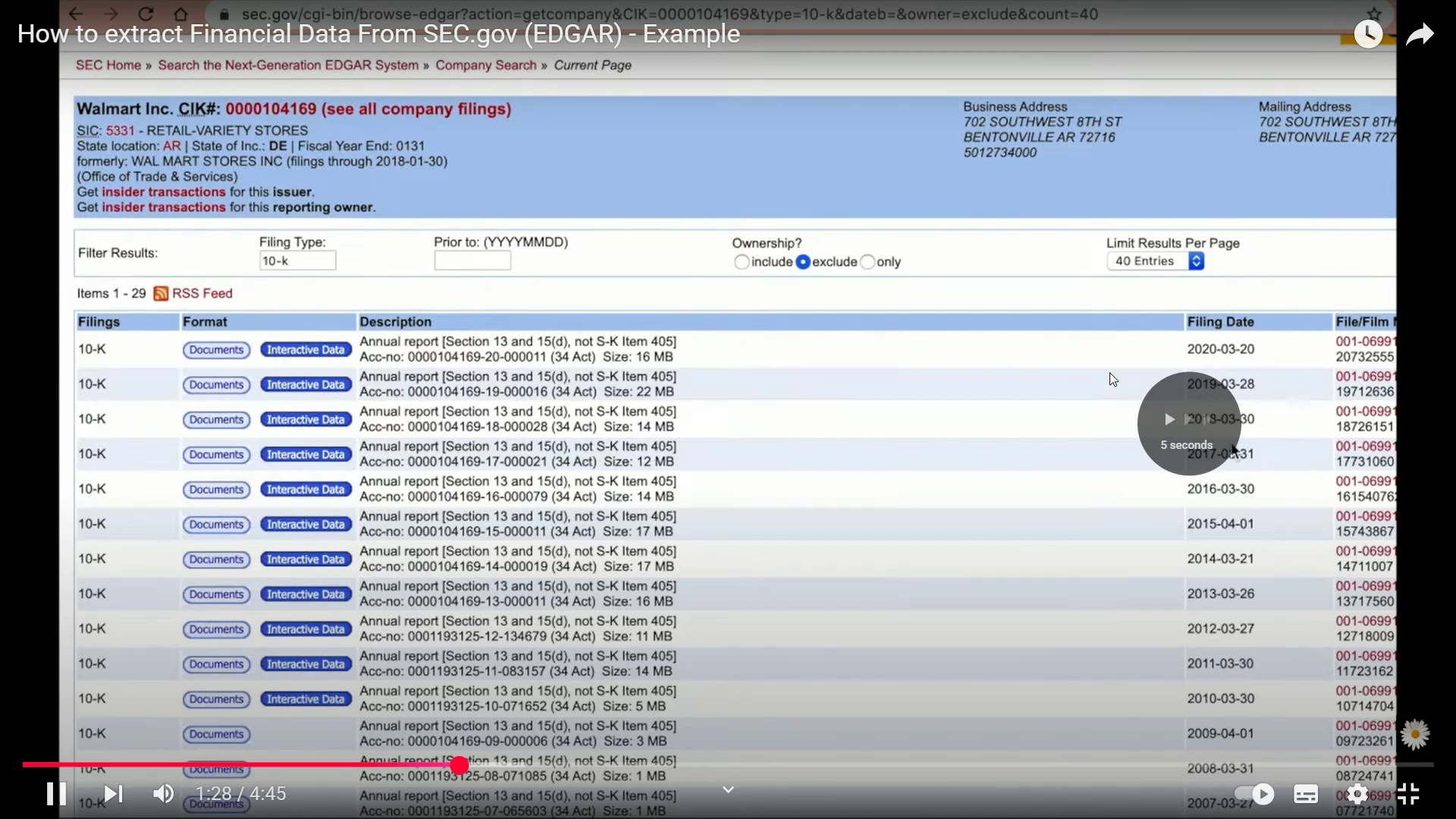 
key(ArrowRight)
 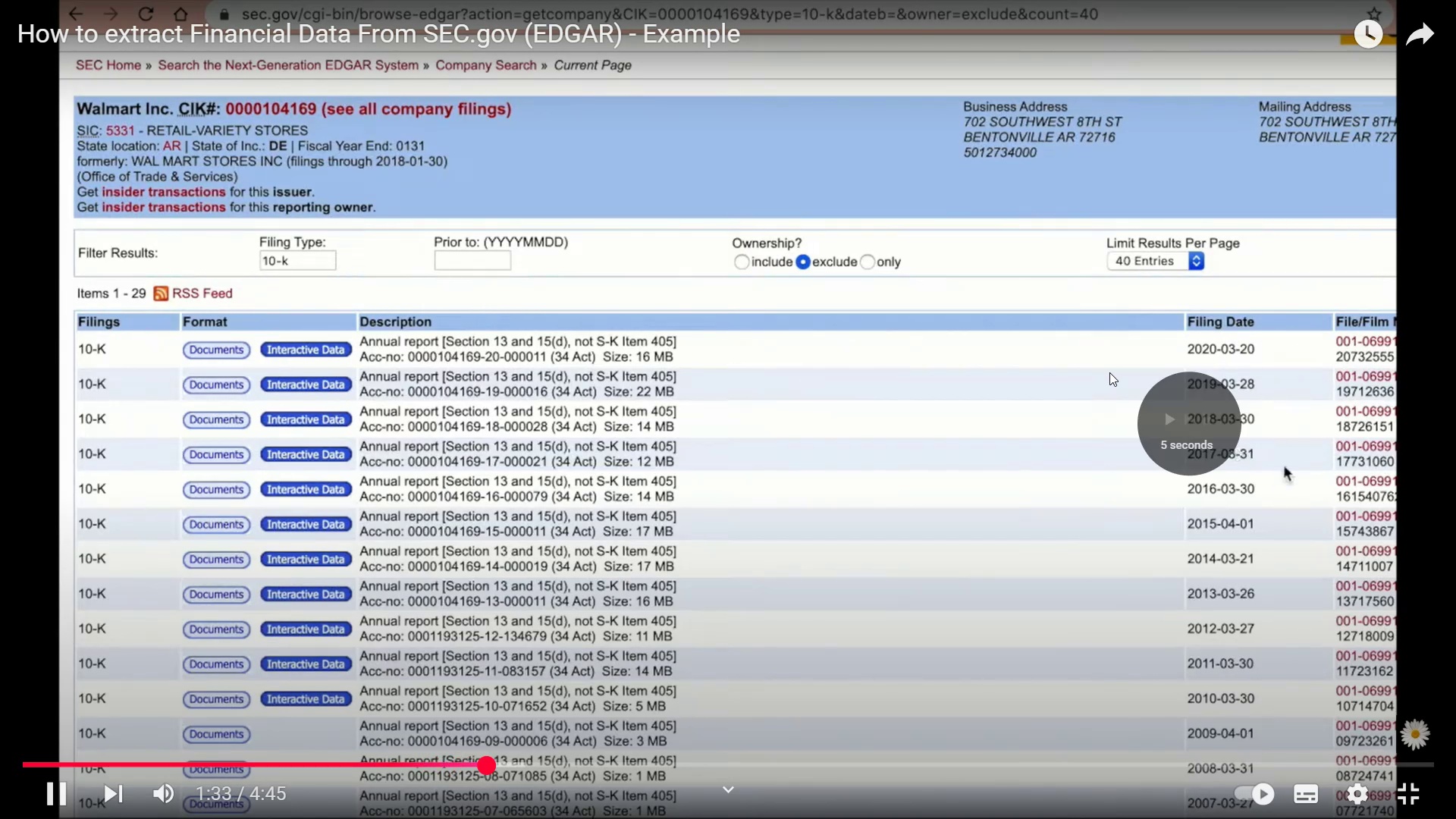 
key(ArrowRight)
 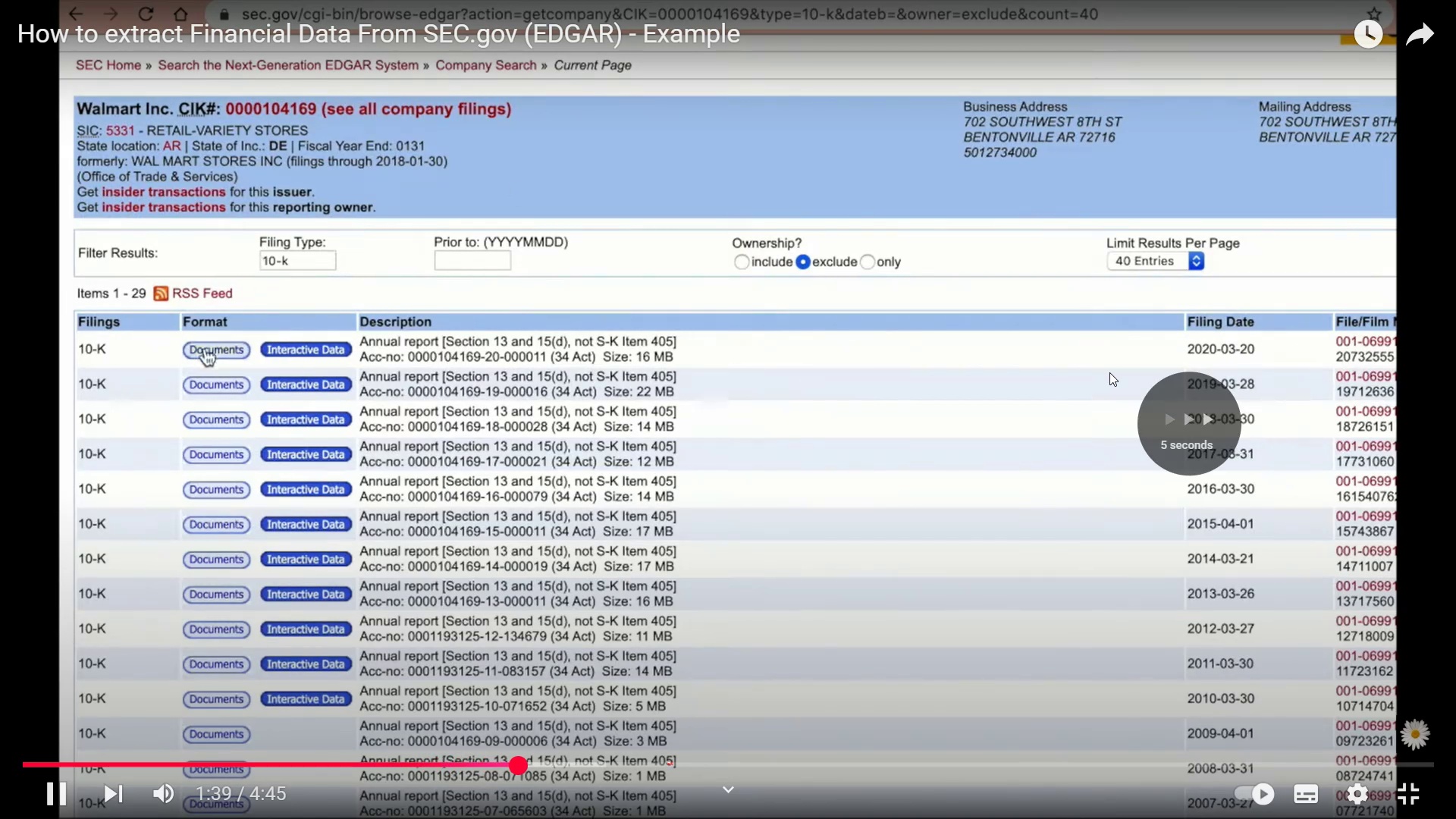 
key(ArrowRight)
 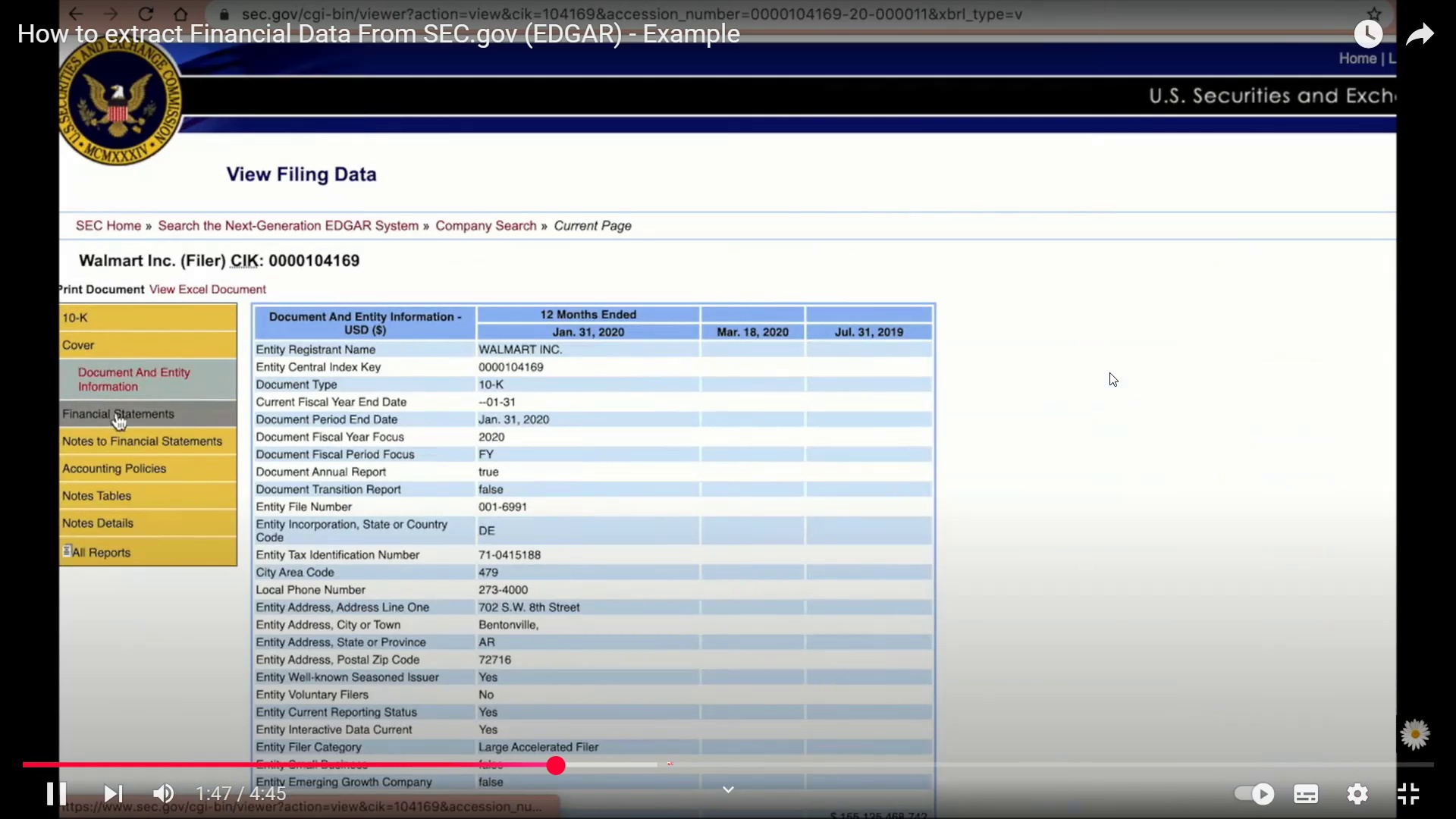 
key(ArrowRight)
 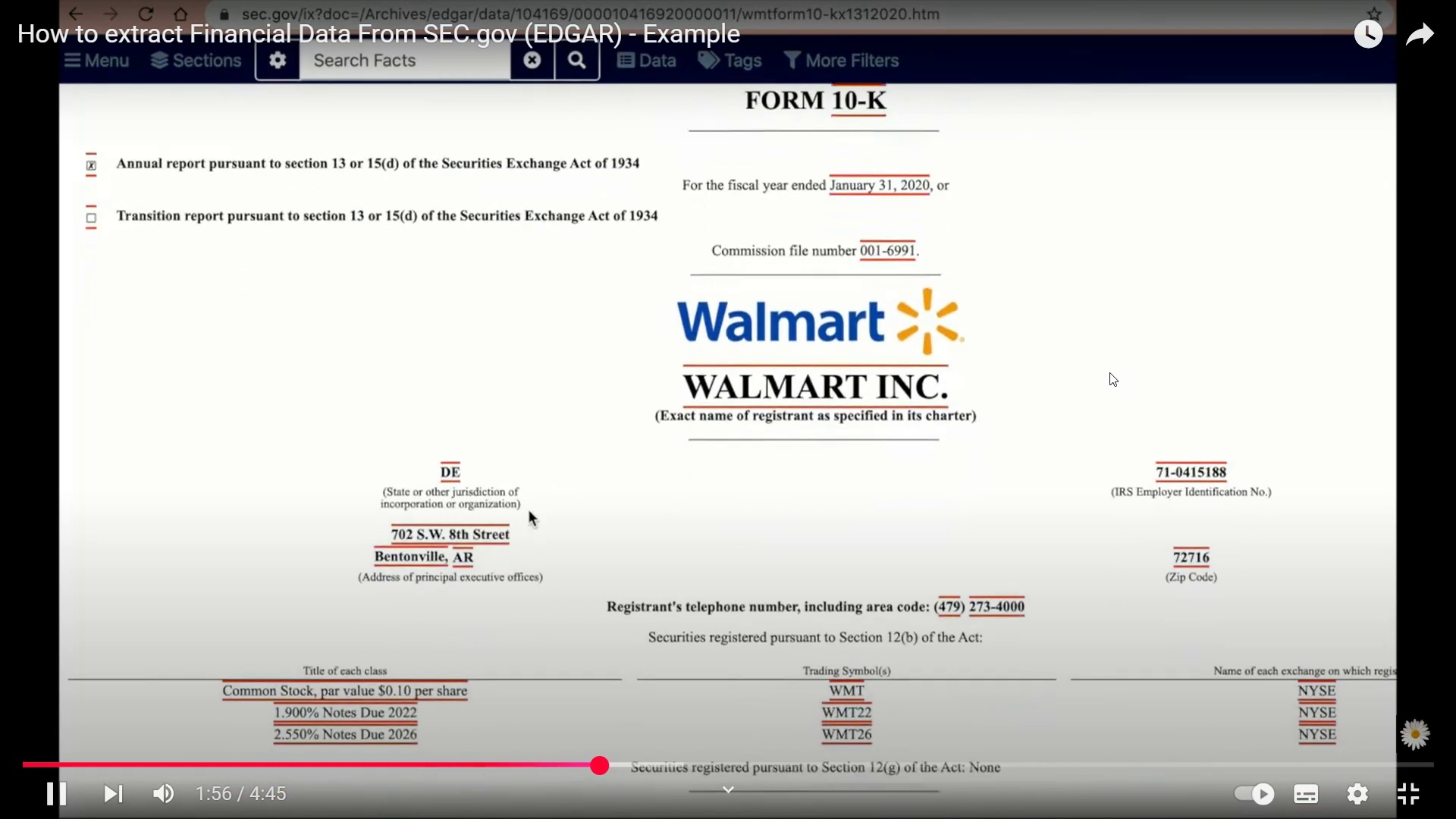 
key(ArrowRight)
 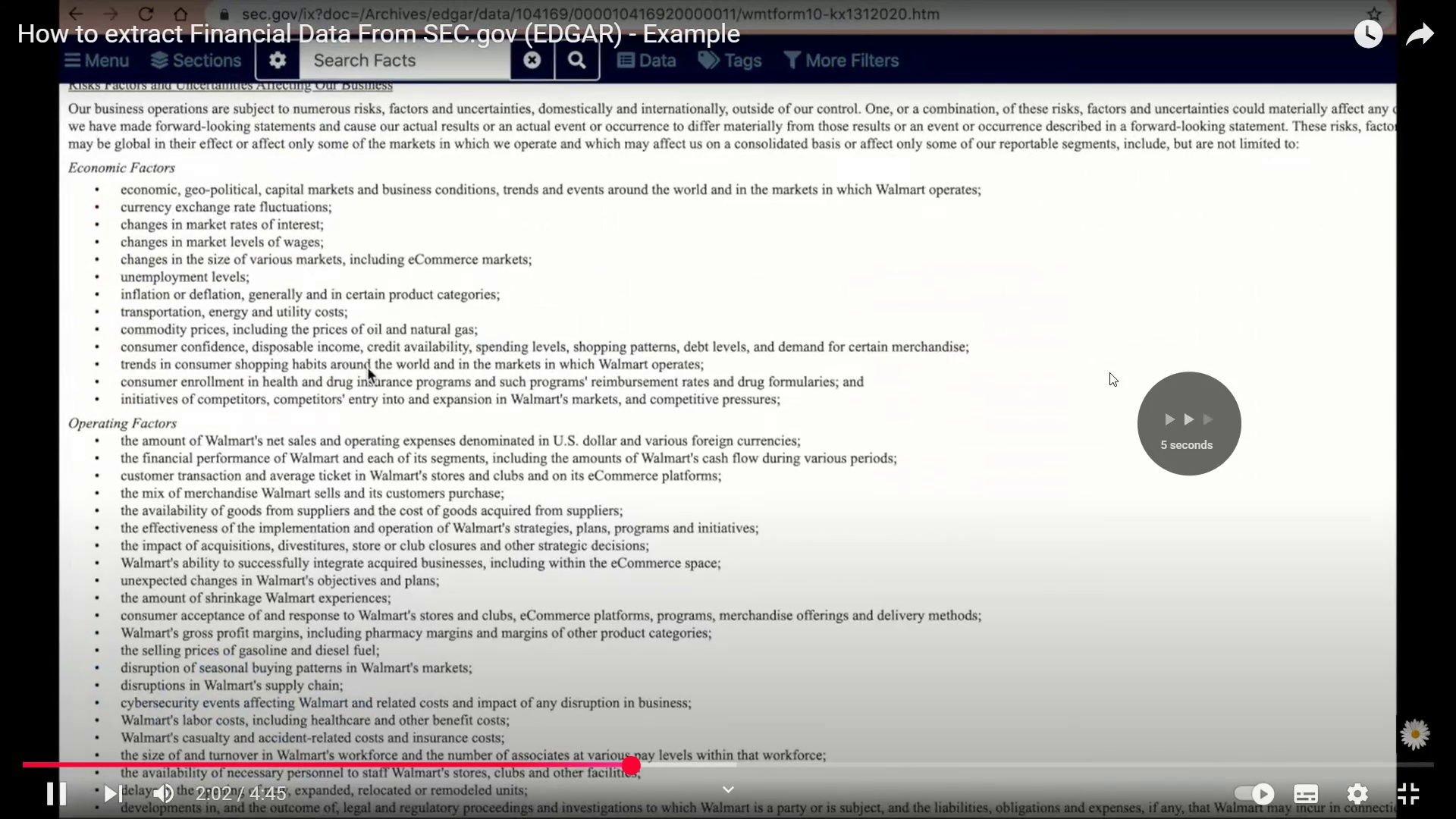 
key(ArrowRight)
 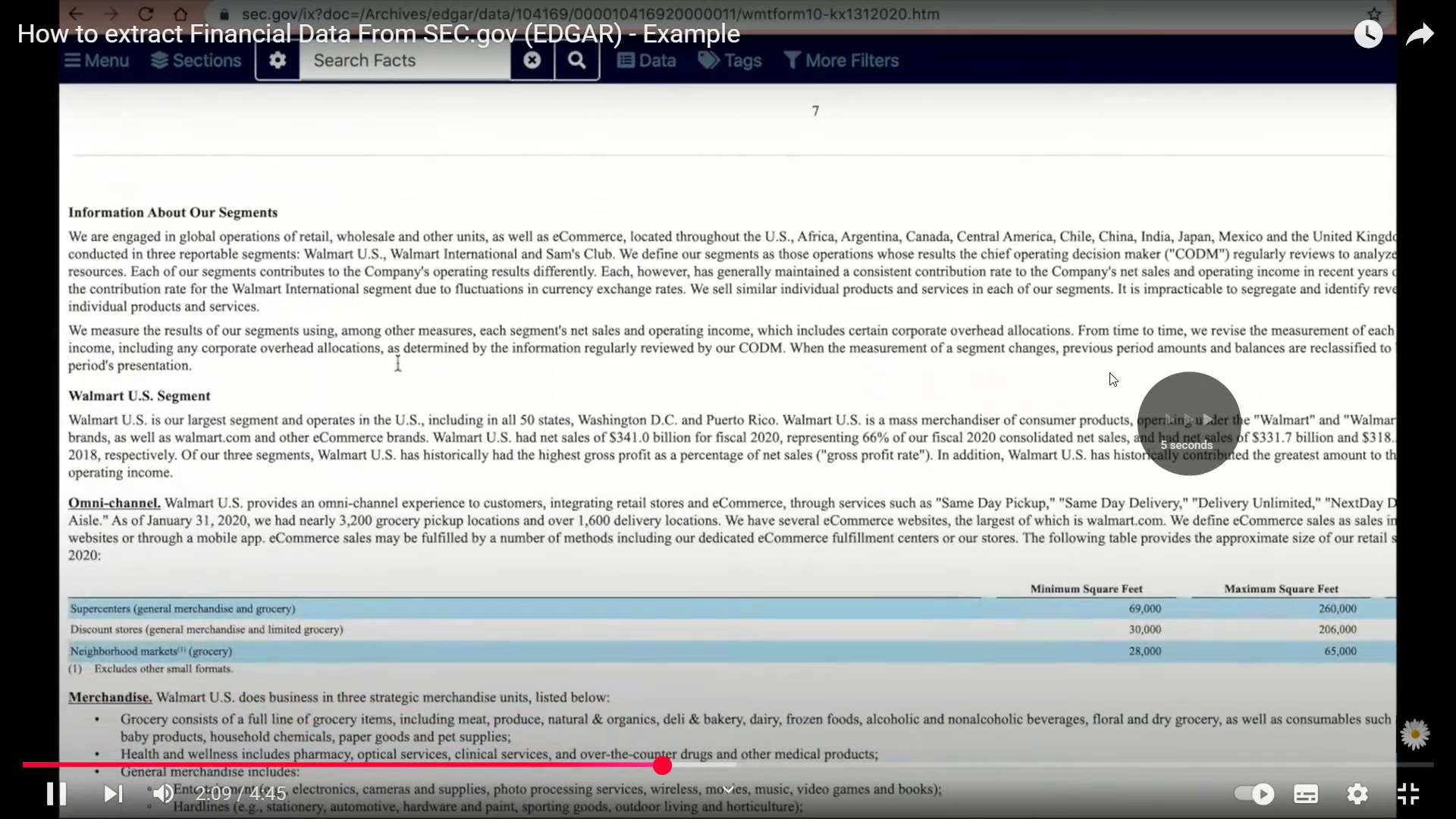 
key(ArrowRight)
 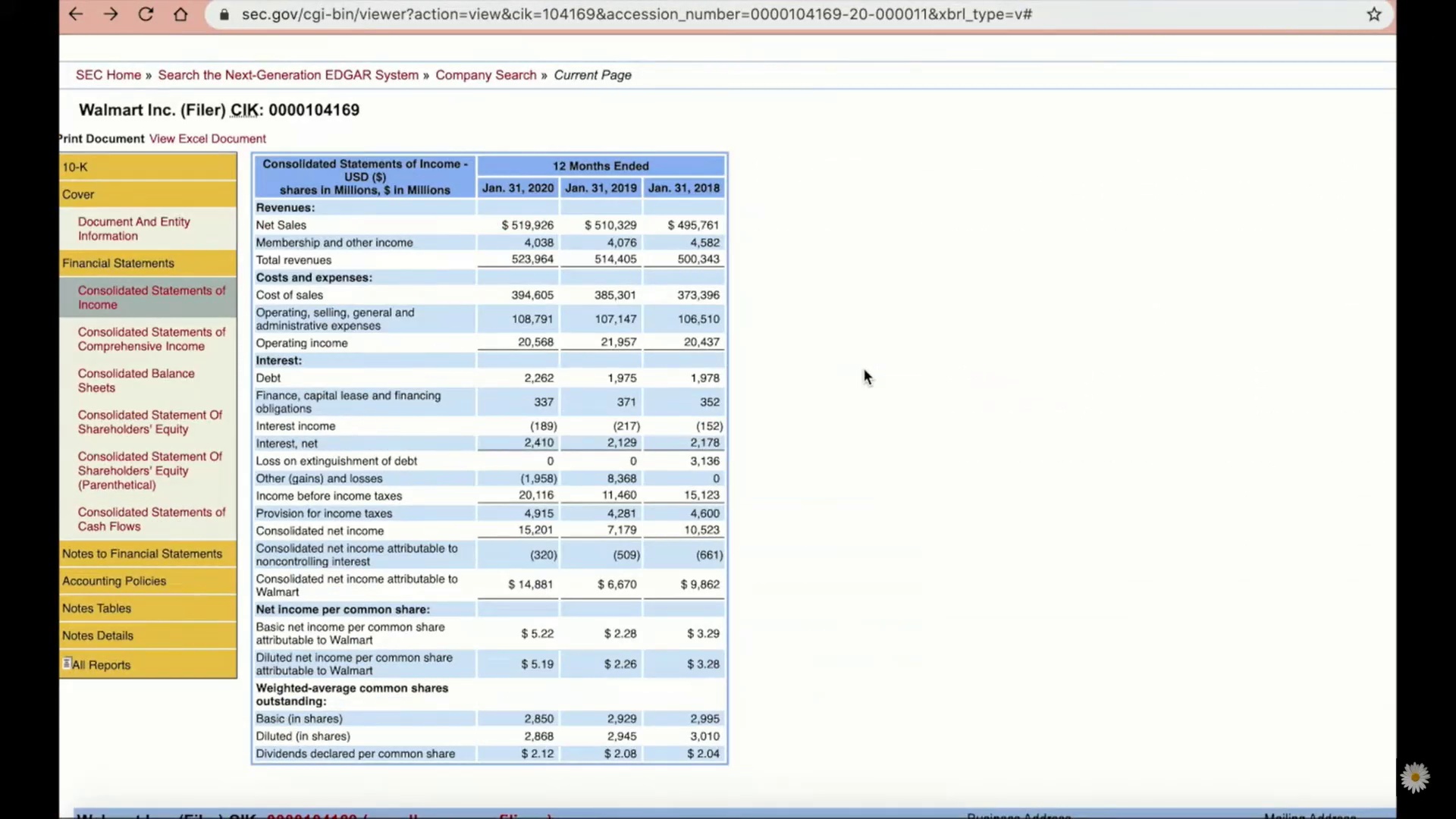 
wait(7.32)
 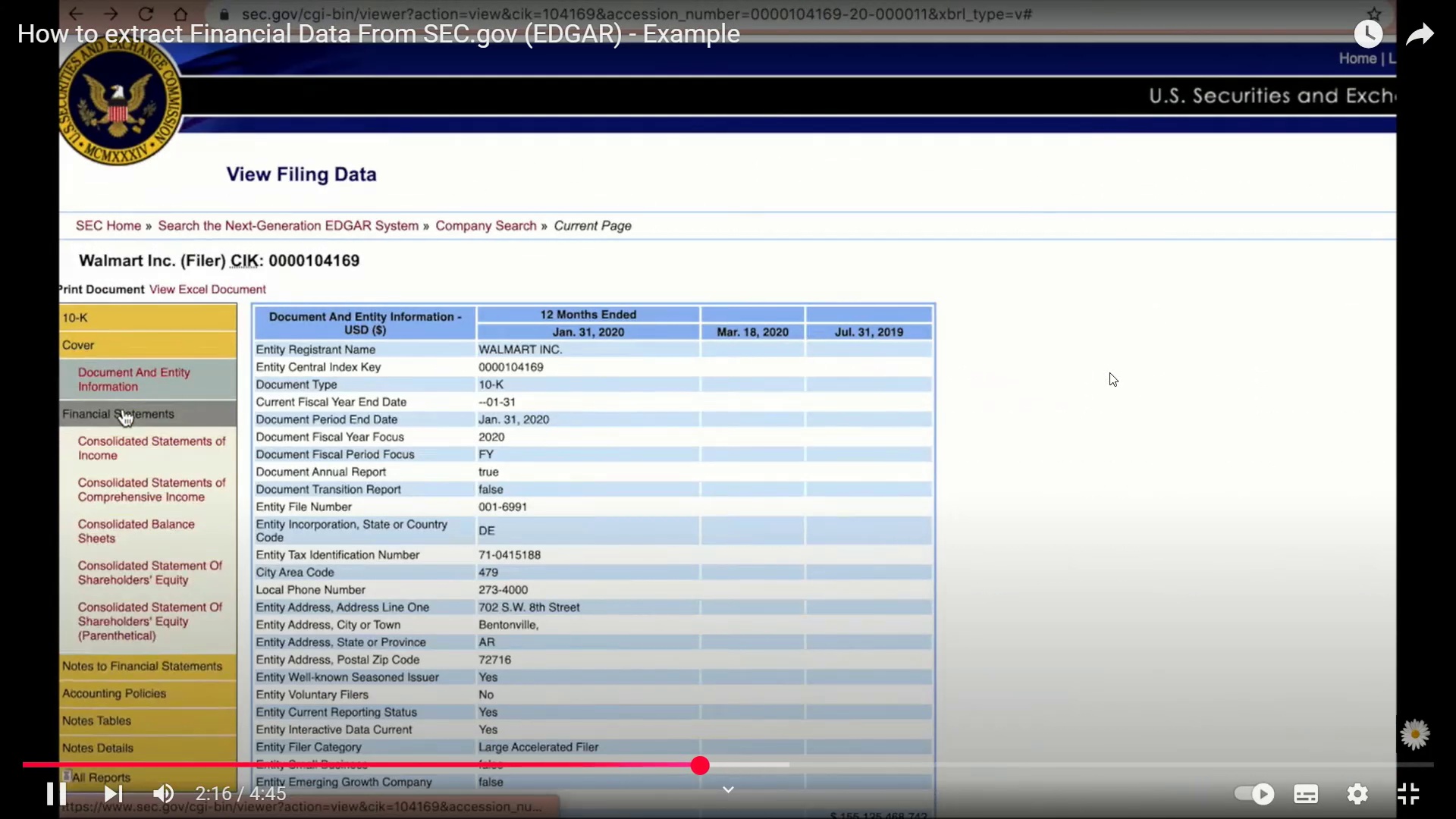 
key(ArrowRight)
 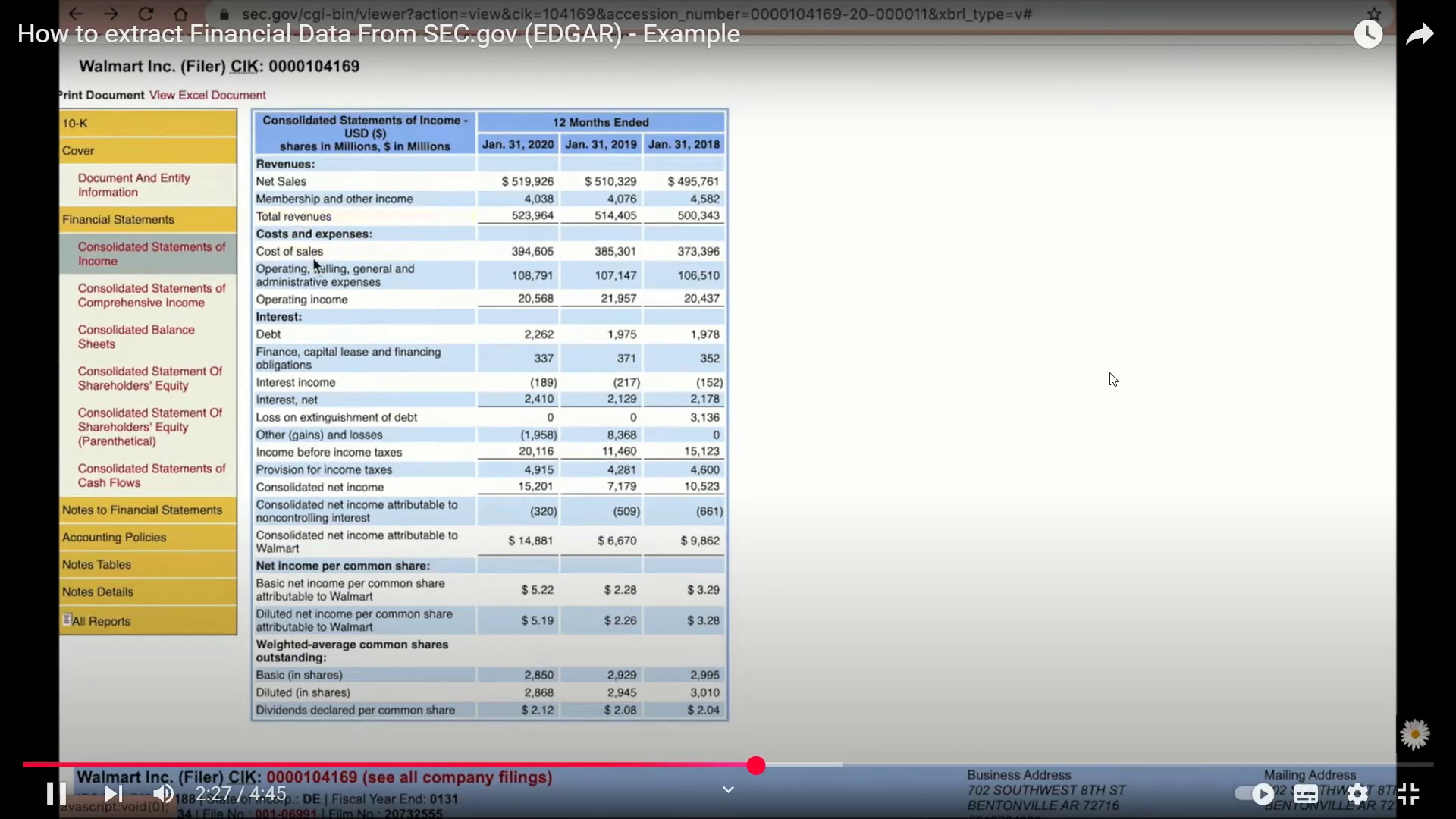 
key(ArrowRight)
 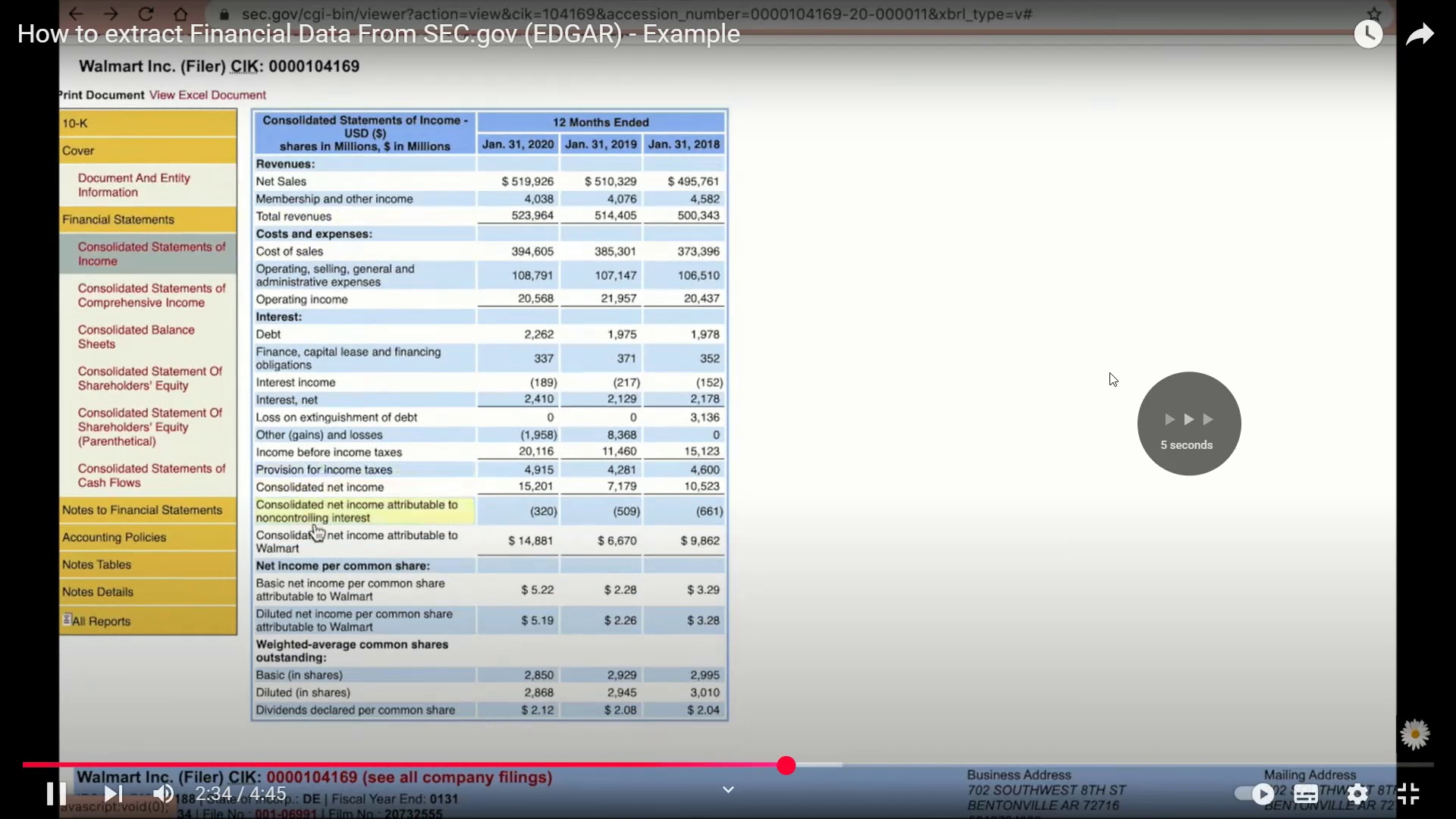 
key(ArrowRight)
 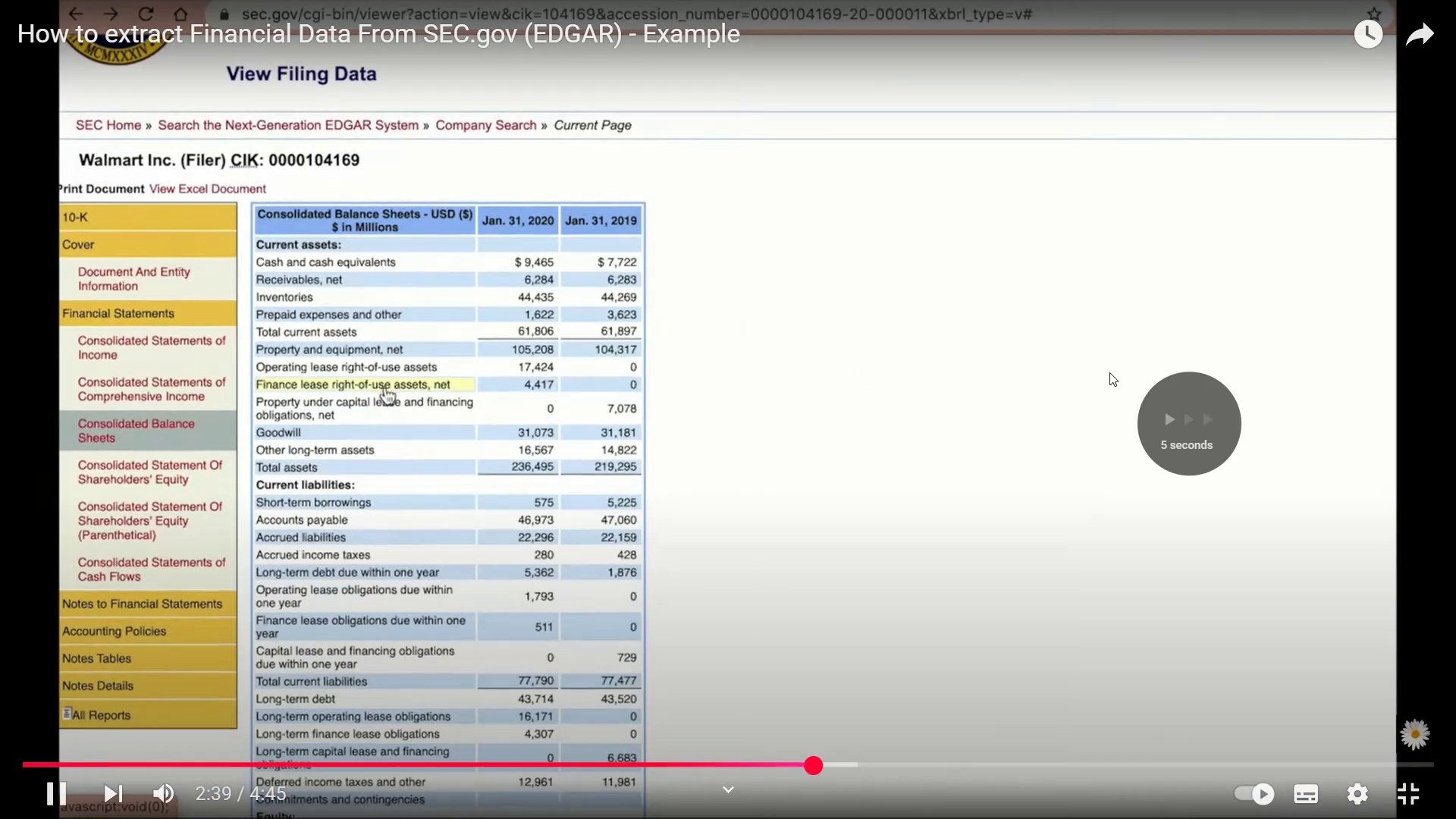 
key(ArrowRight)
 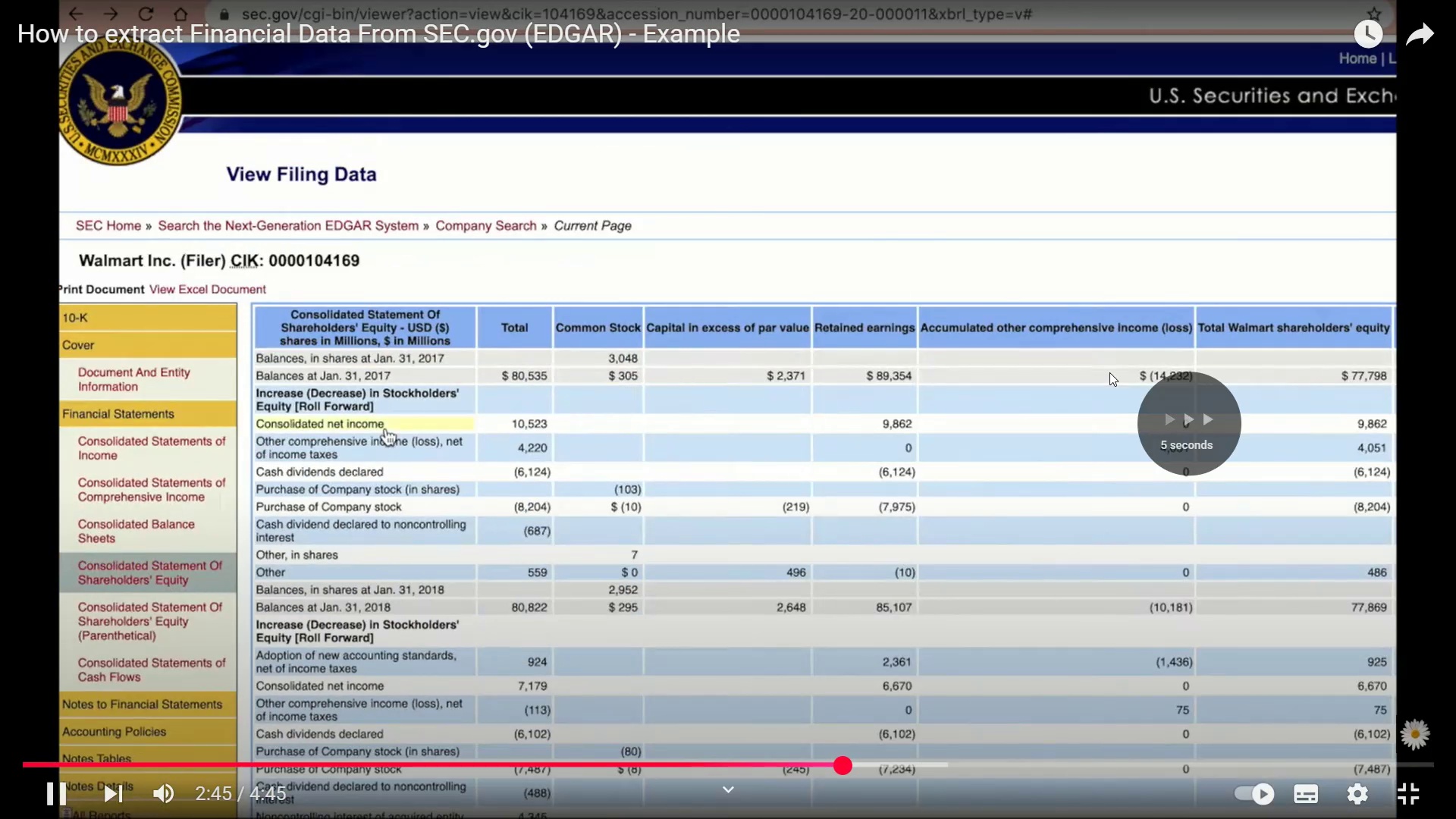 
key(ArrowRight)
 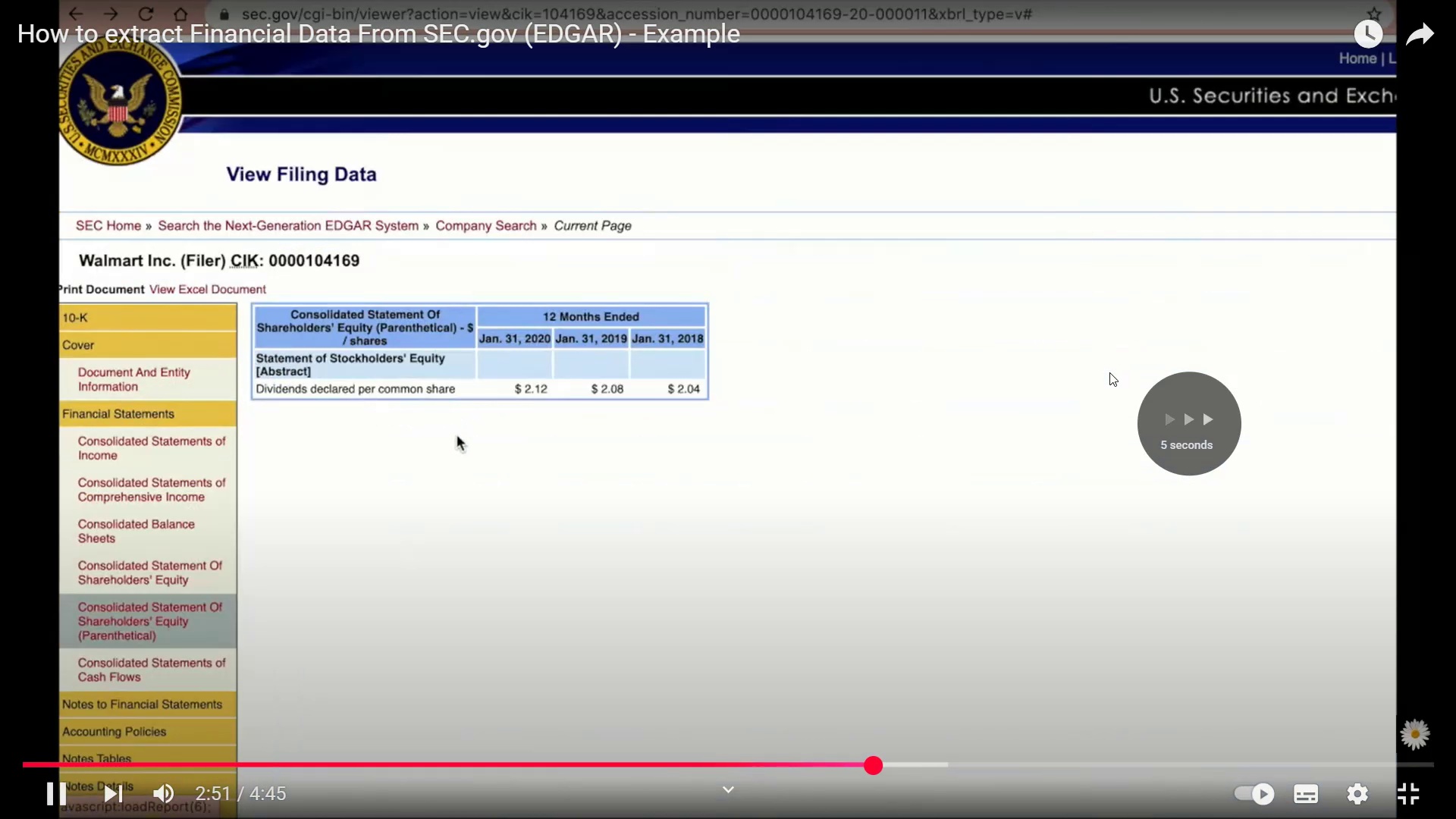 
key(ArrowRight)
 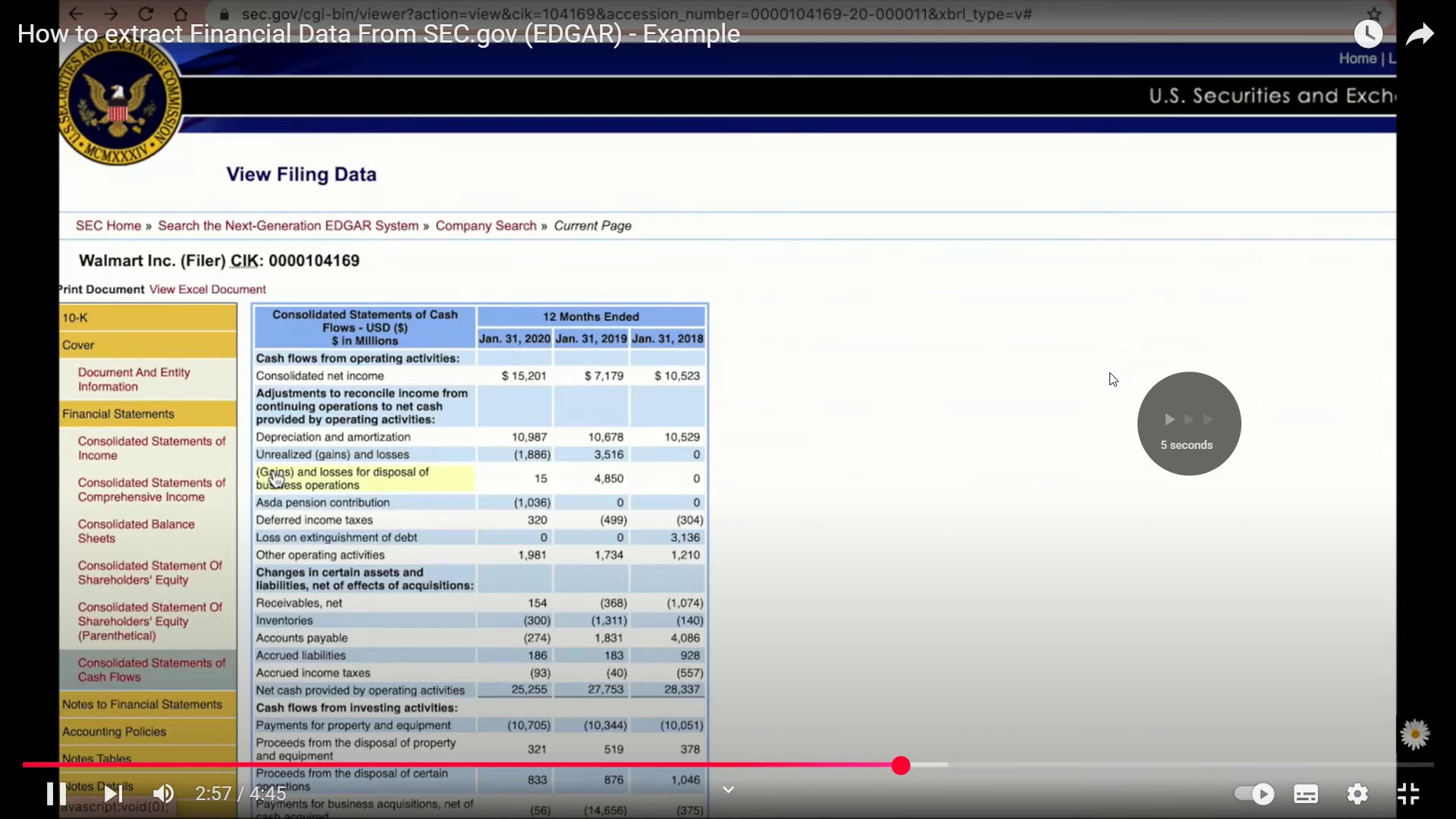 
key(ArrowRight)
 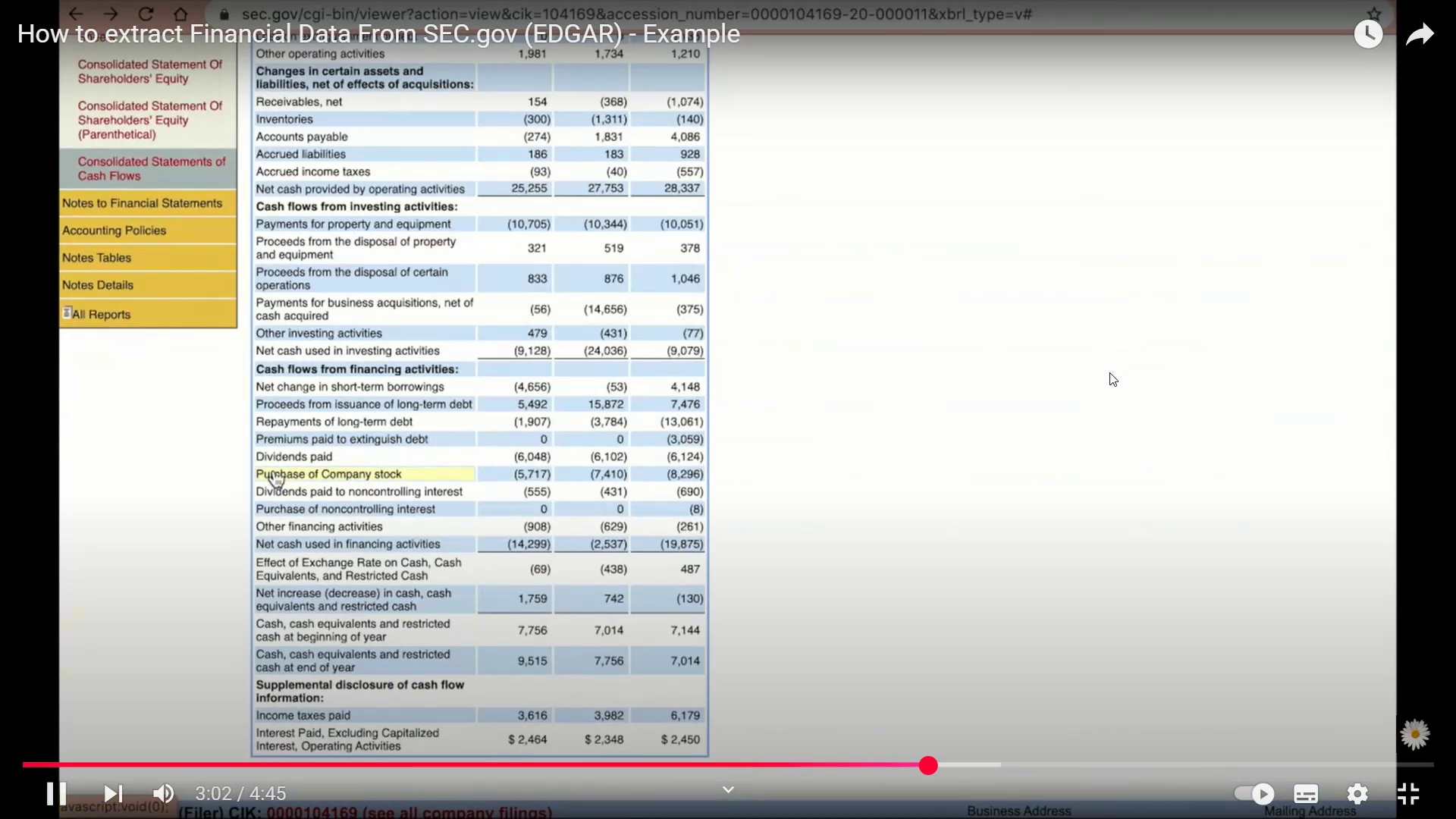 
key(ArrowRight)
 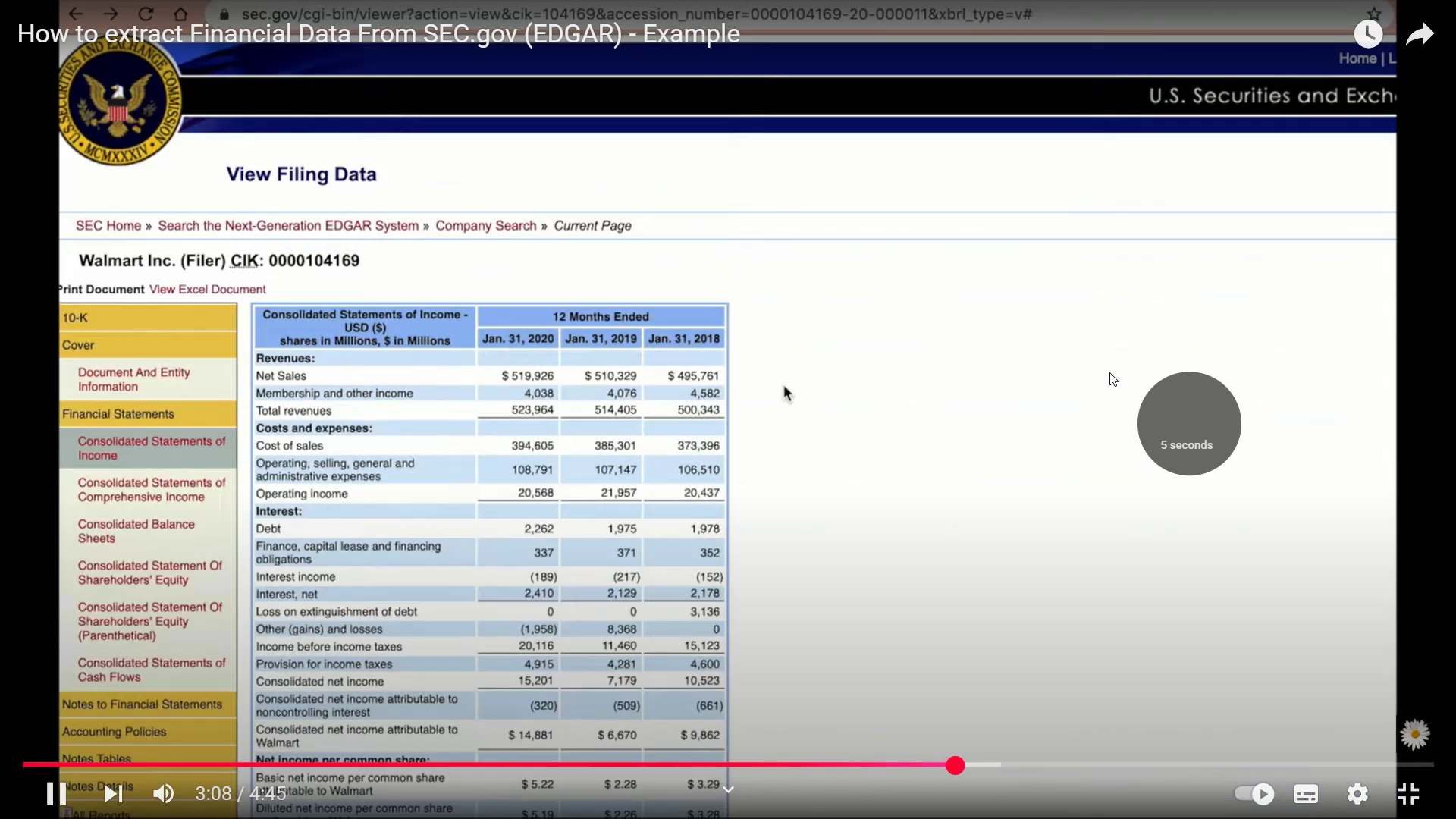 
key(ArrowRight)
 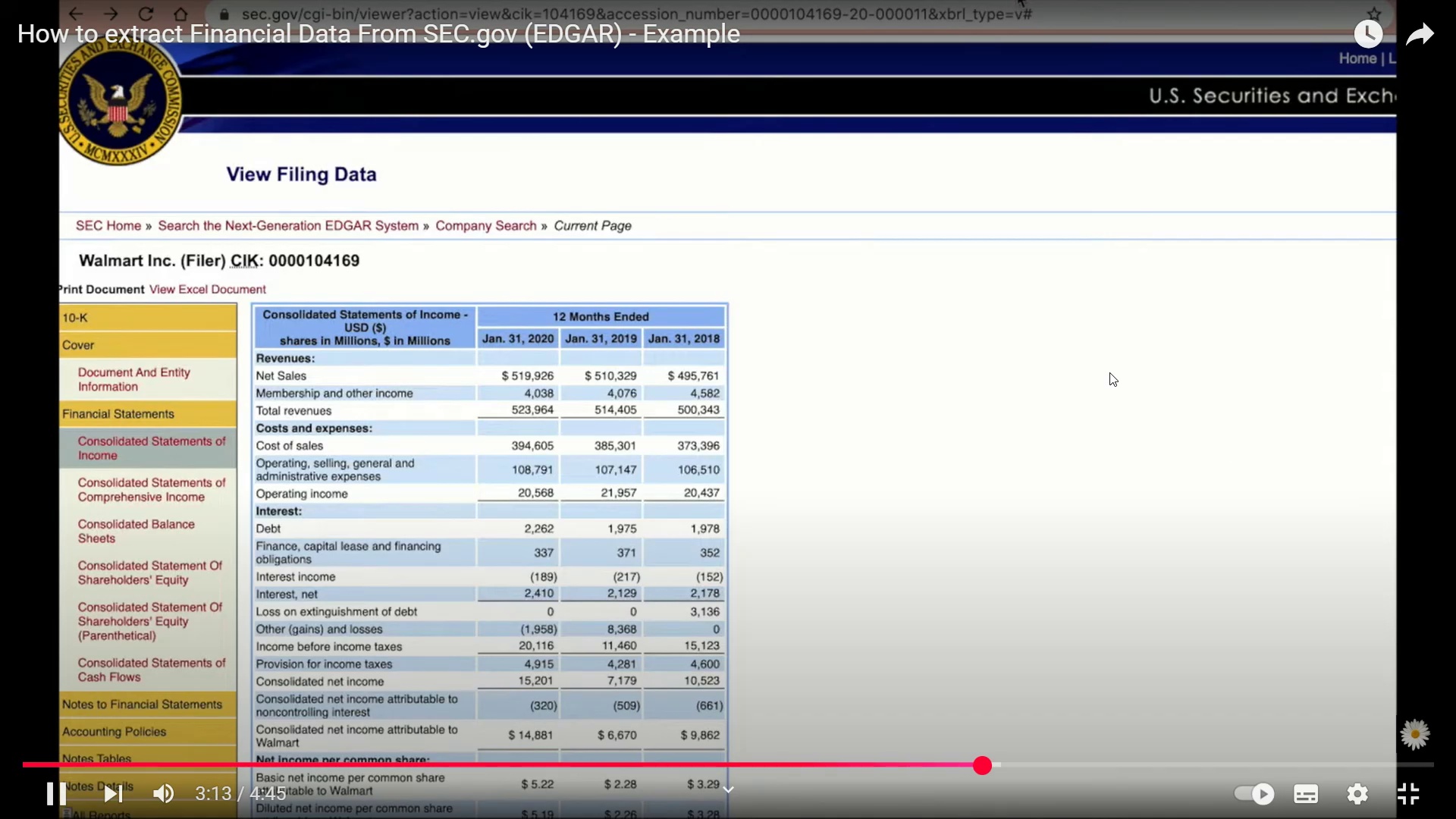 
key(ArrowRight)
 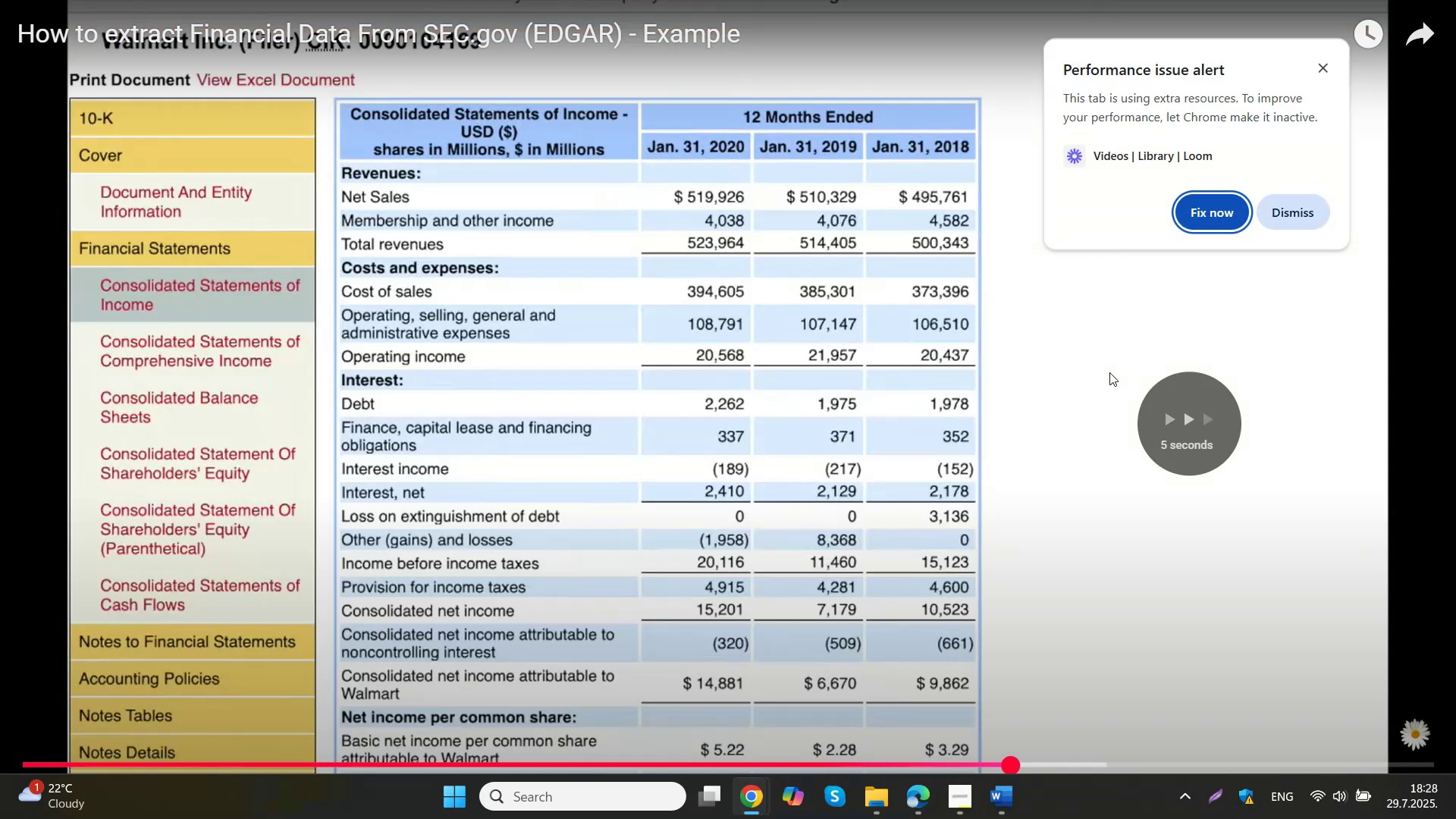 
key(ArrowLeft)
 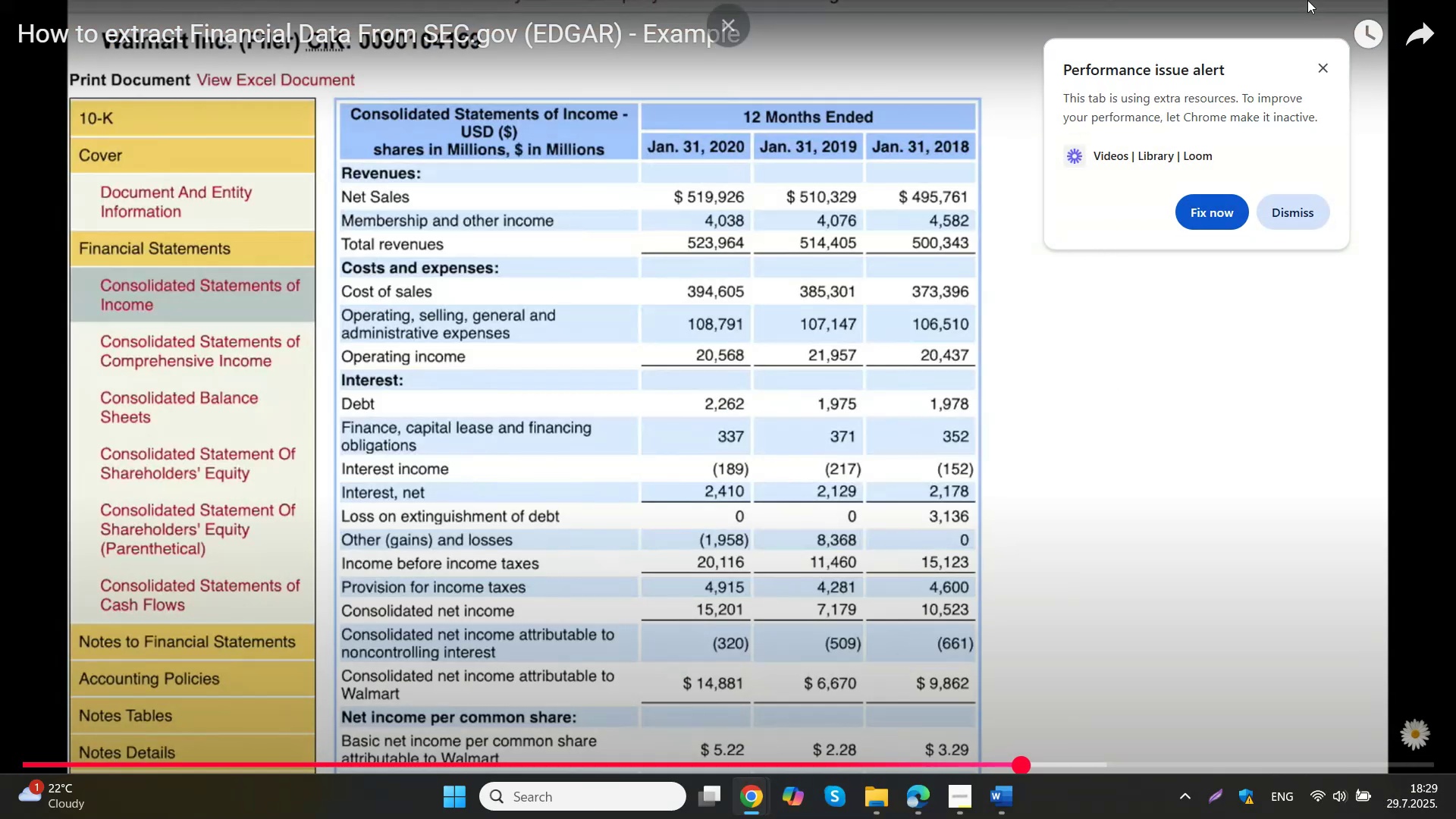 
left_click([1323, 64])
 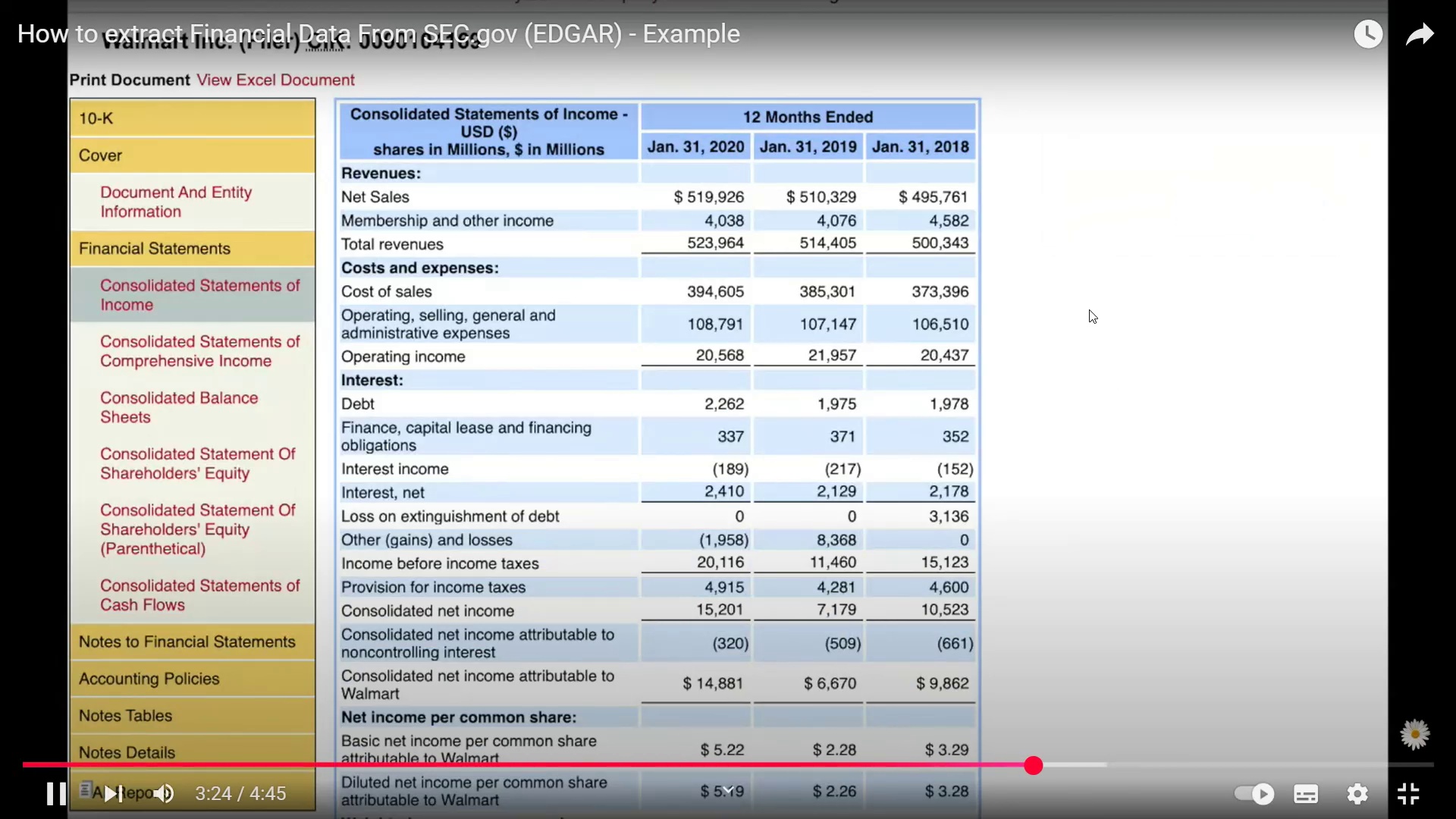 
key(ArrowRight)
 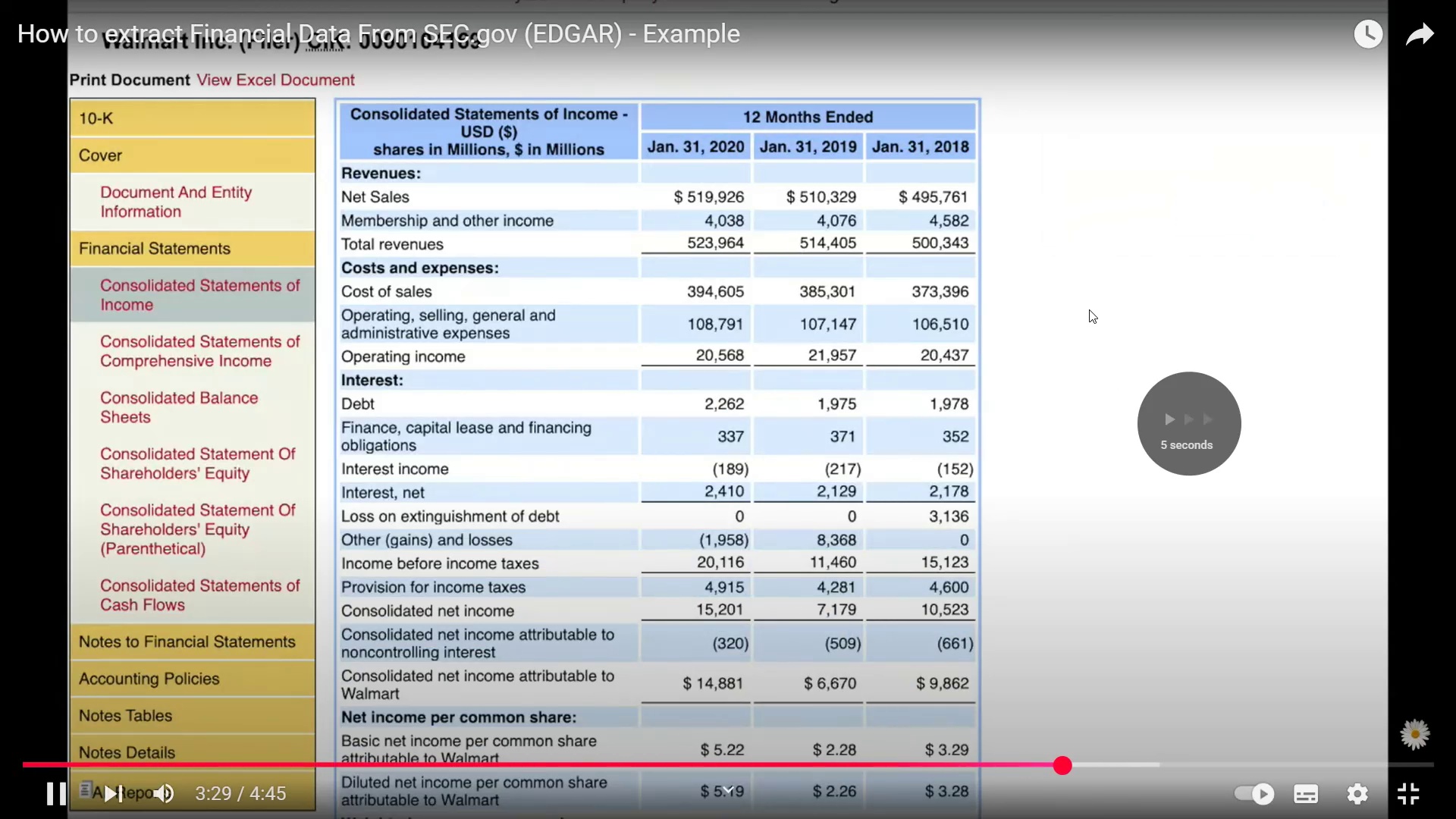 
key(ArrowRight)
 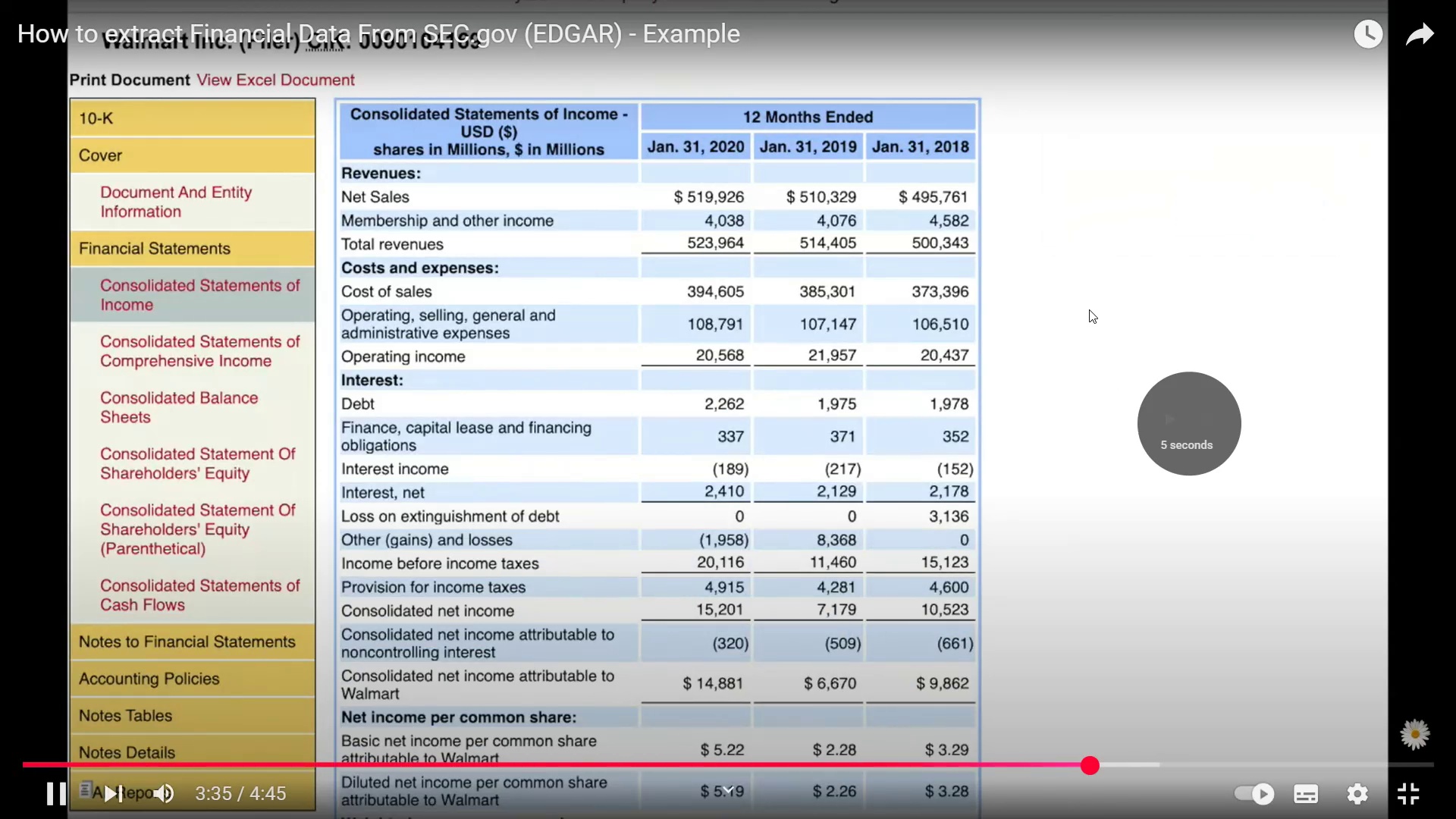 
key(ArrowRight)
 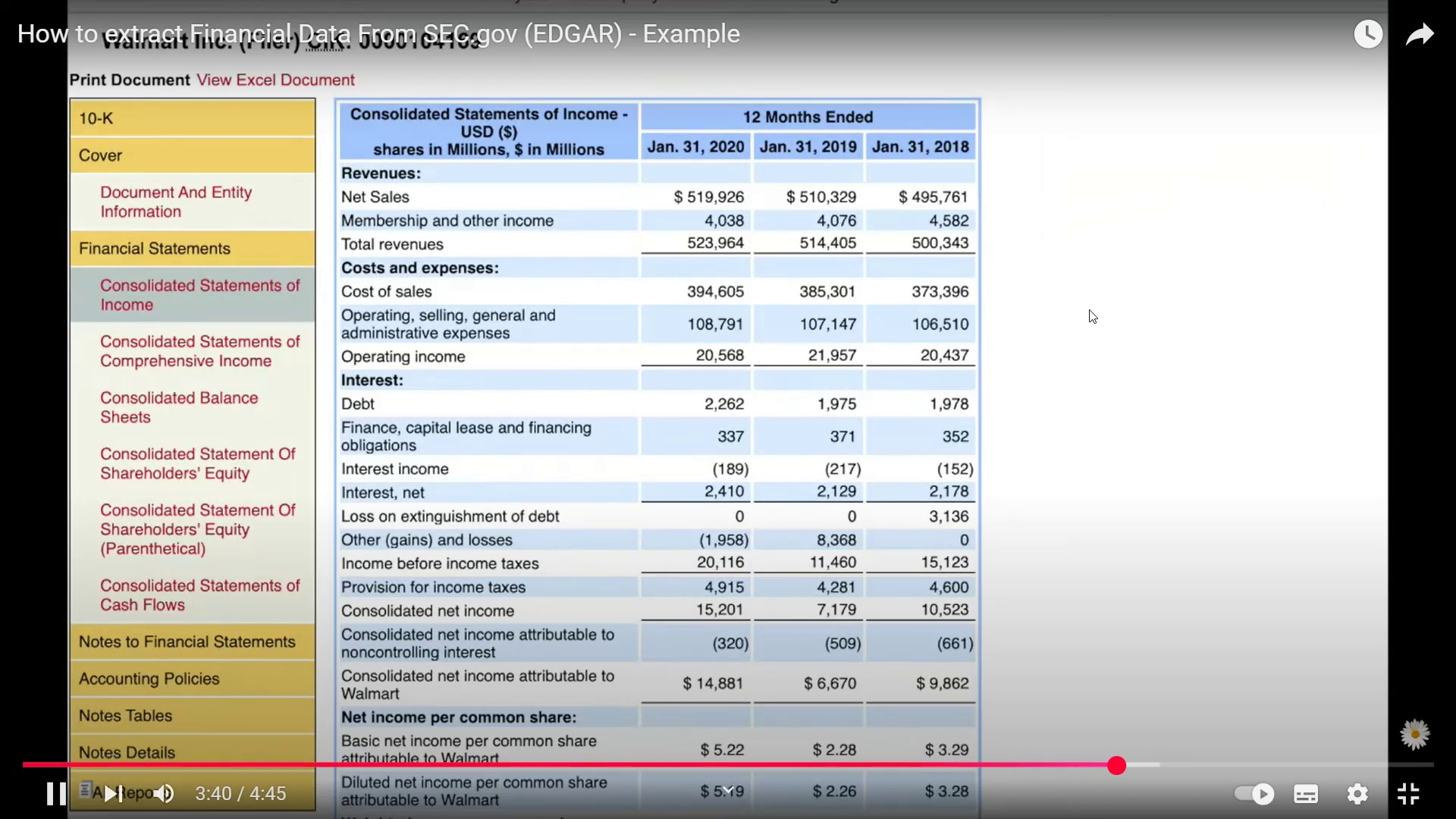 
key(ArrowRight)
 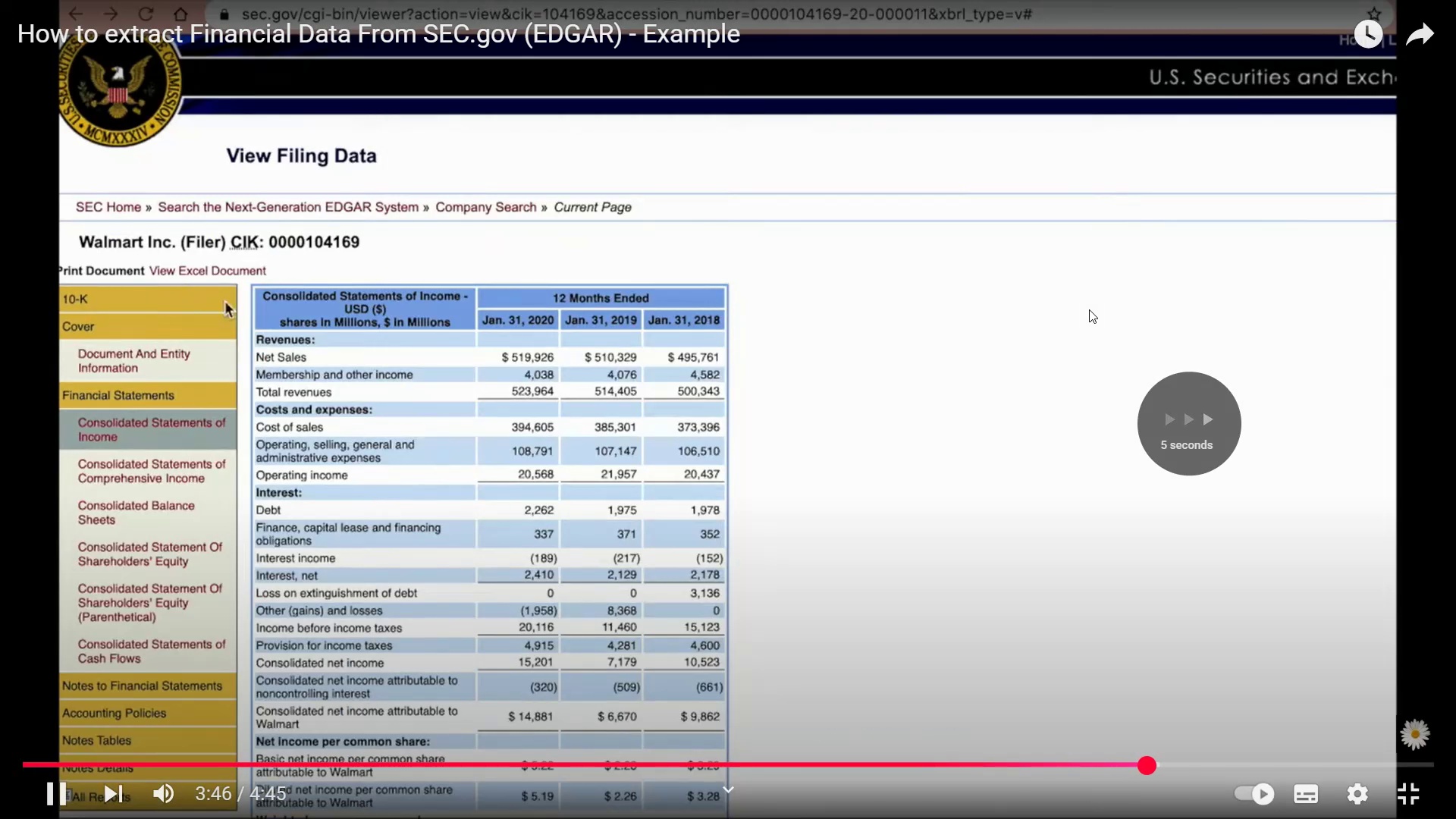 
key(ArrowRight)
 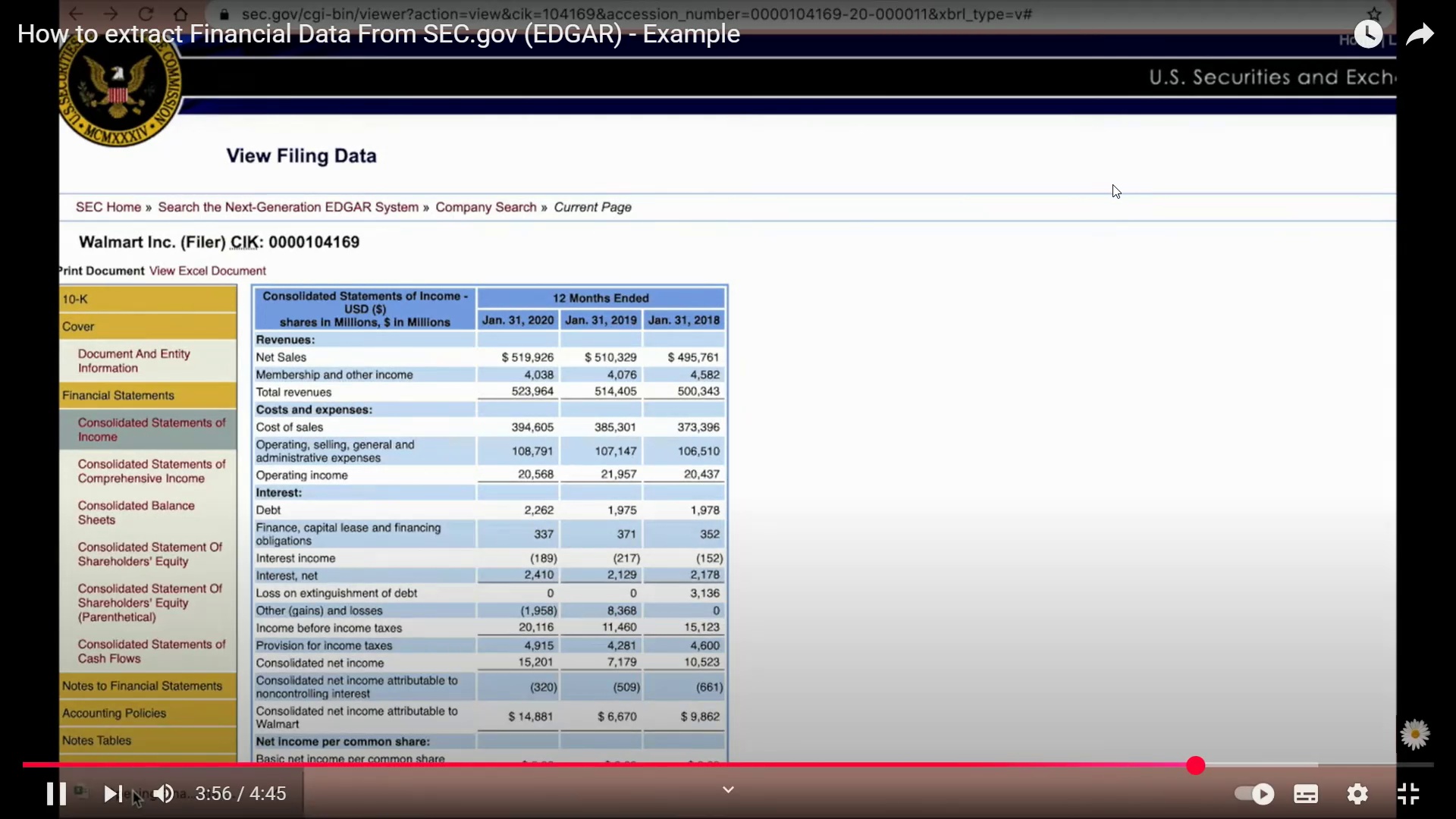 
wait(9.66)
 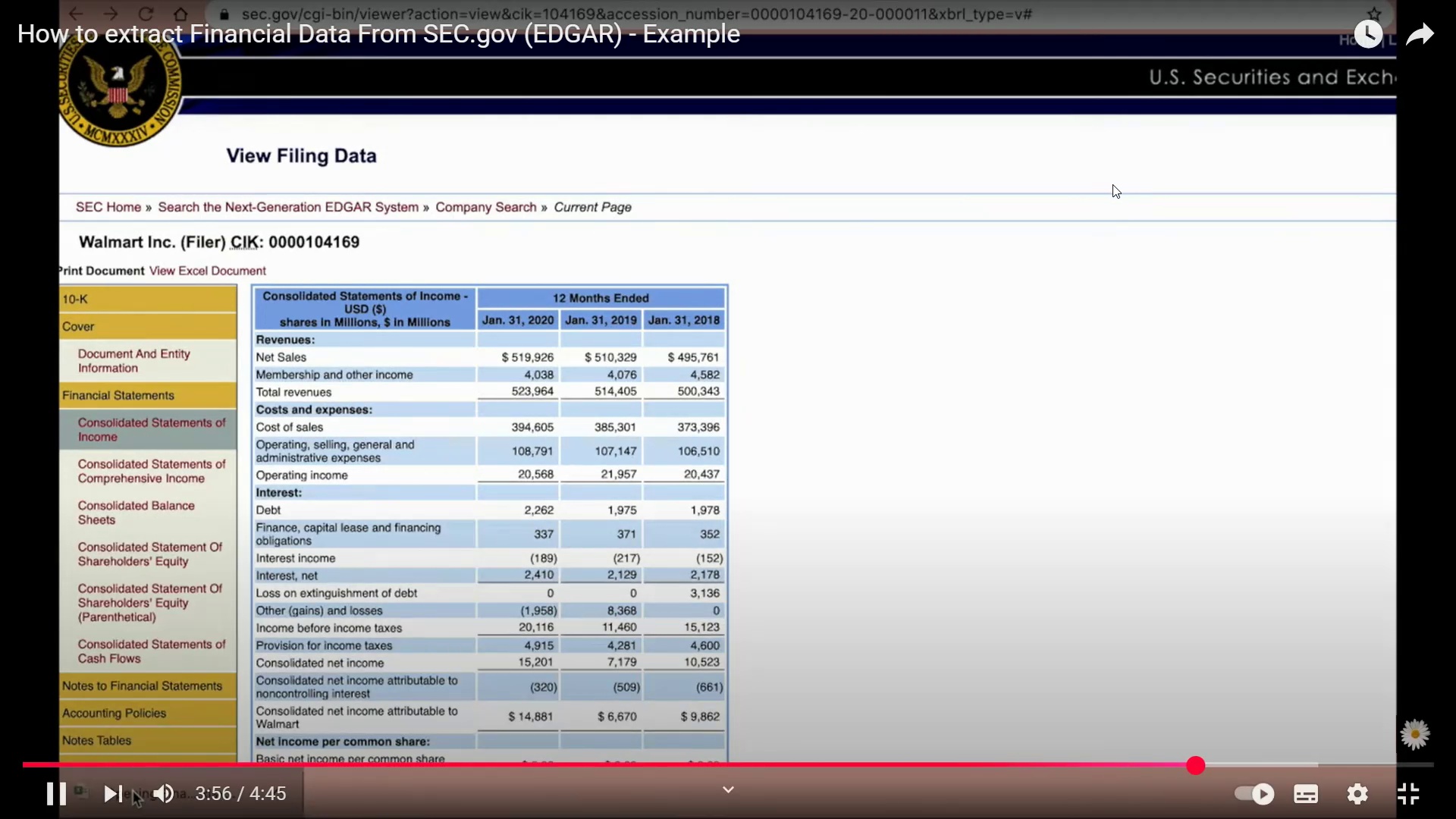 
key(ArrowRight)
 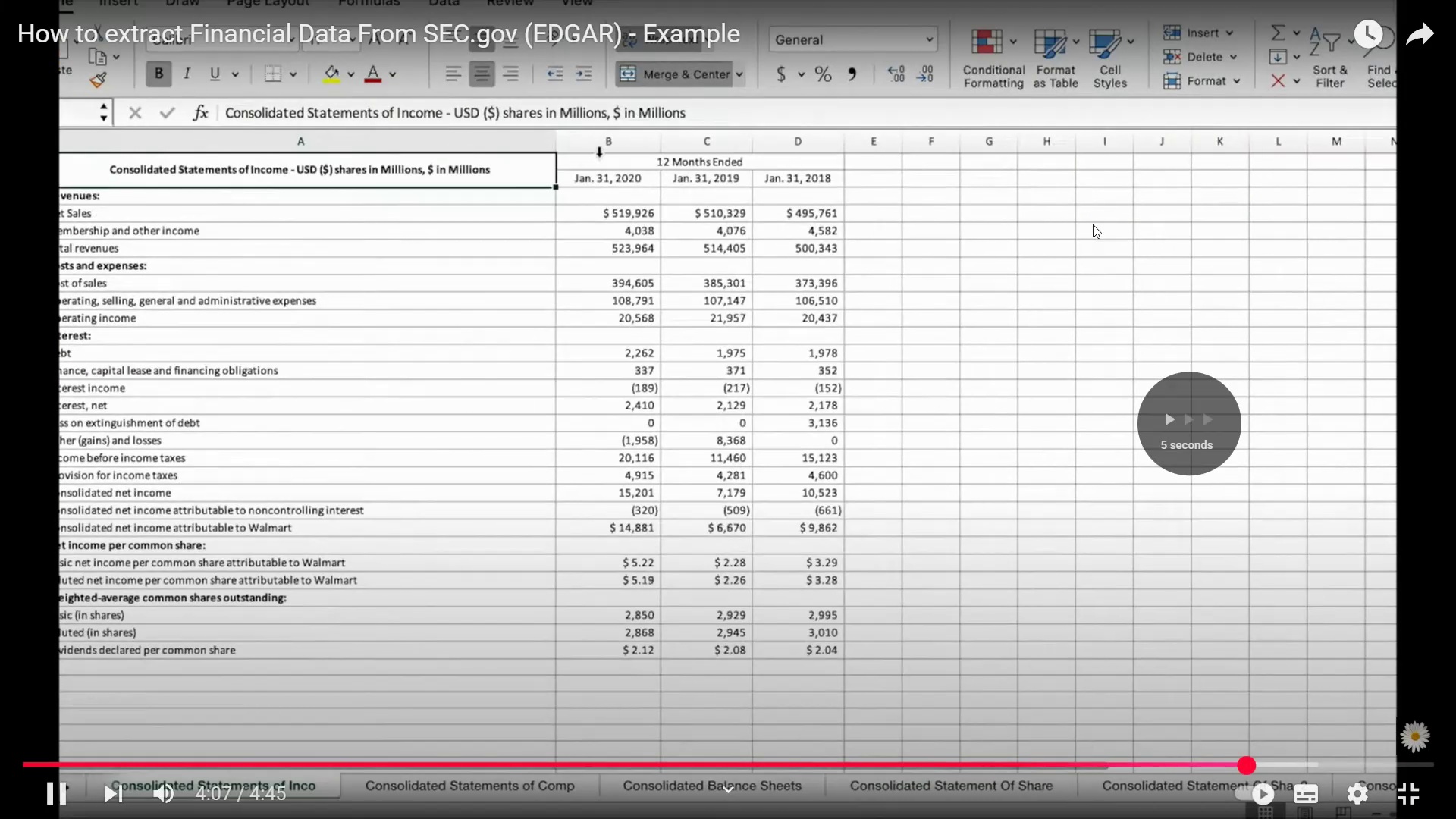 
key(ArrowRight)
 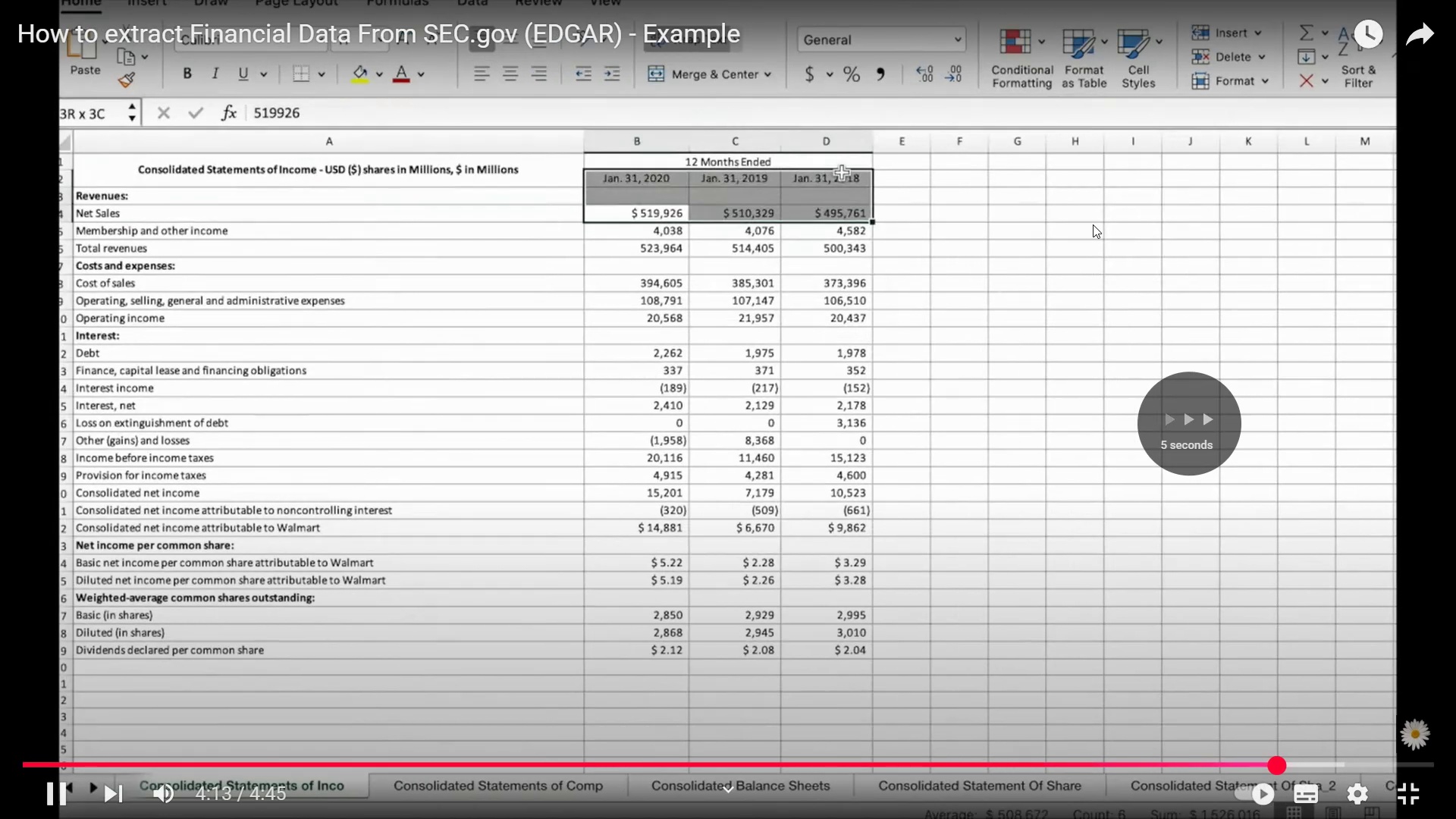 
key(ArrowRight)
 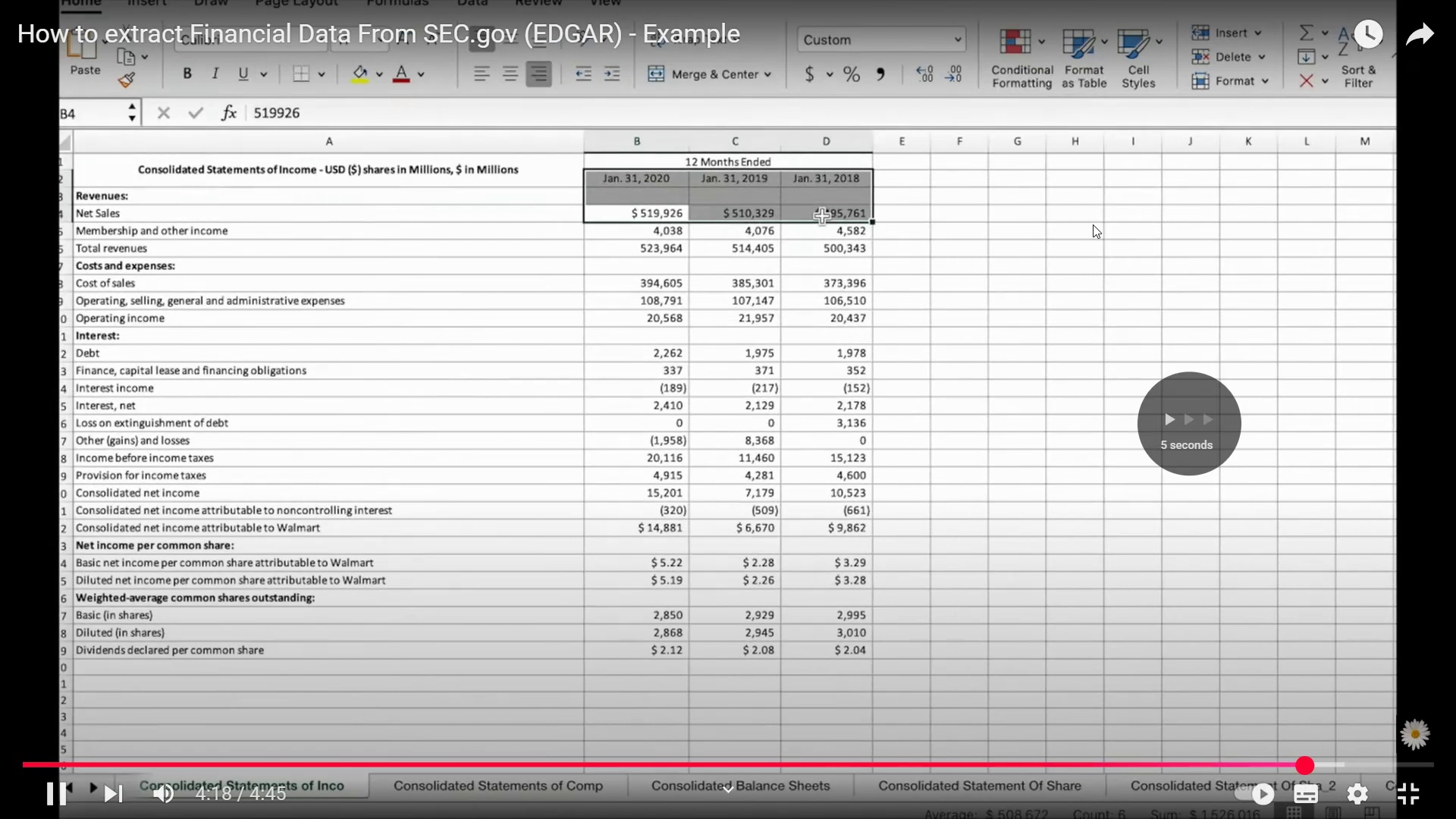 
key(ArrowRight)
 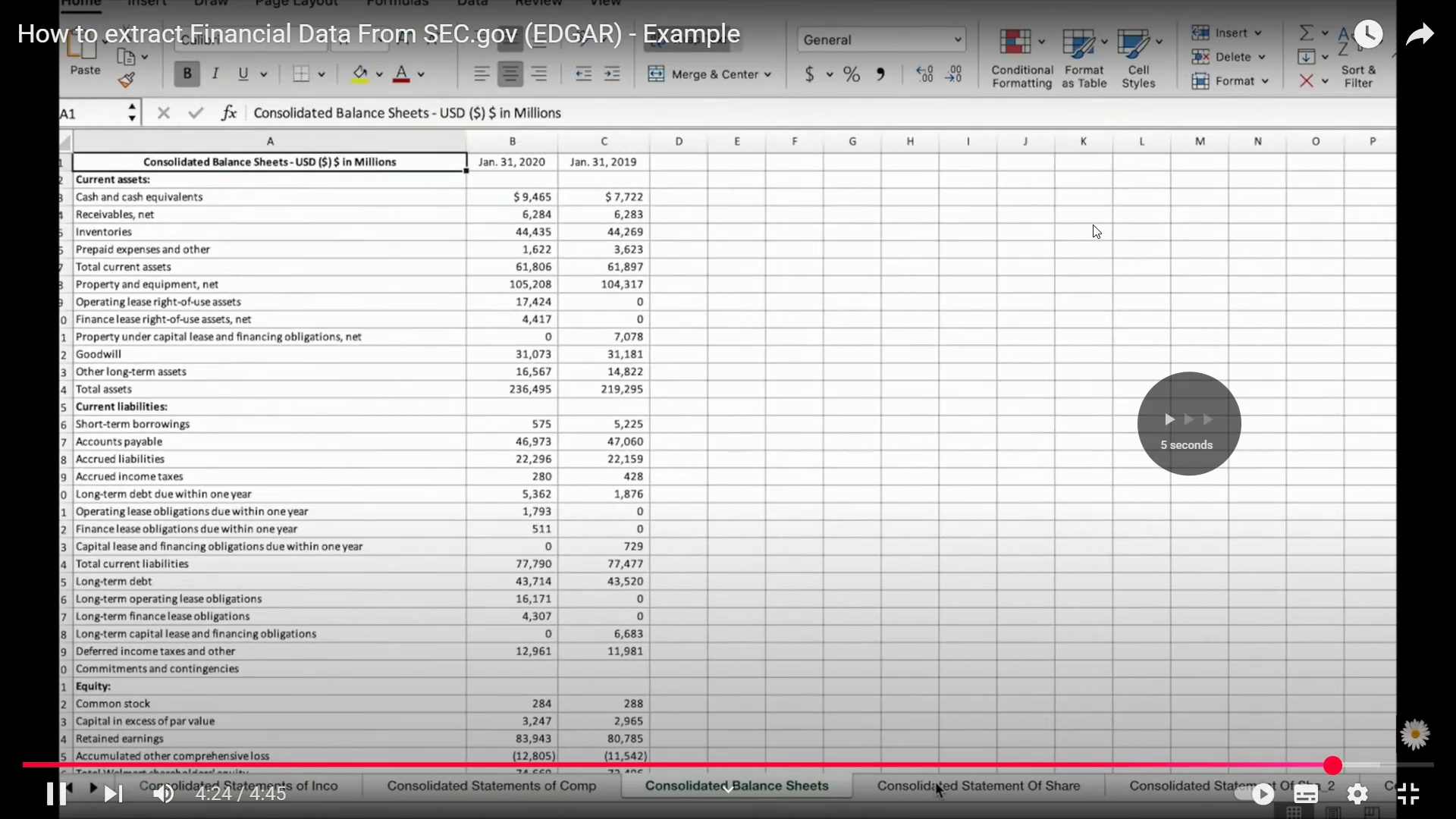 
key(ArrowRight)
 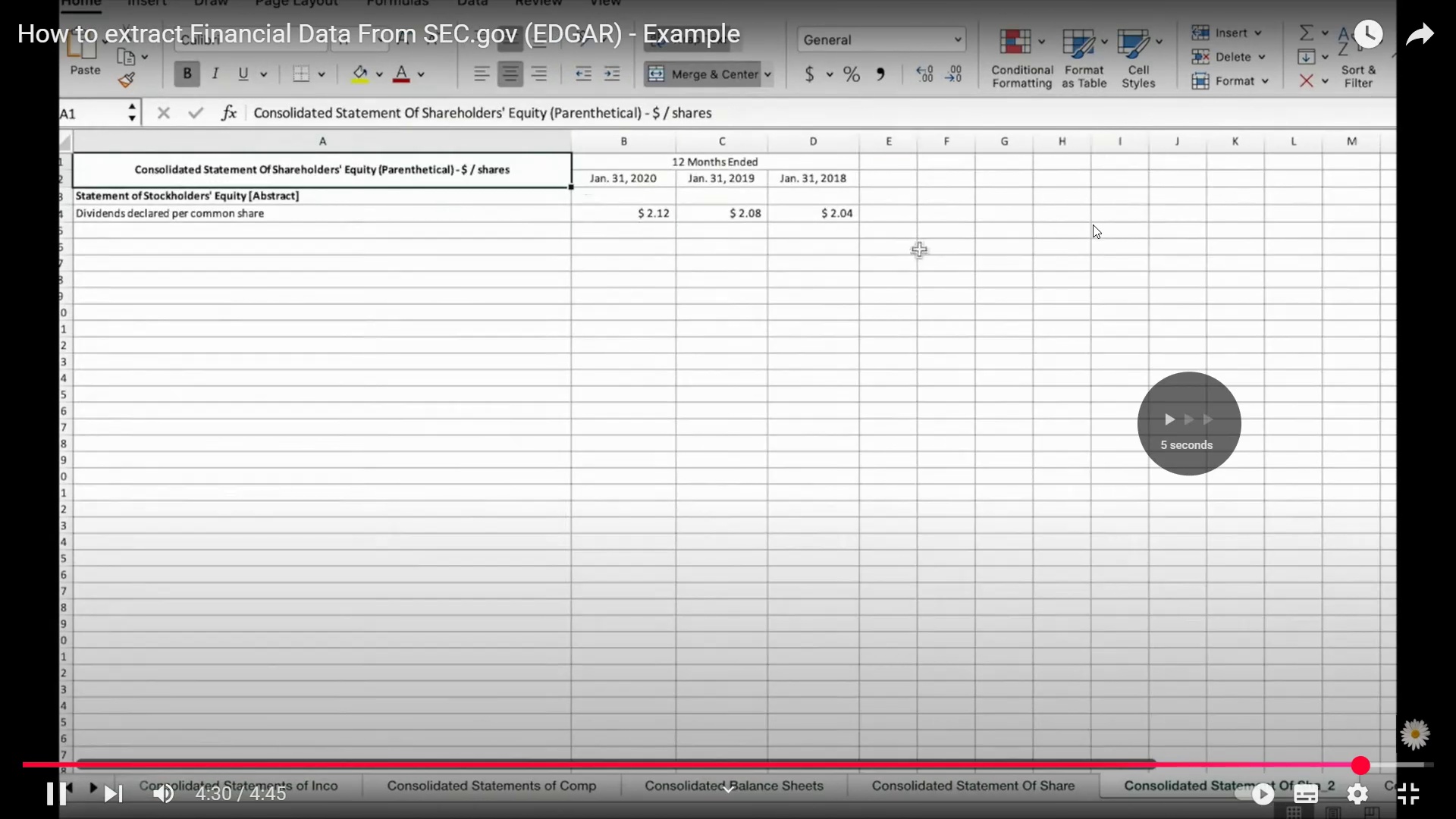 
key(ArrowRight)
 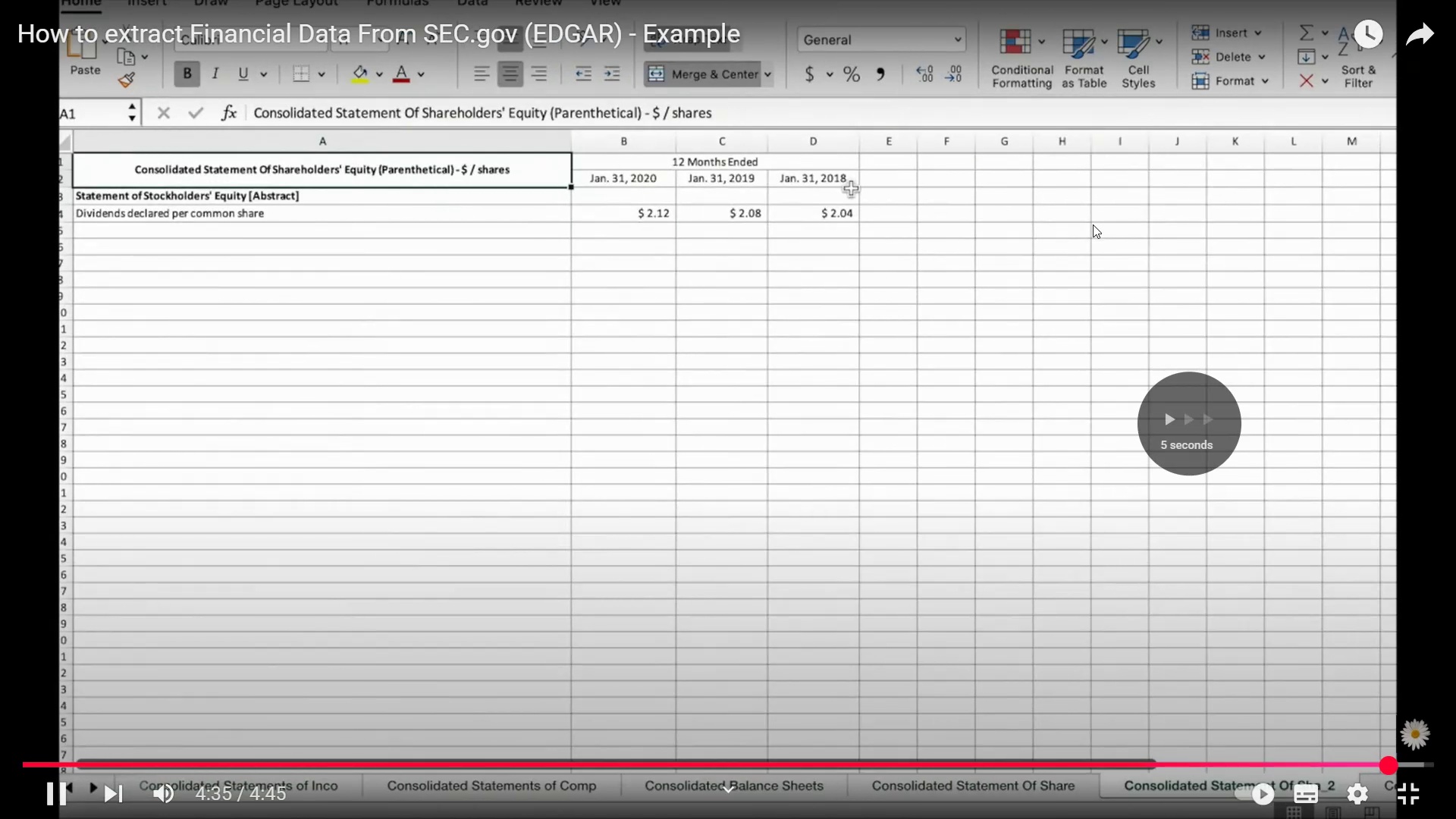 
key(ArrowRight)
 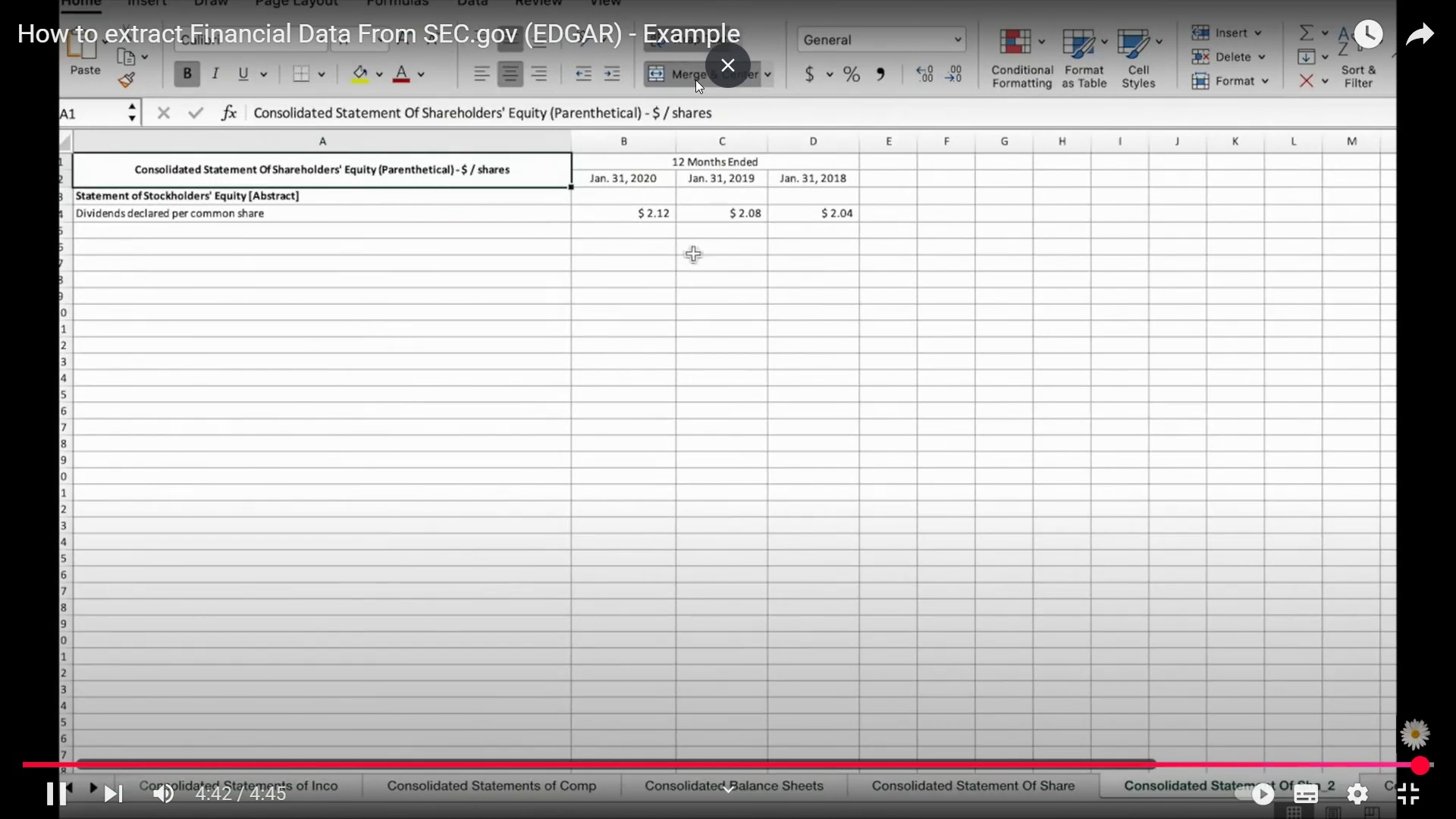 
left_click([733, 60])
 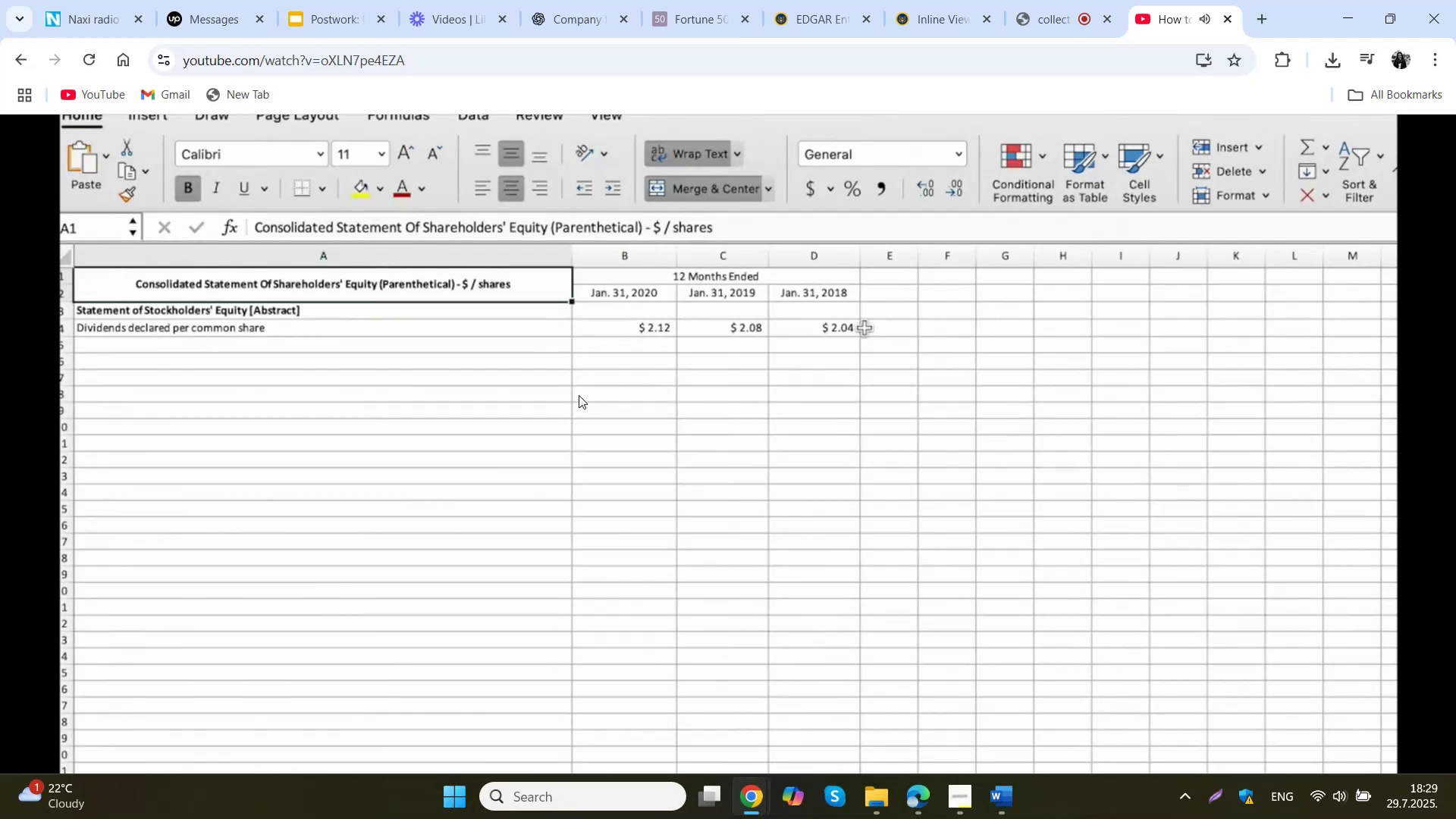 
left_click([569, 381])
 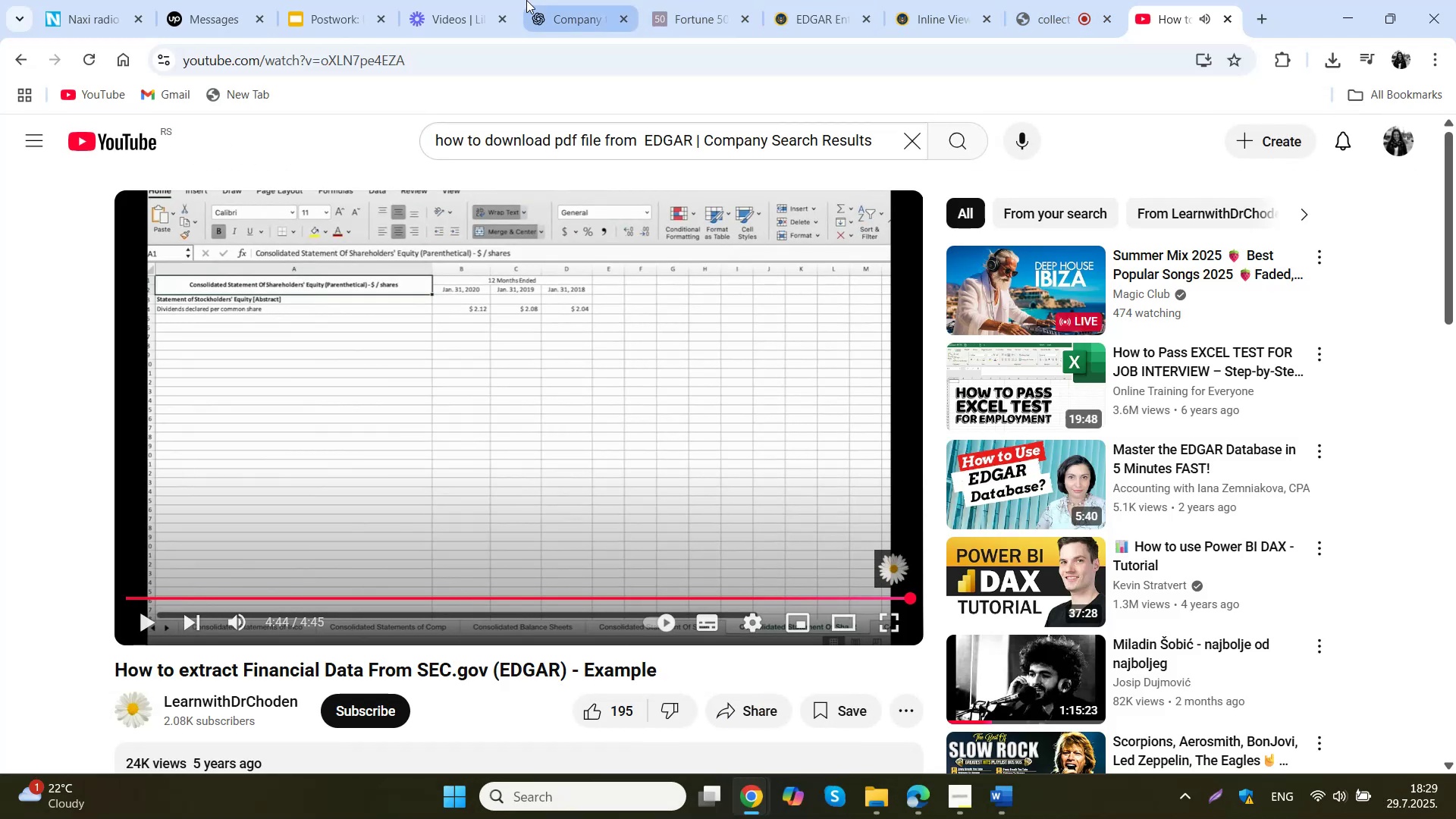 
left_click([827, 0])
 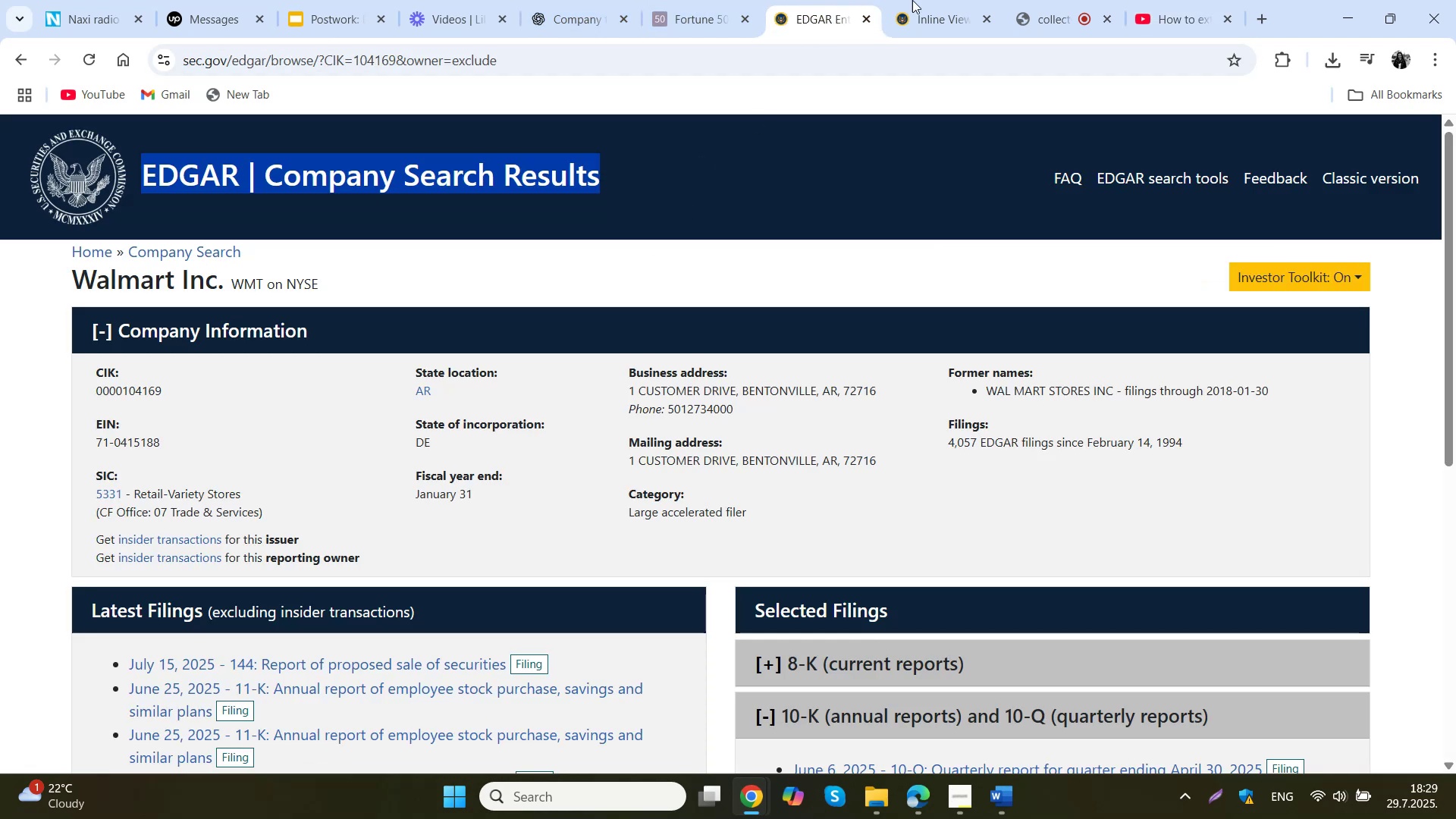 
scroll: coordinate [670, 391], scroll_direction: up, amount: 1.0
 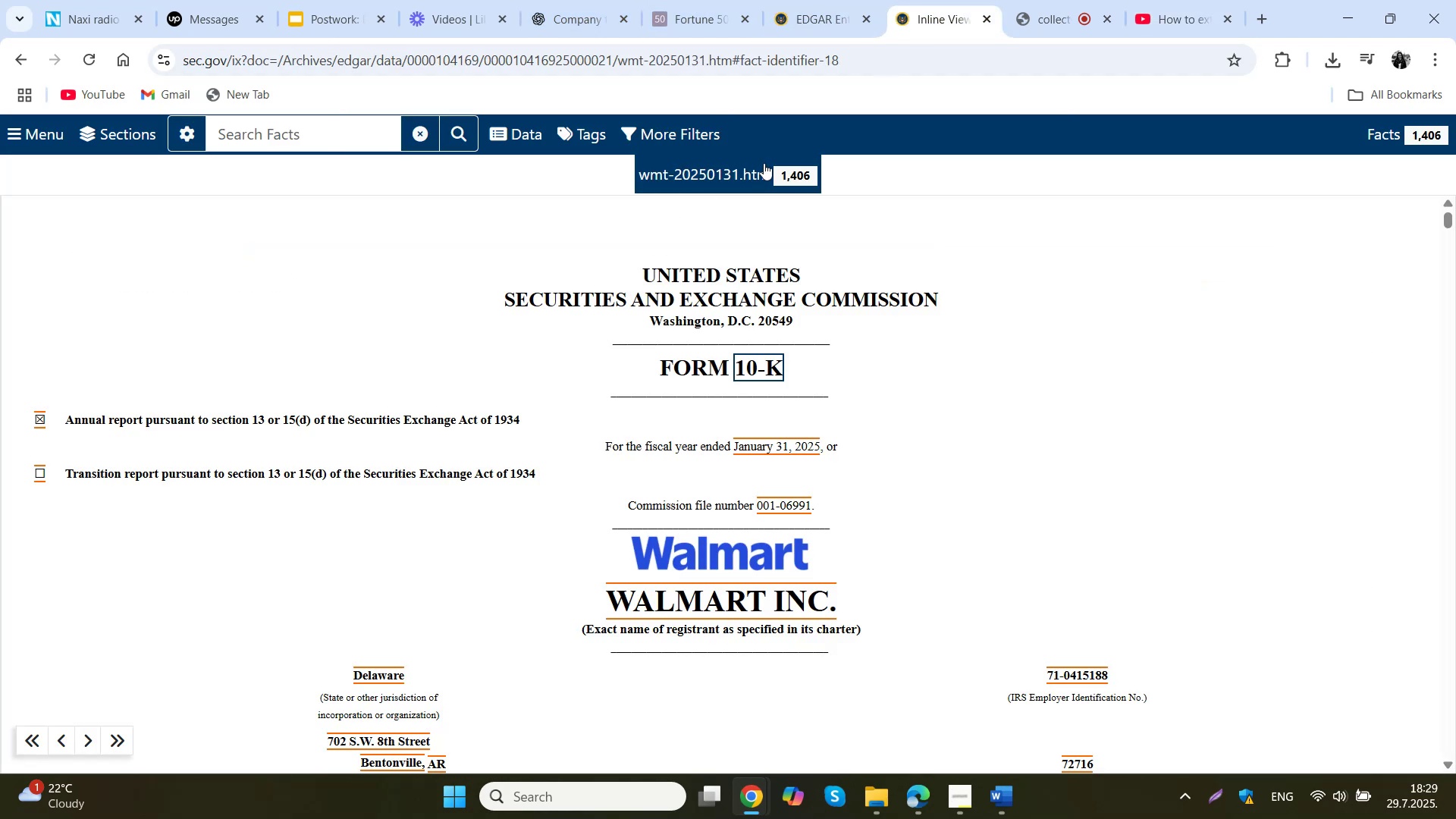 
left_click([766, 174])
 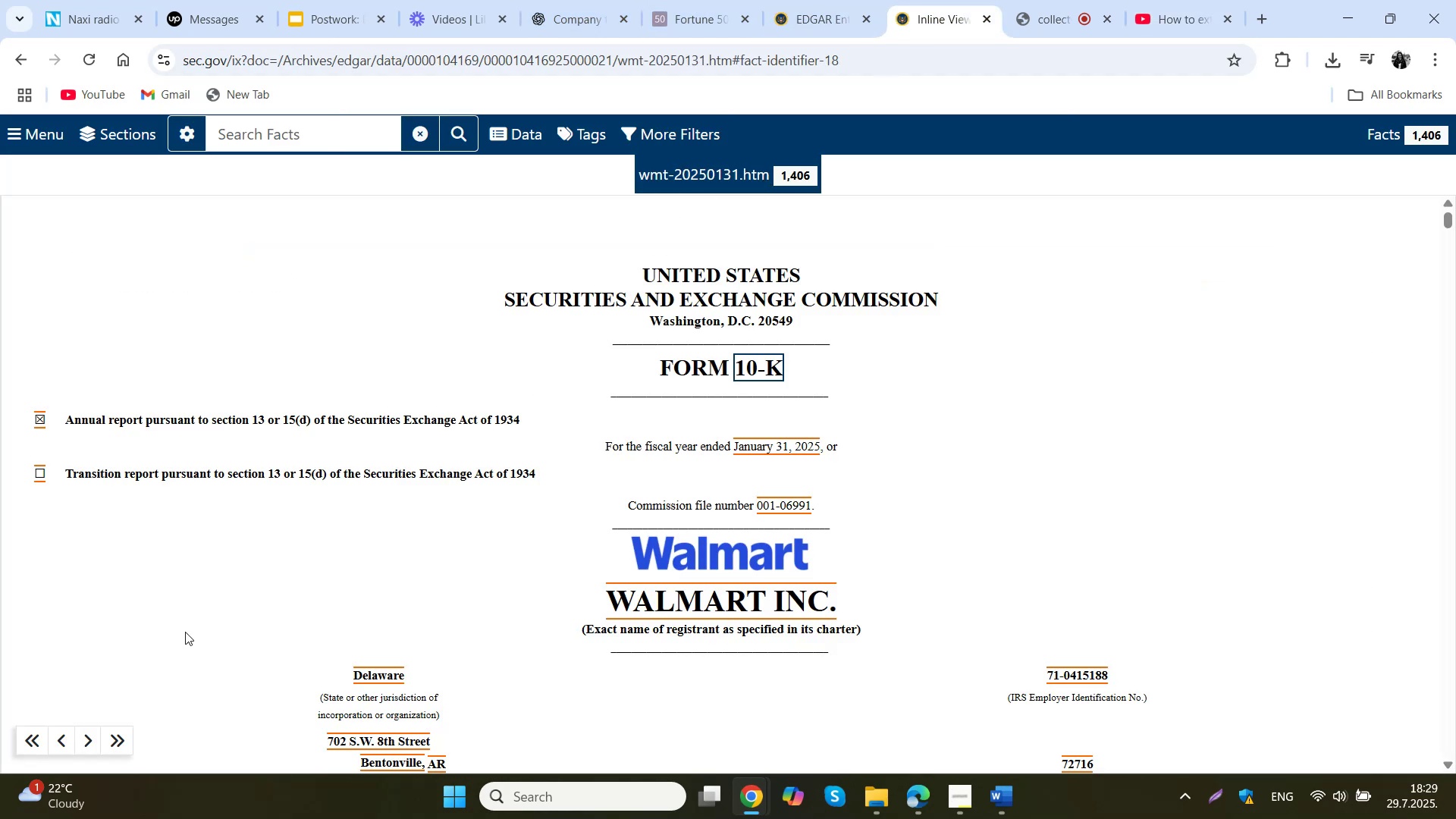 
right_click([316, 255])
 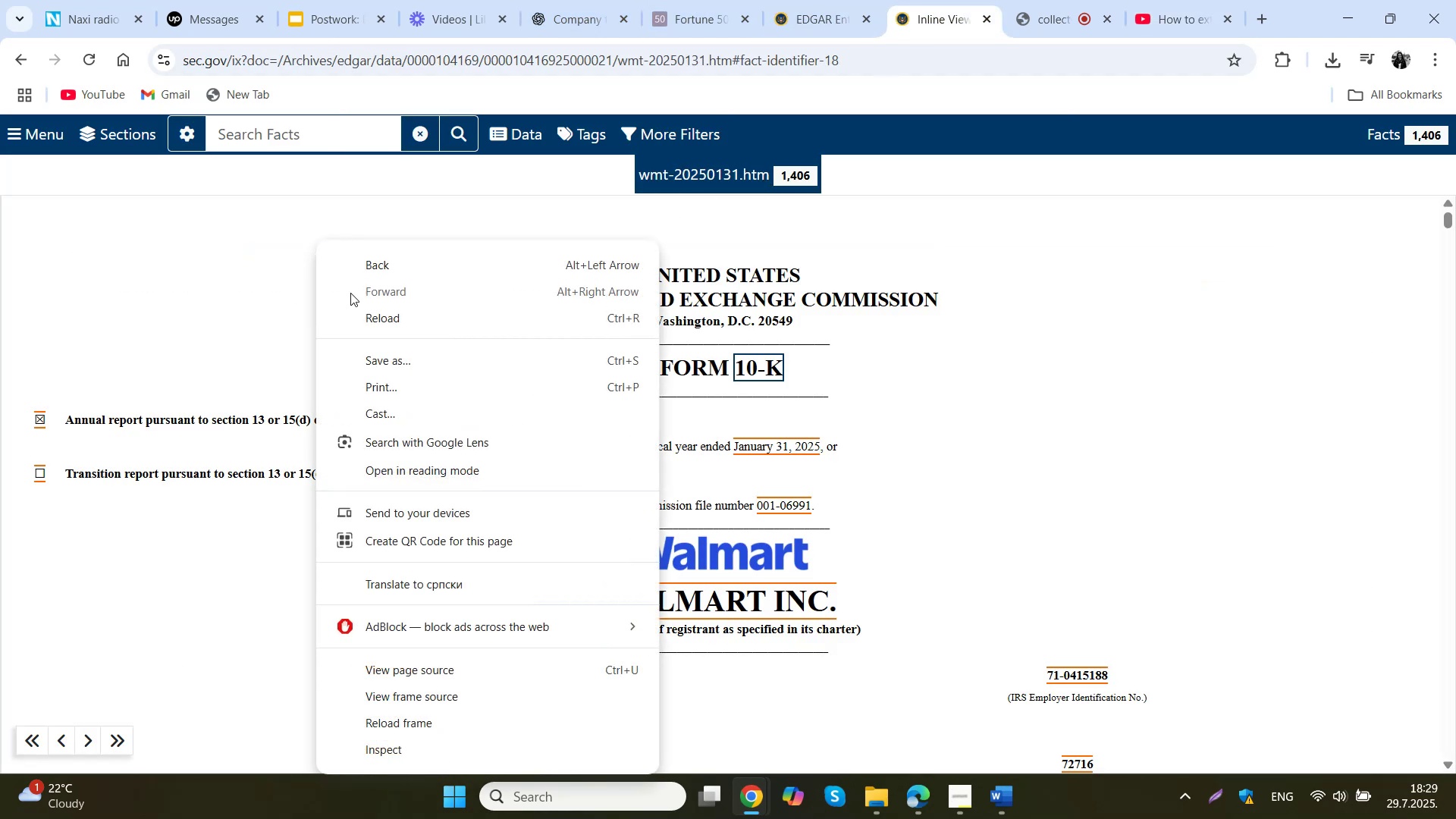 
left_click([419, 359])
 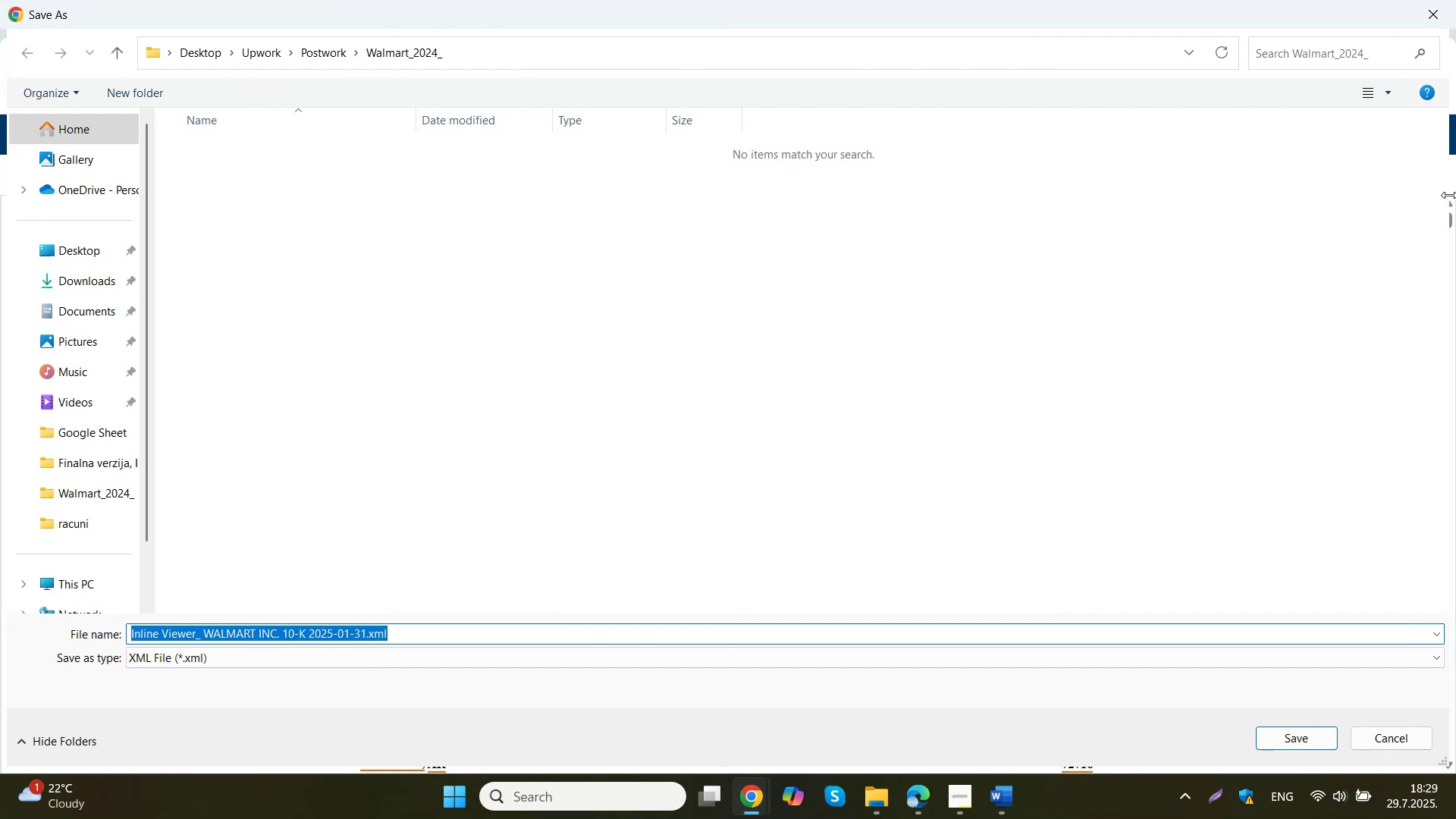 
left_click([1438, 10])
 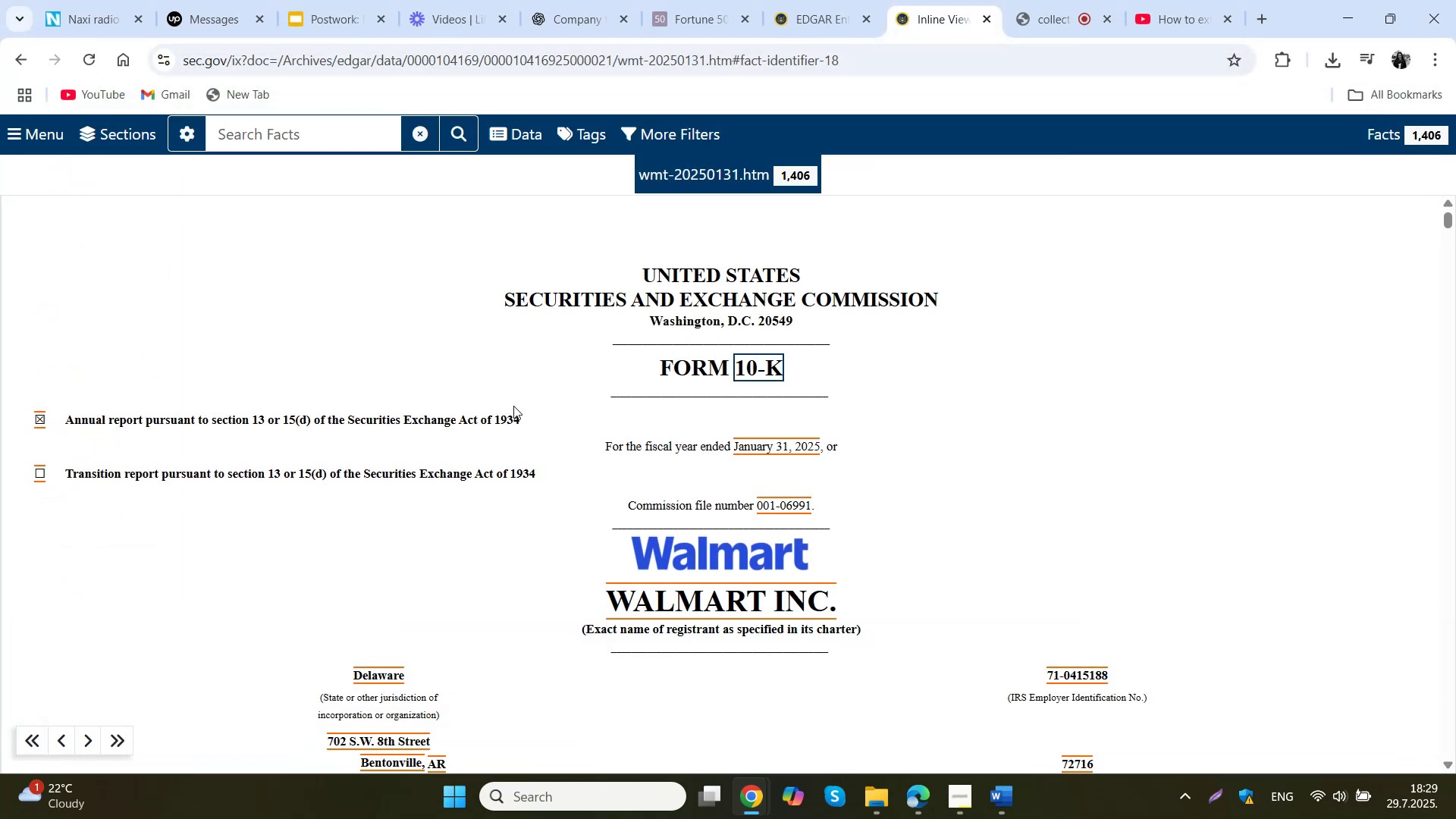 
right_click([480, 391])
 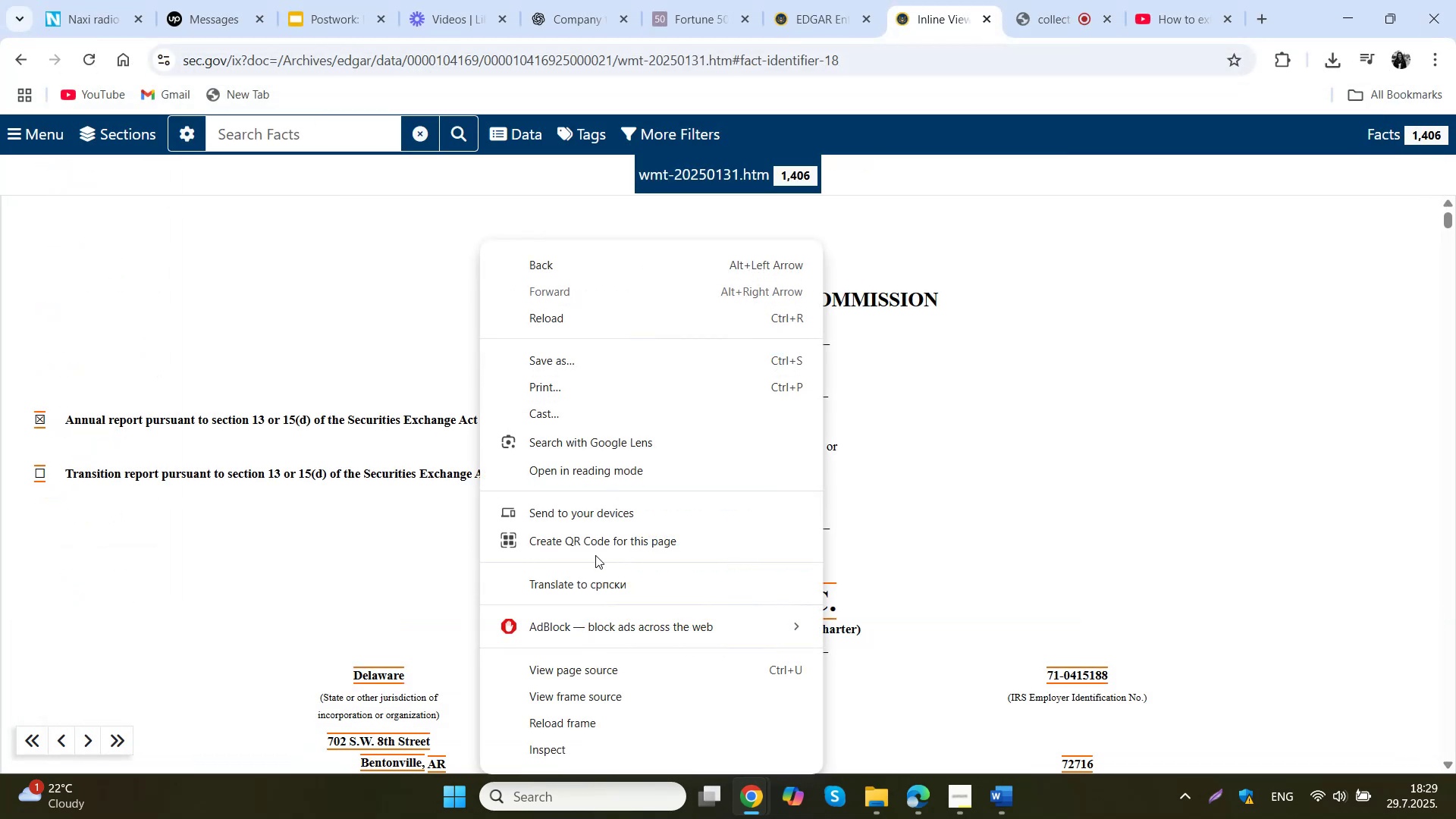 
left_click([399, 406])
 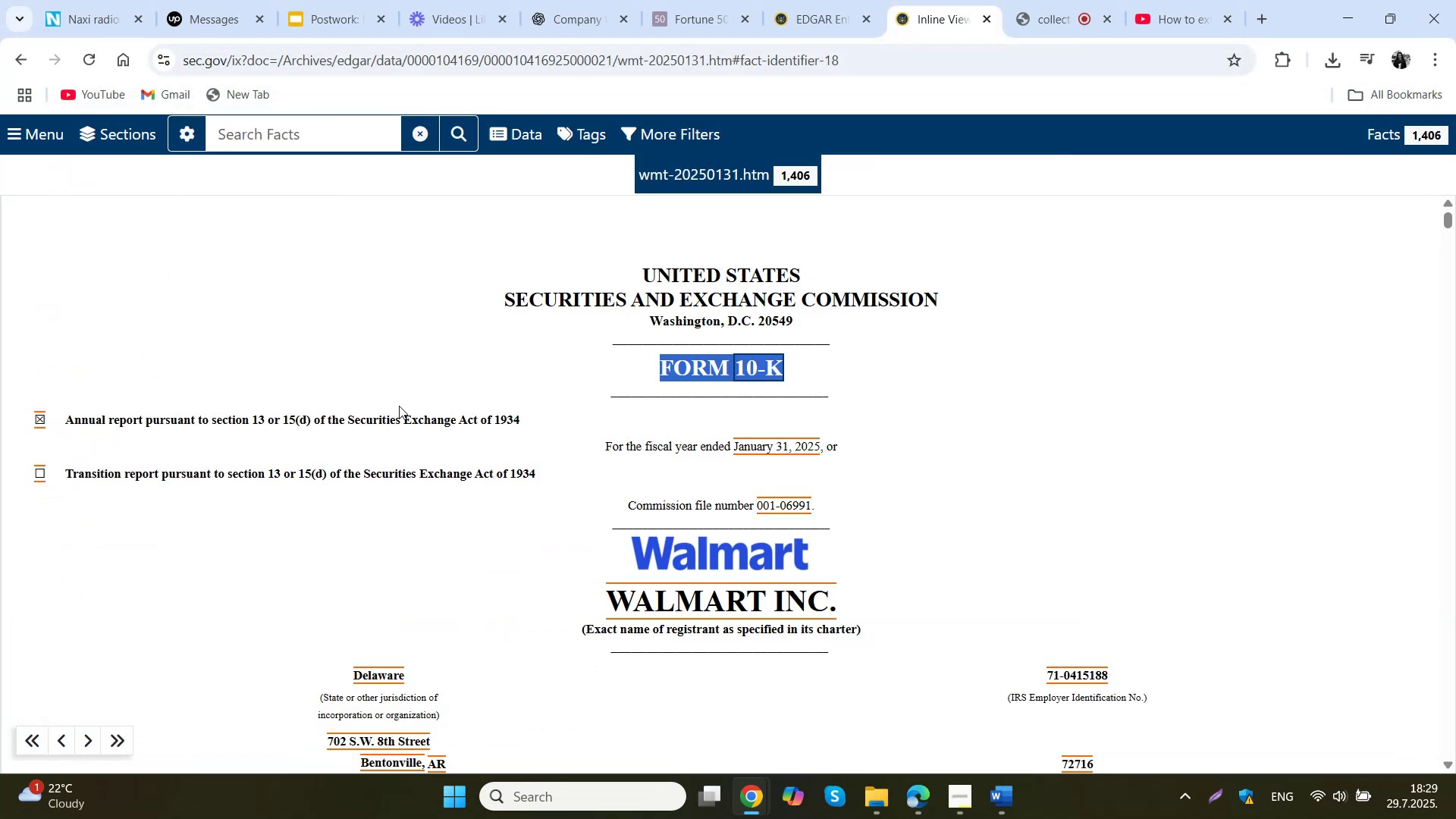 
scroll: coordinate [397, 403], scroll_direction: down, amount: 5.0
 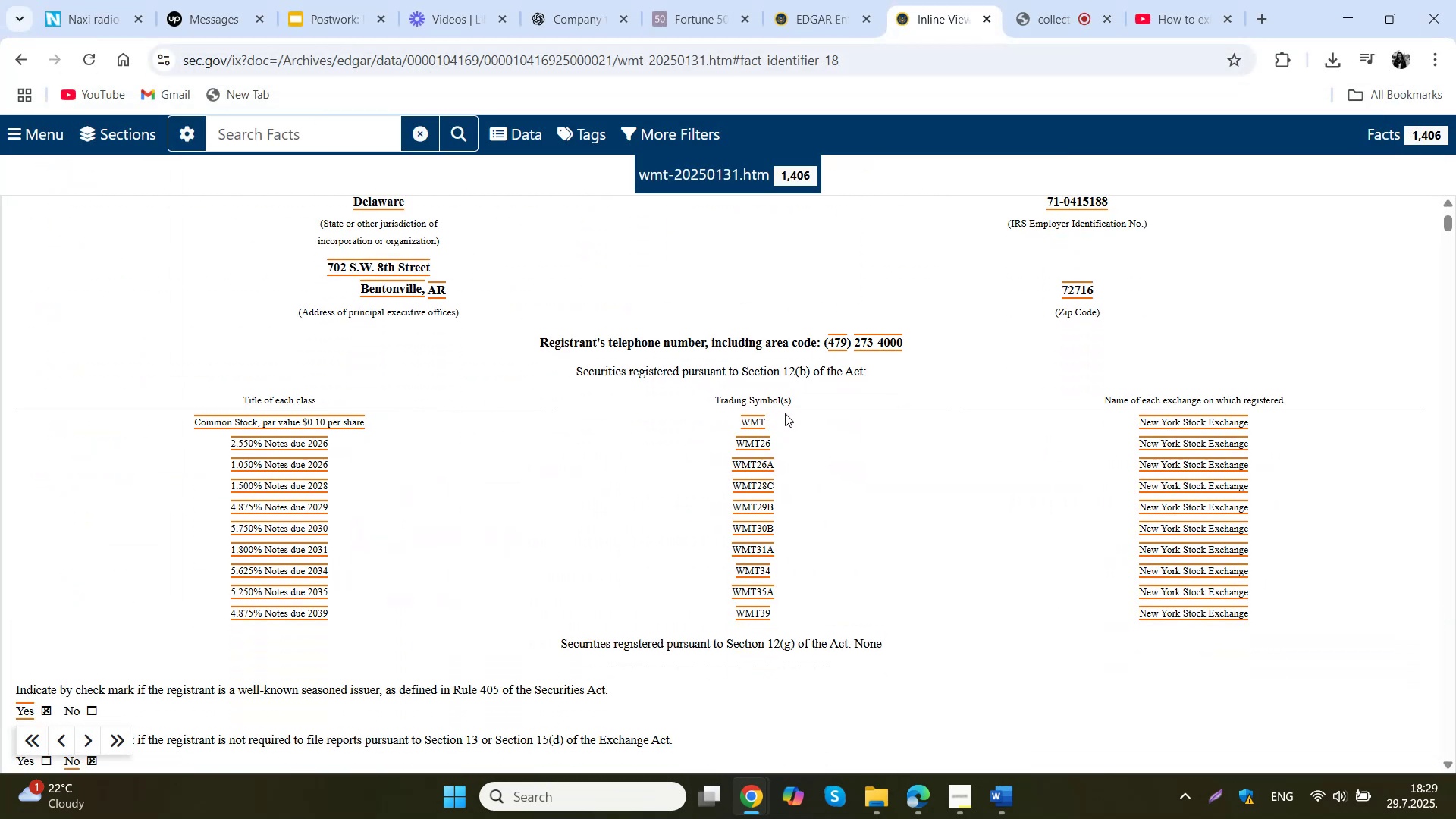 
left_click([799, 0])
 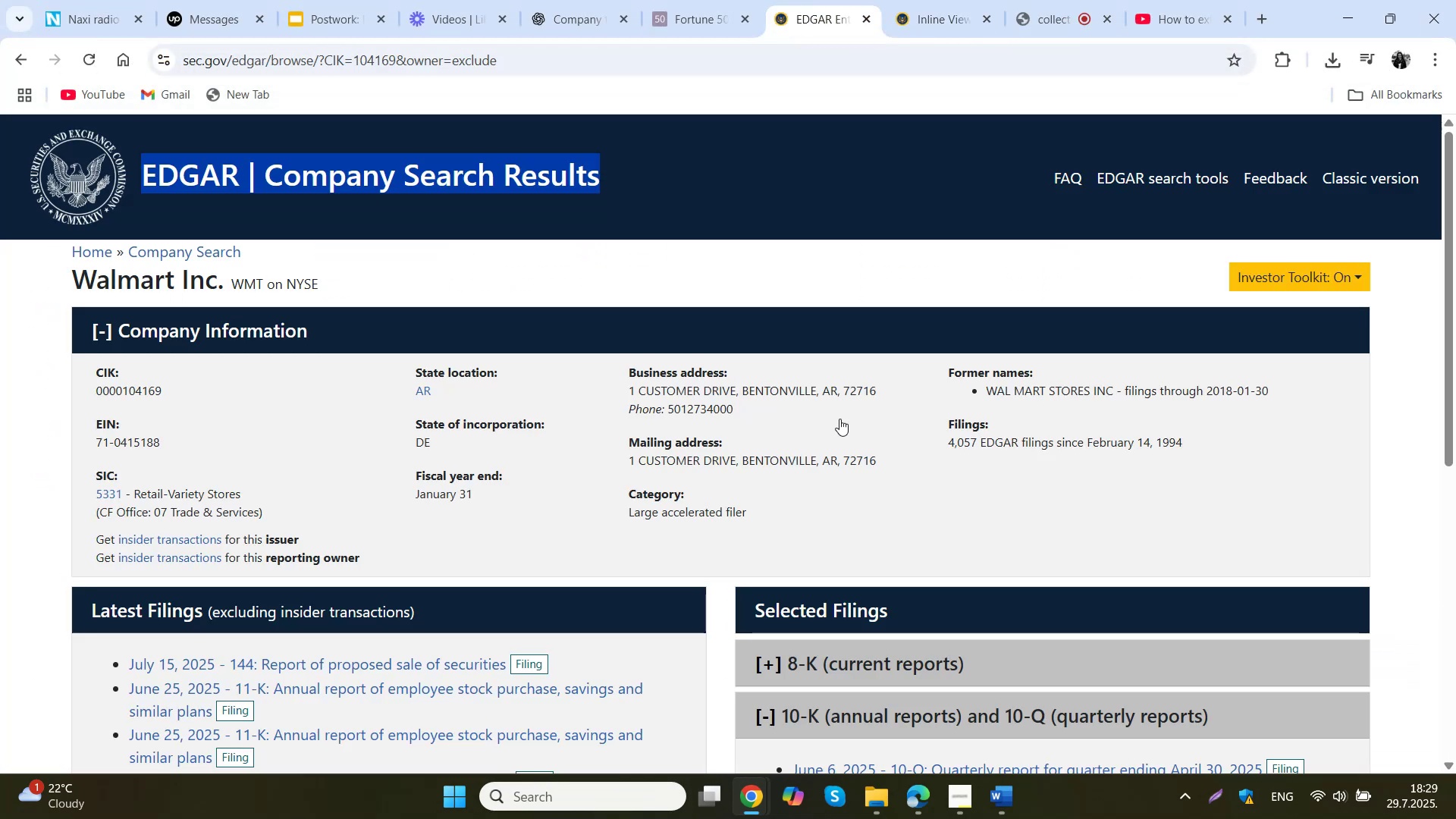 
scroll: coordinate [873, 433], scroll_direction: down, amount: 8.0
 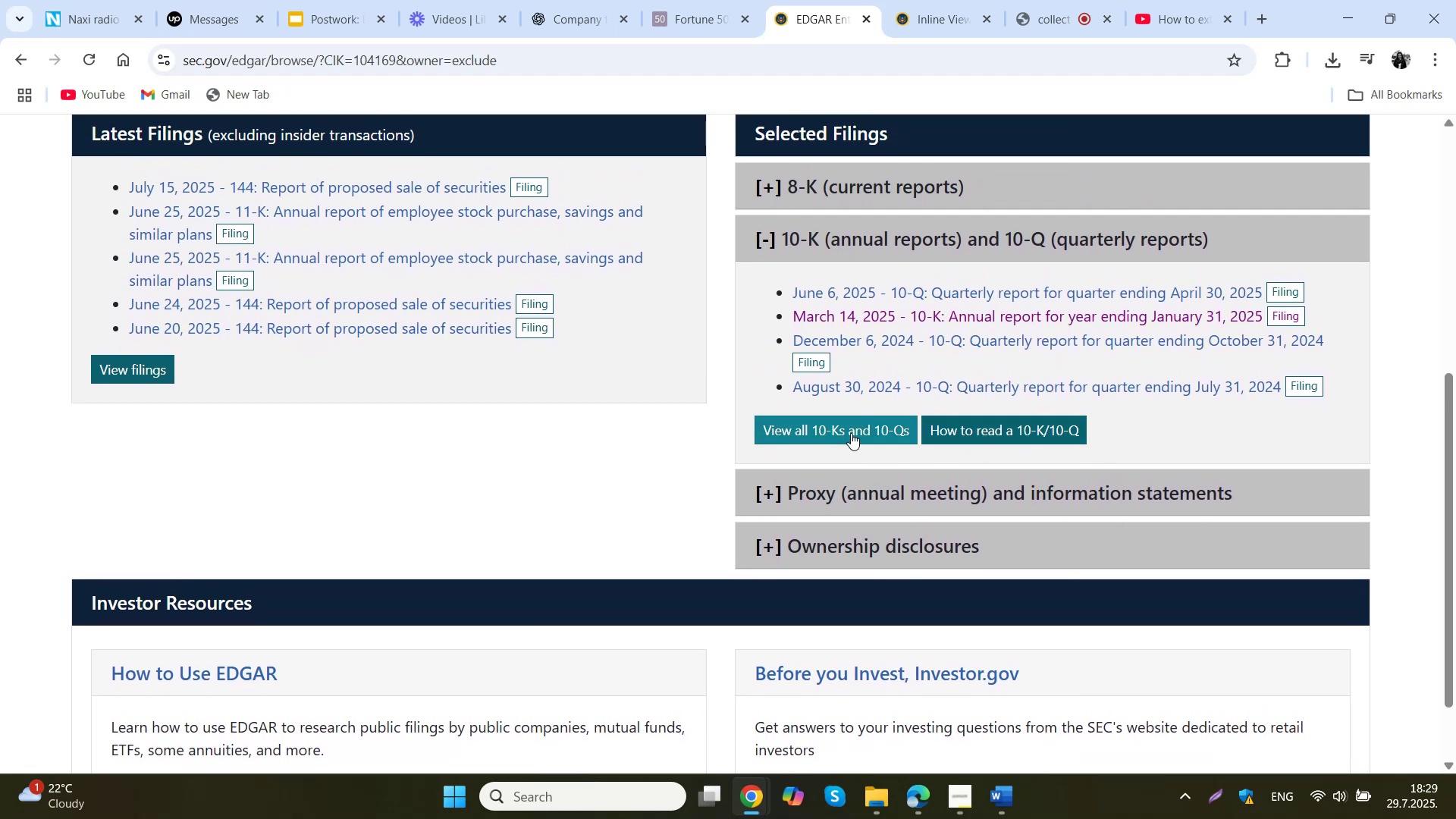 
left_click([851, 433])
 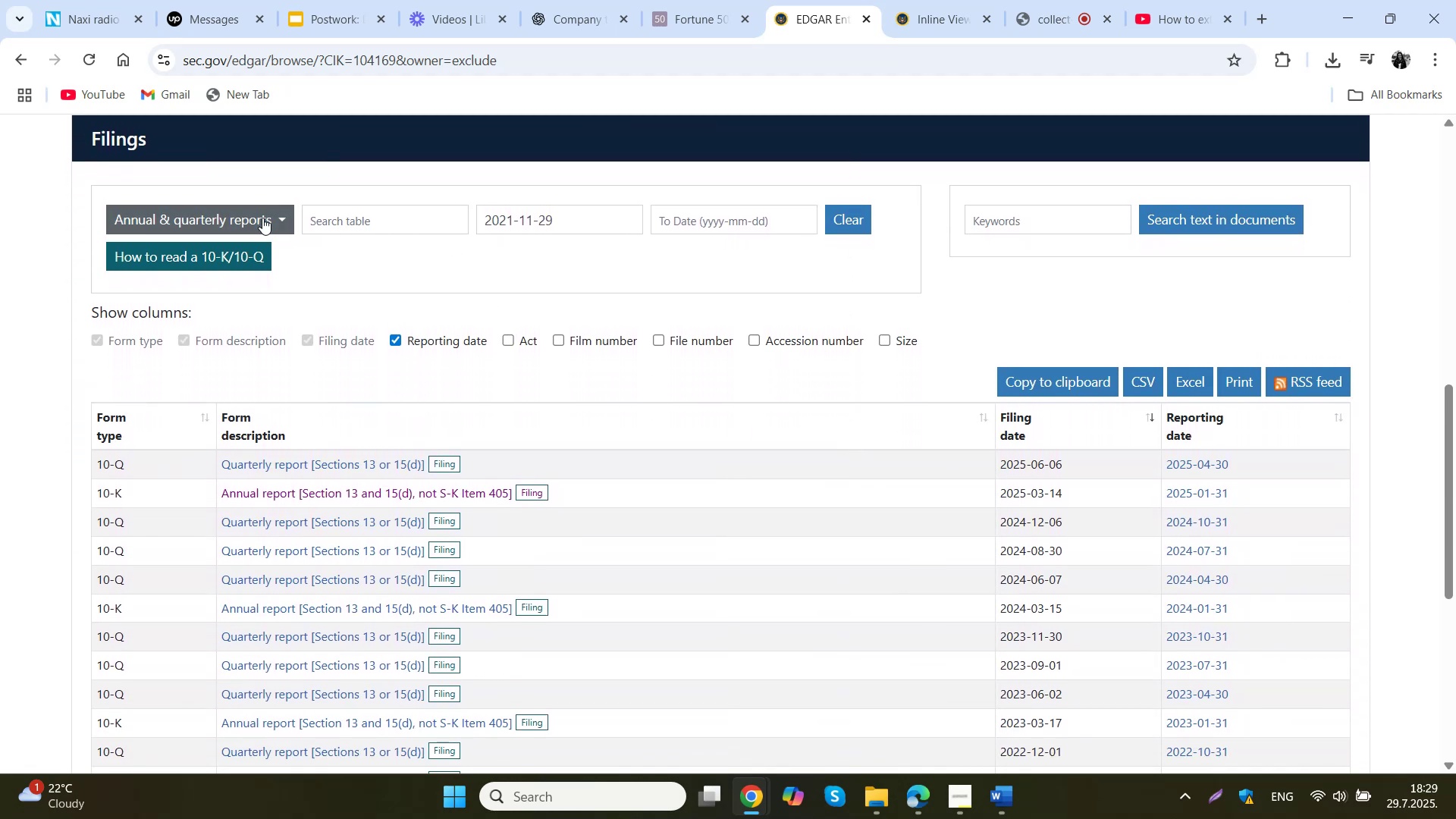 
wait(5.35)
 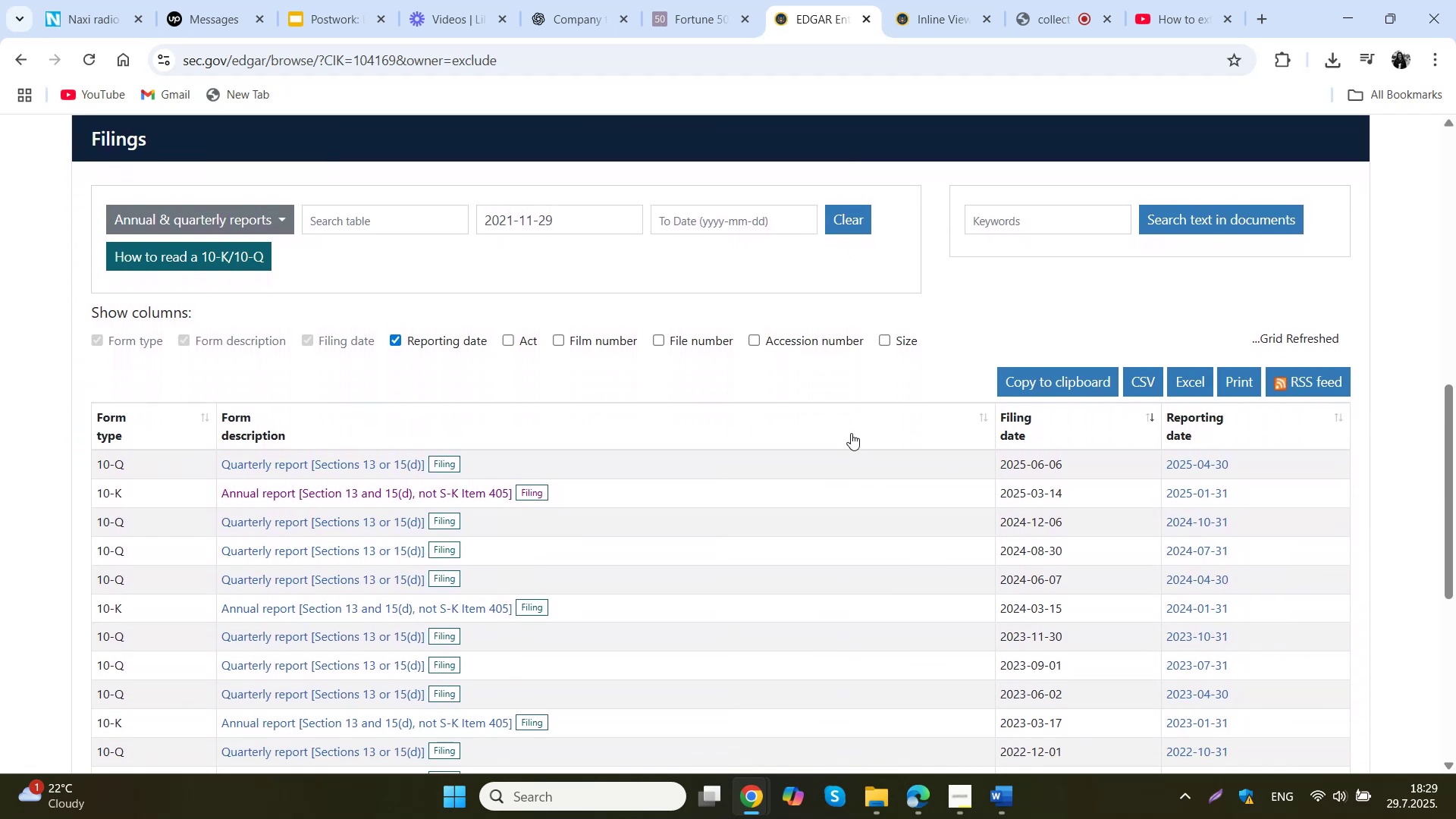 
scroll: coordinate [794, 427], scroll_direction: up, amount: 3.0
 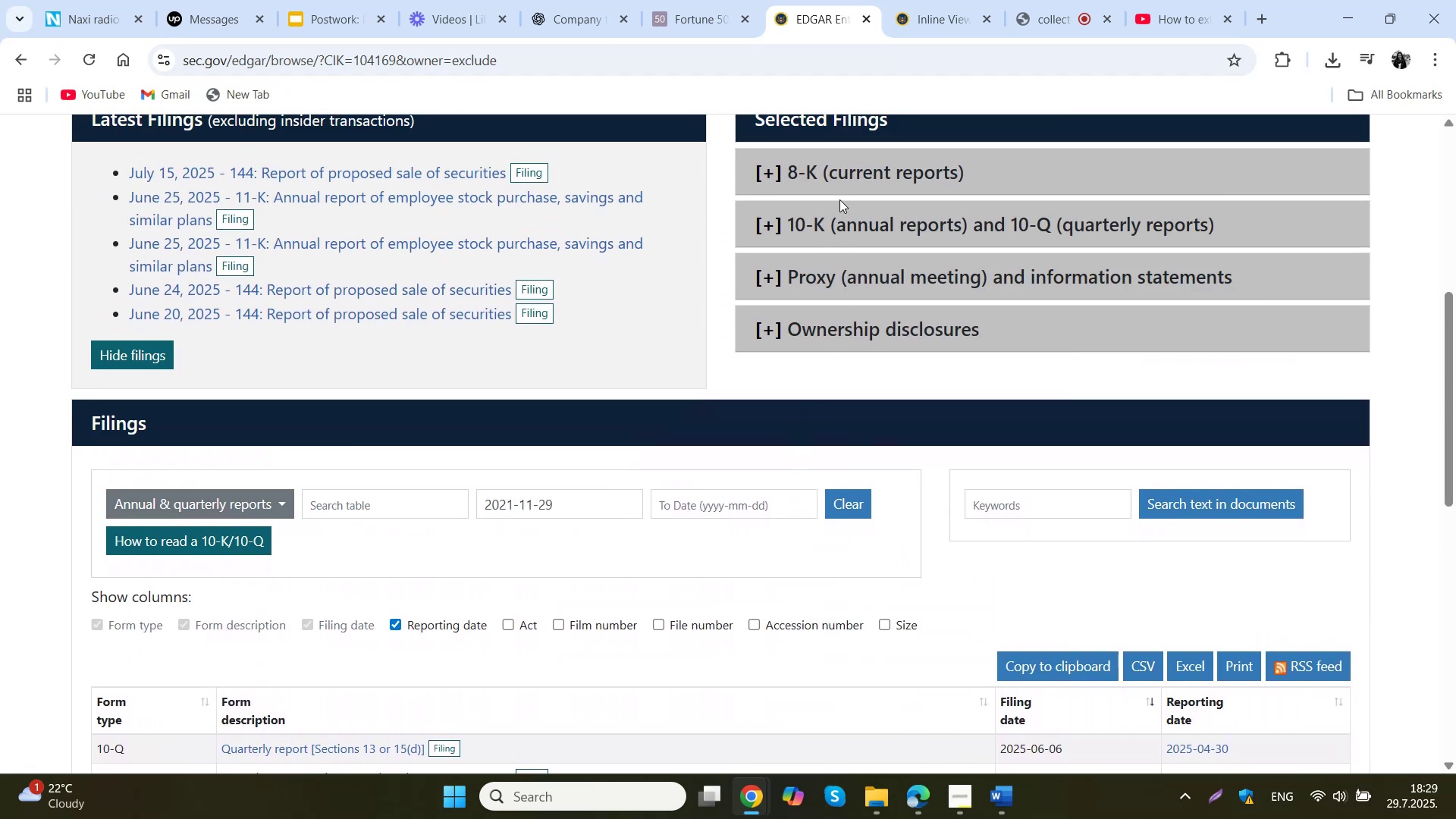 
left_click([839, 217])
 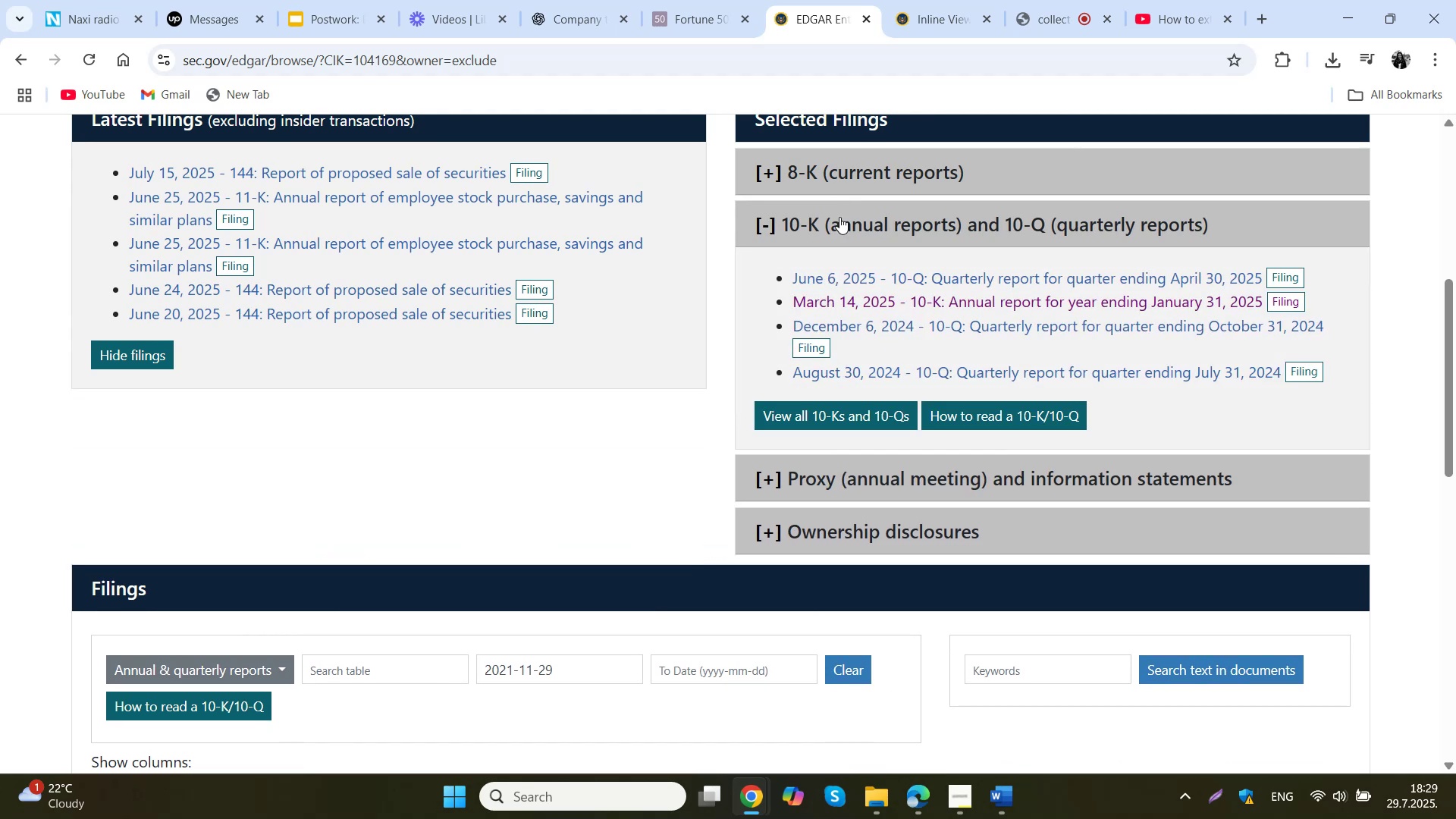 
left_click([839, 217])
 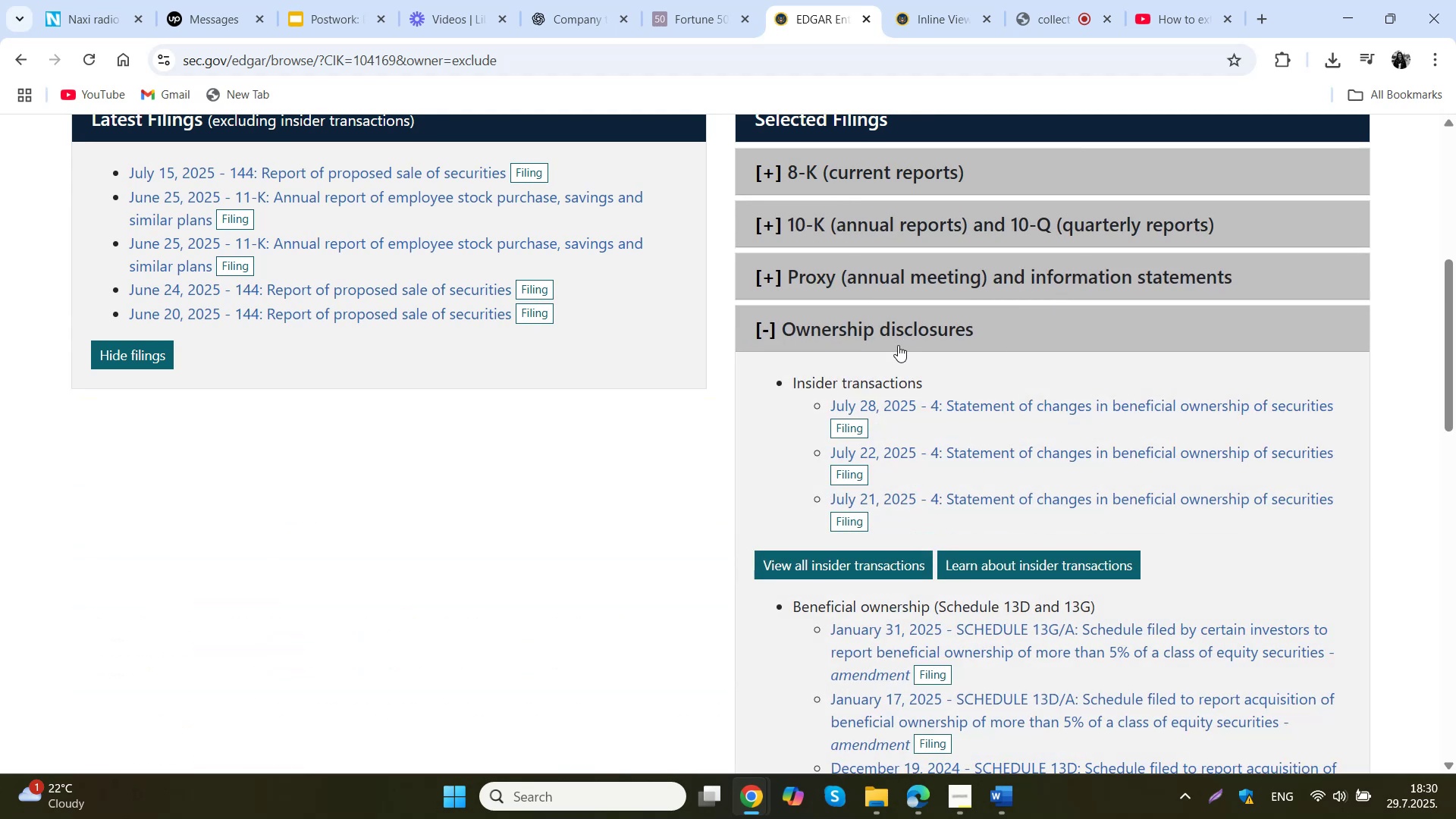 
left_click([898, 340])
 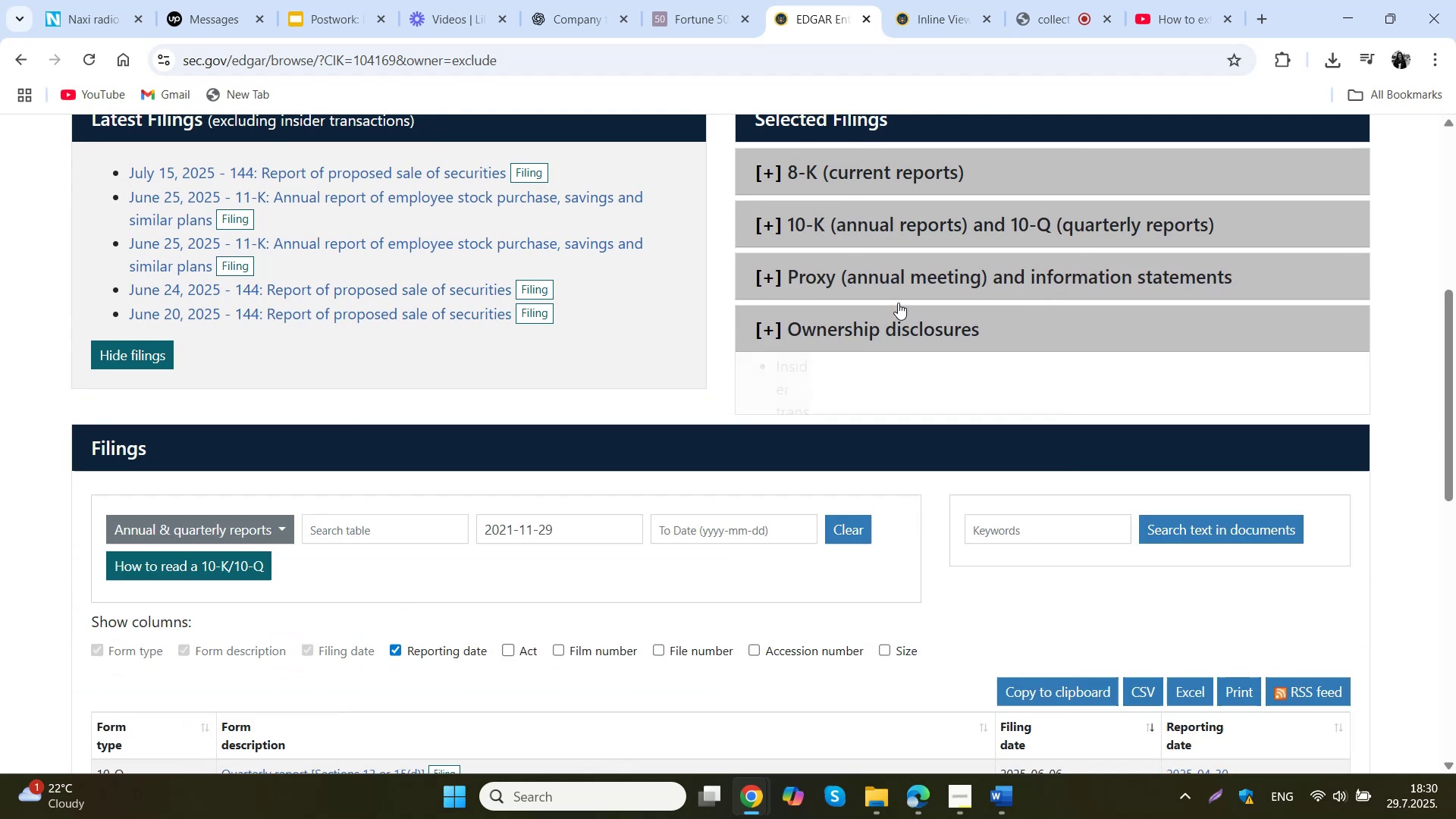 
left_click([895, 284])
 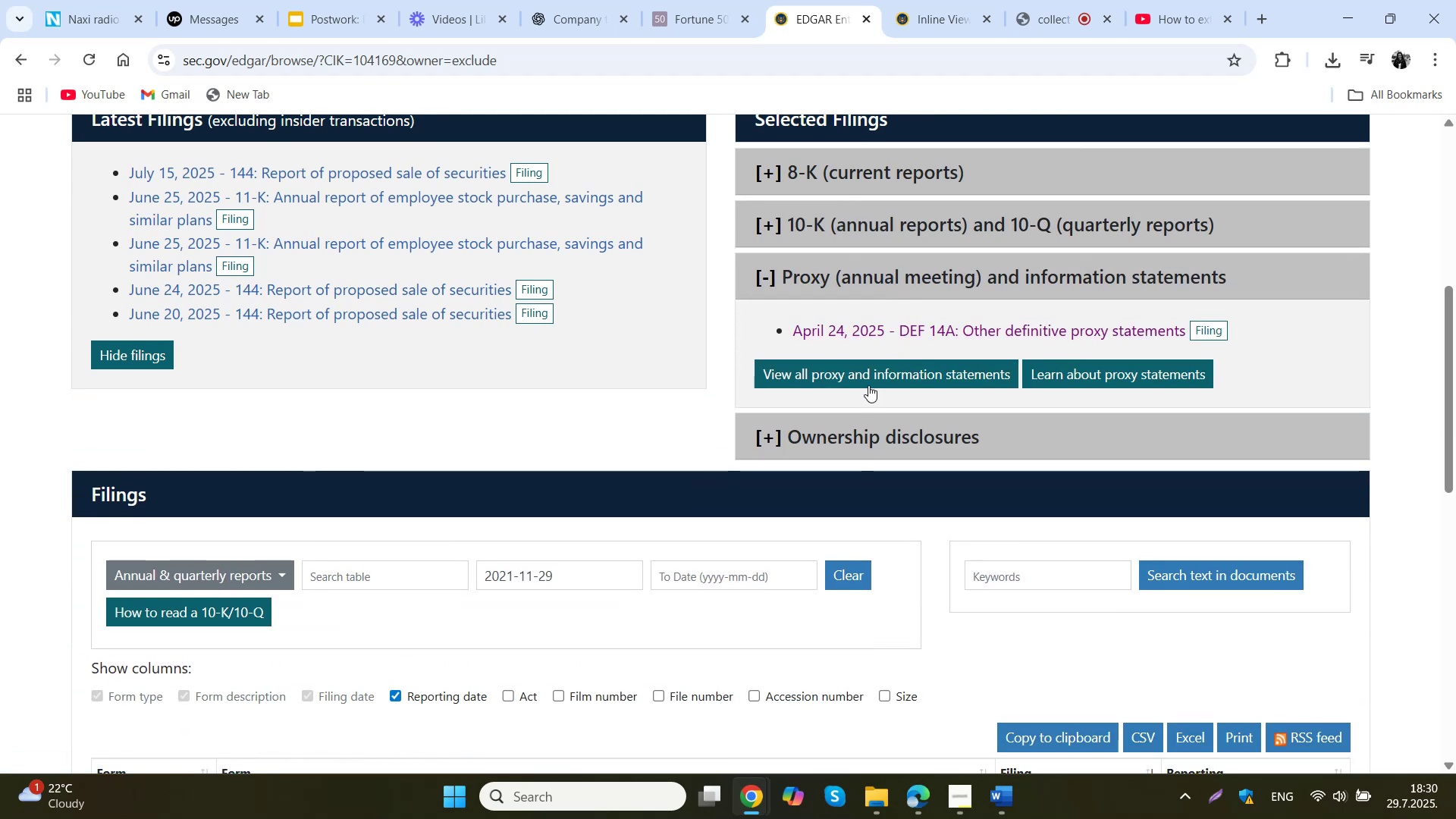 
middle_click([892, 378])
 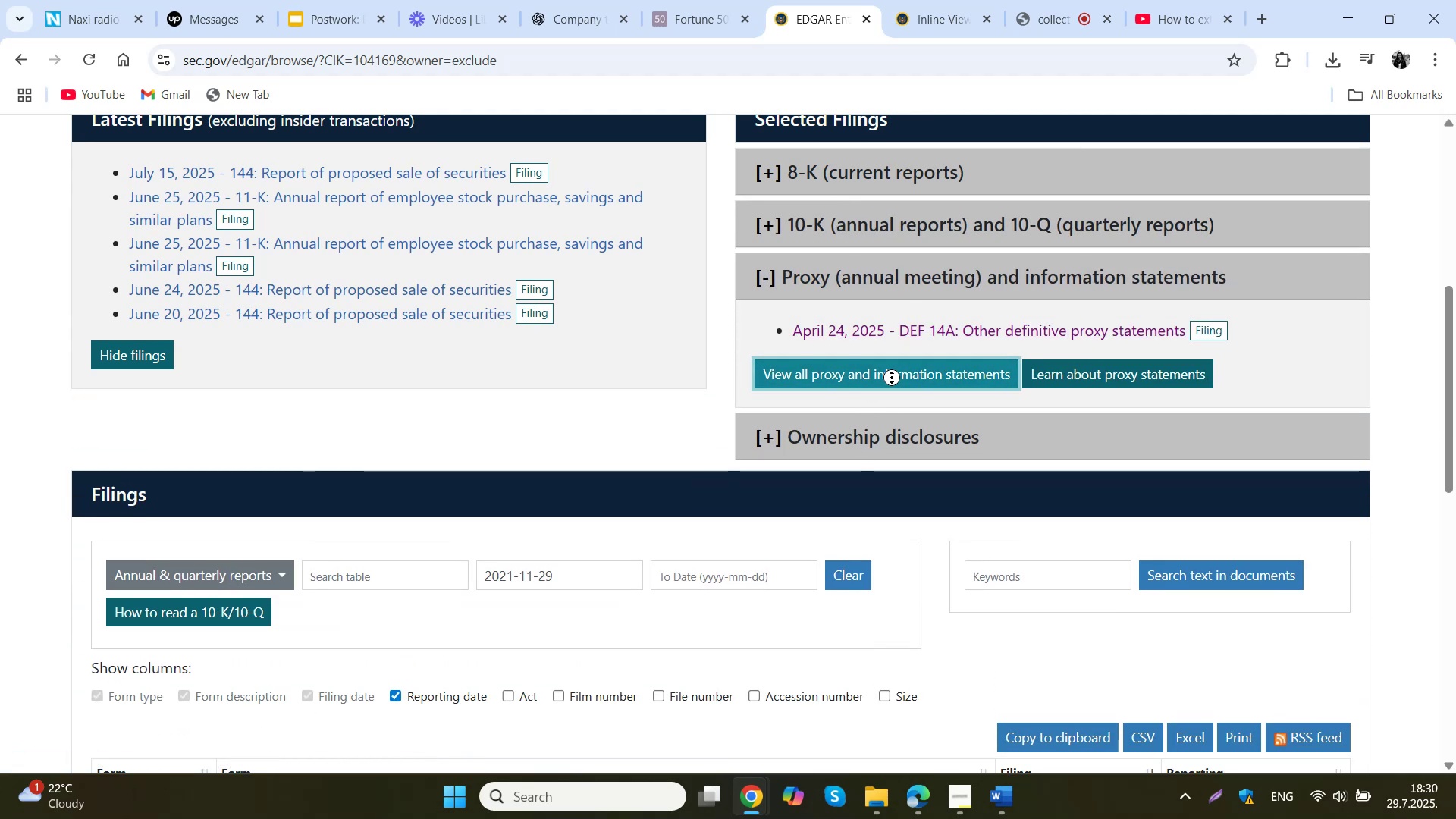 
left_click([892, 378])
 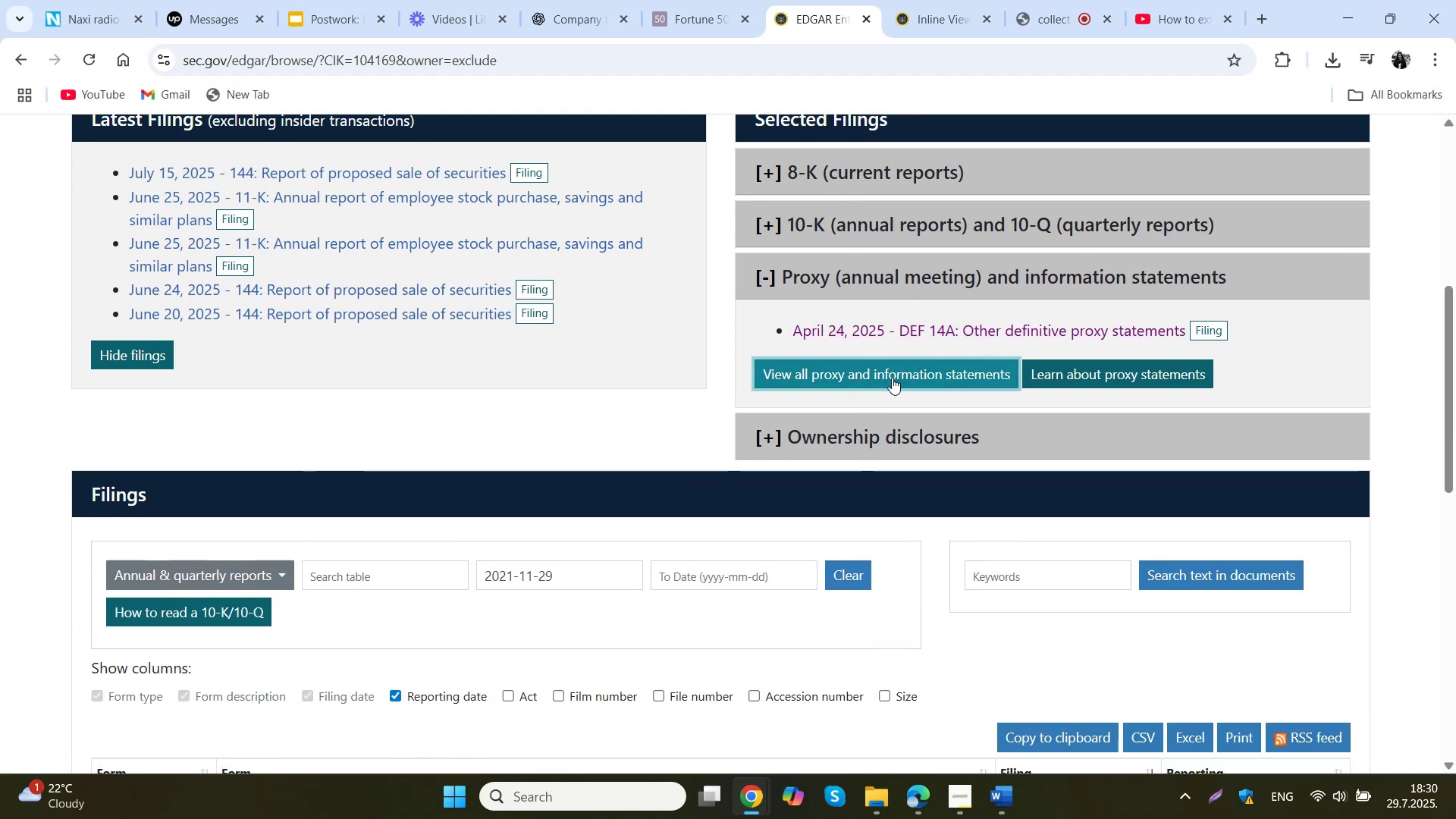 
left_click([892, 378])
 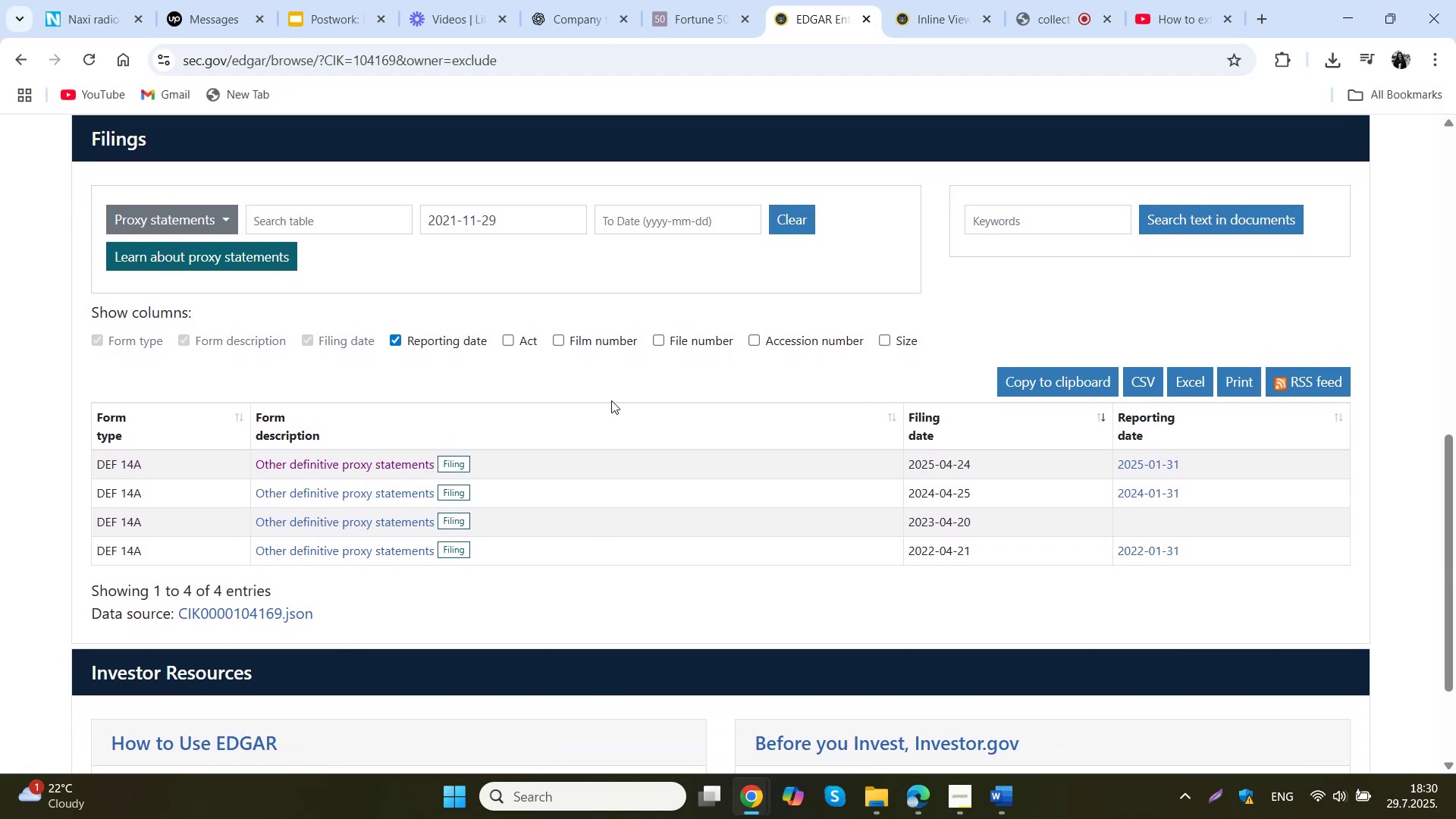 
wait(9.77)
 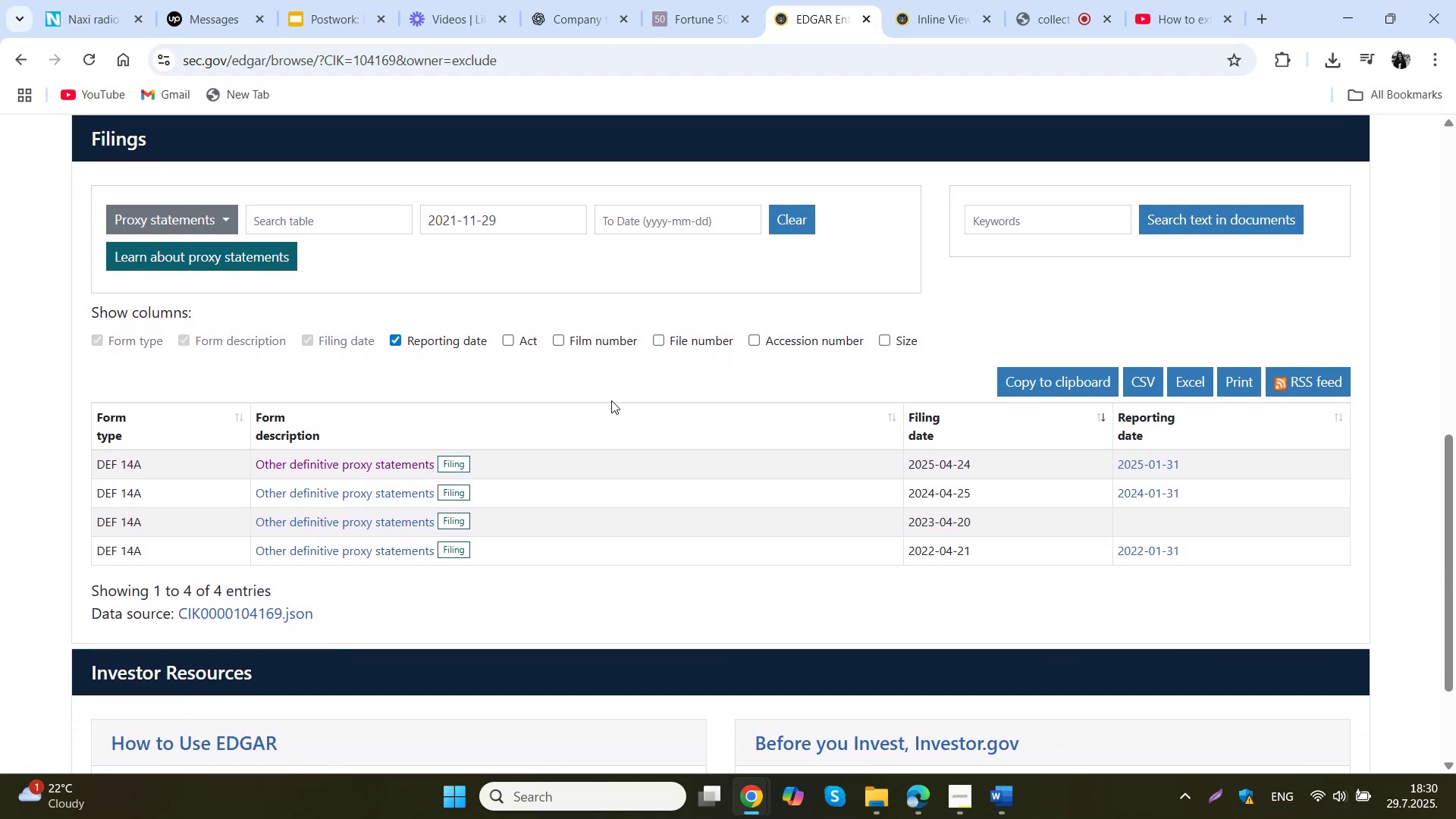 
left_click([1238, 381])
 